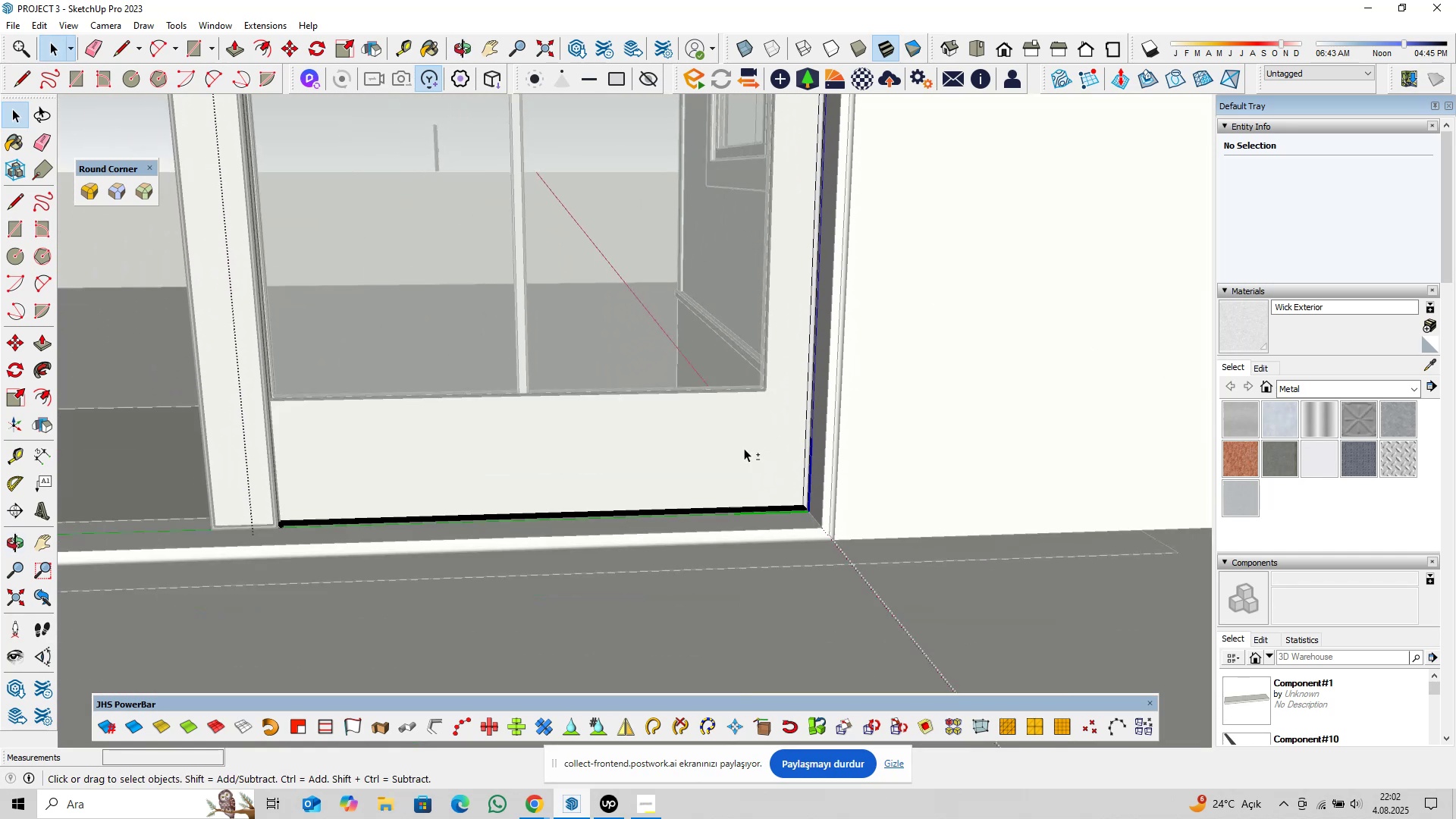 
key(Shift+ShiftLeft)
 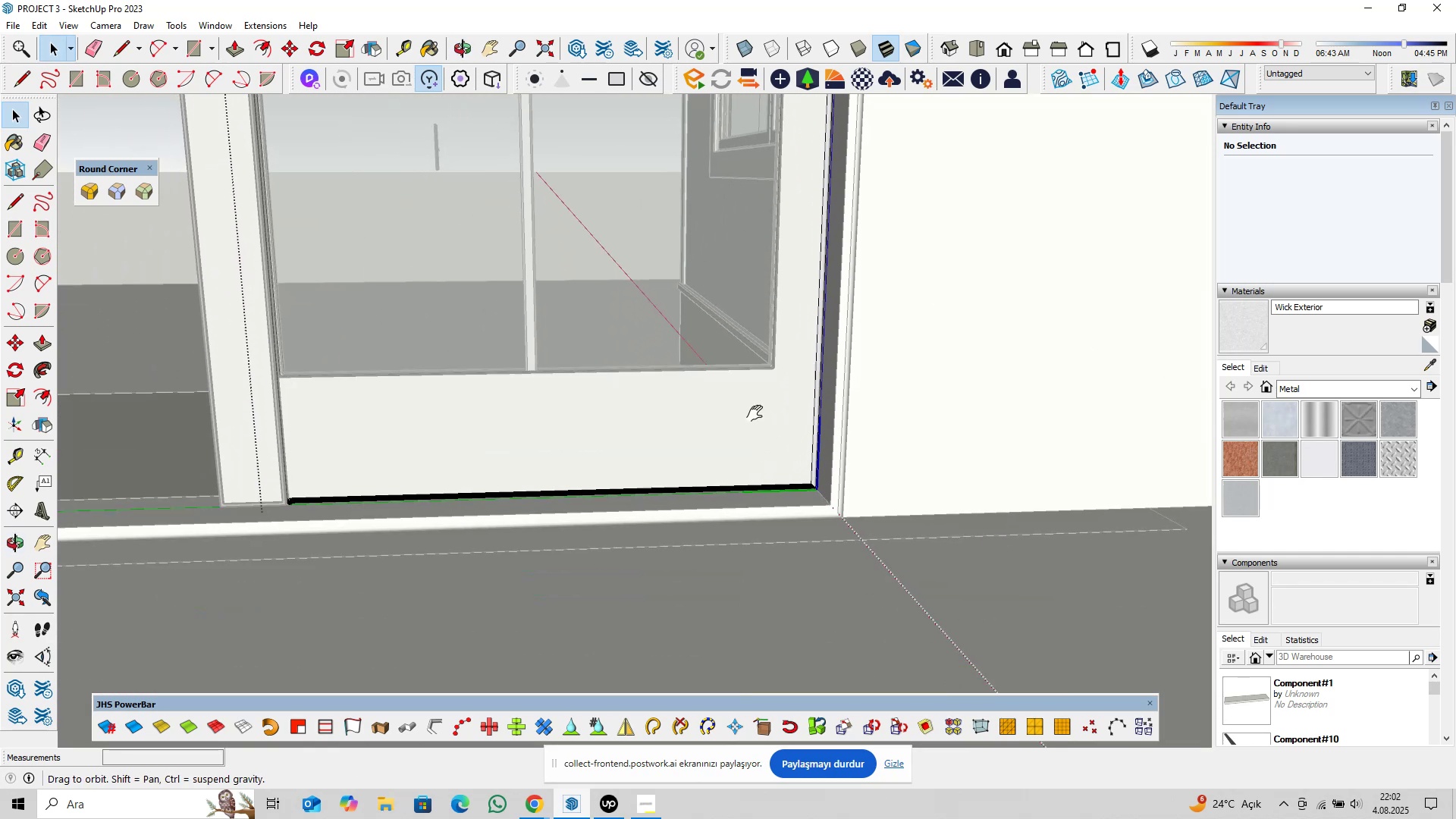 
key(Shift+ShiftLeft)
 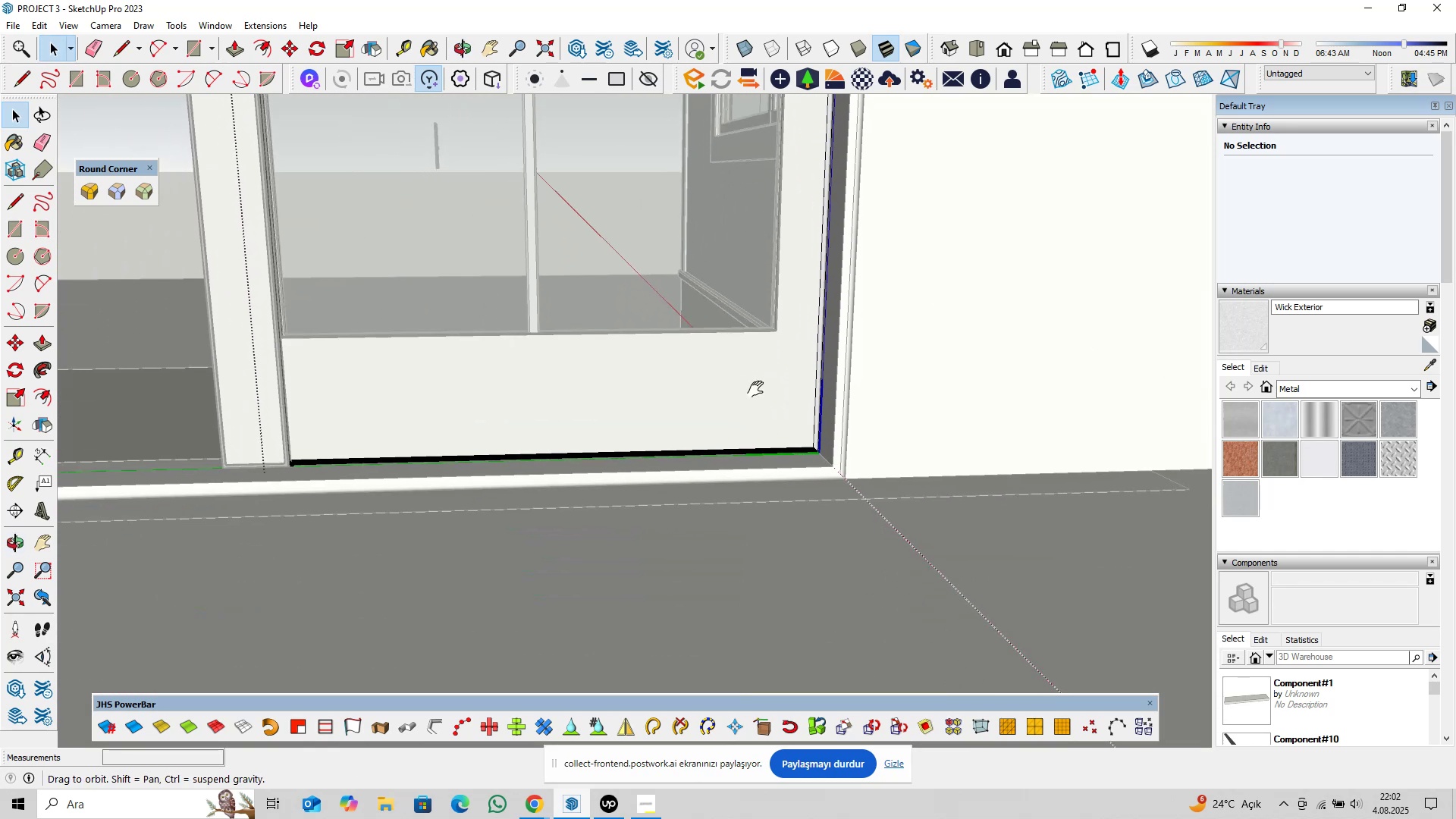 
key(Shift+ShiftLeft)
 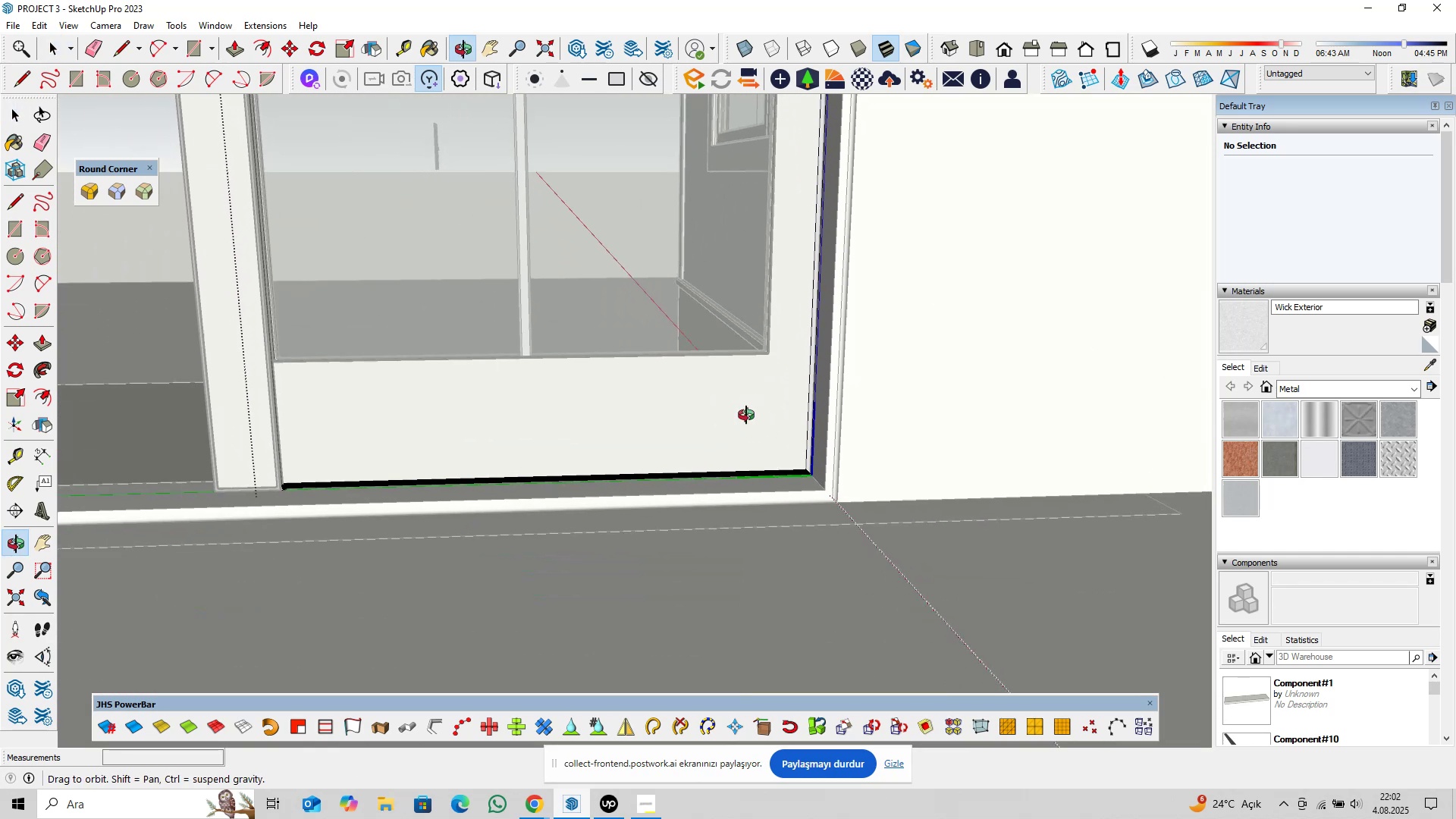 
key(Shift+ShiftLeft)
 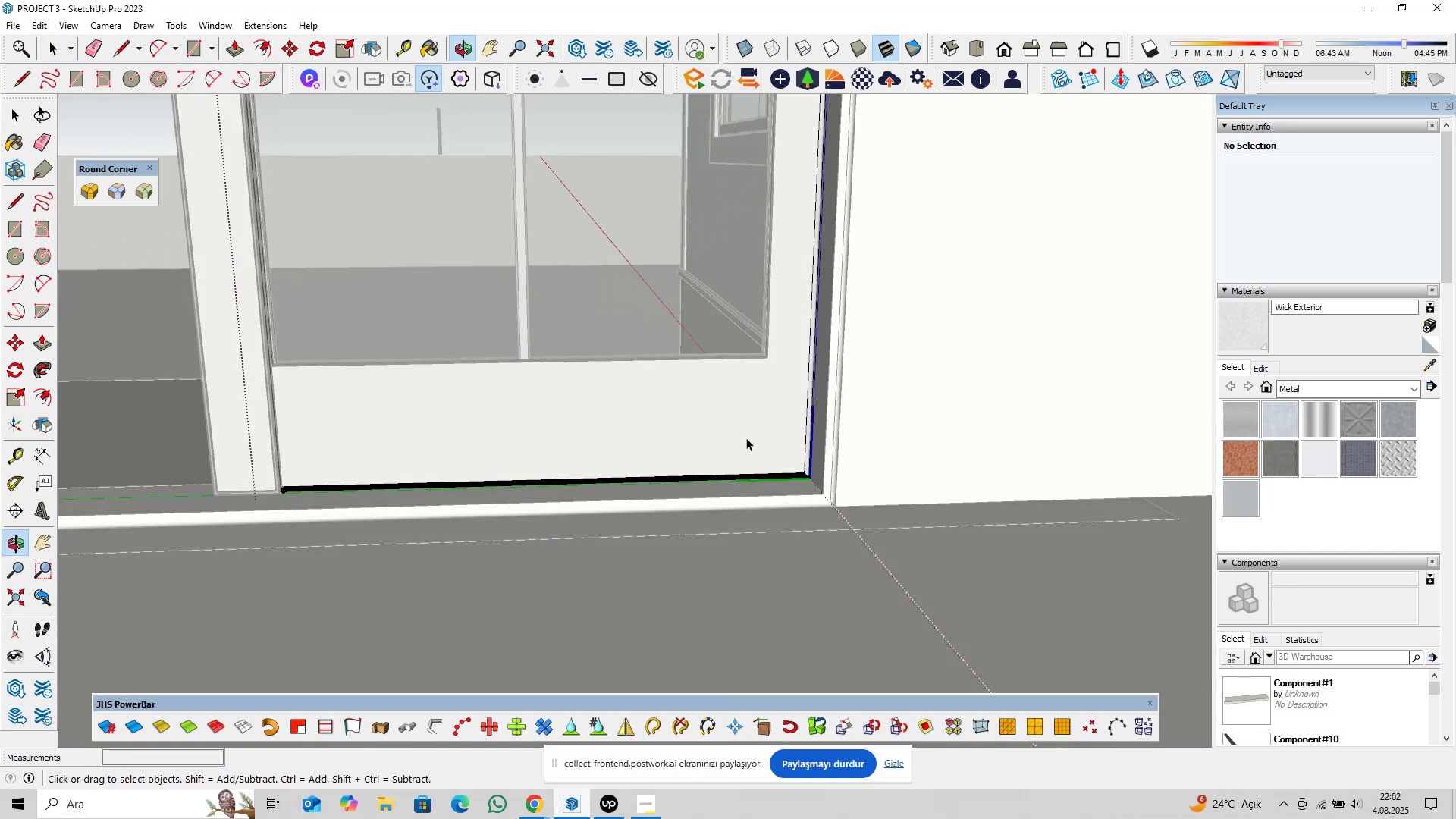 
key(Shift+ShiftLeft)
 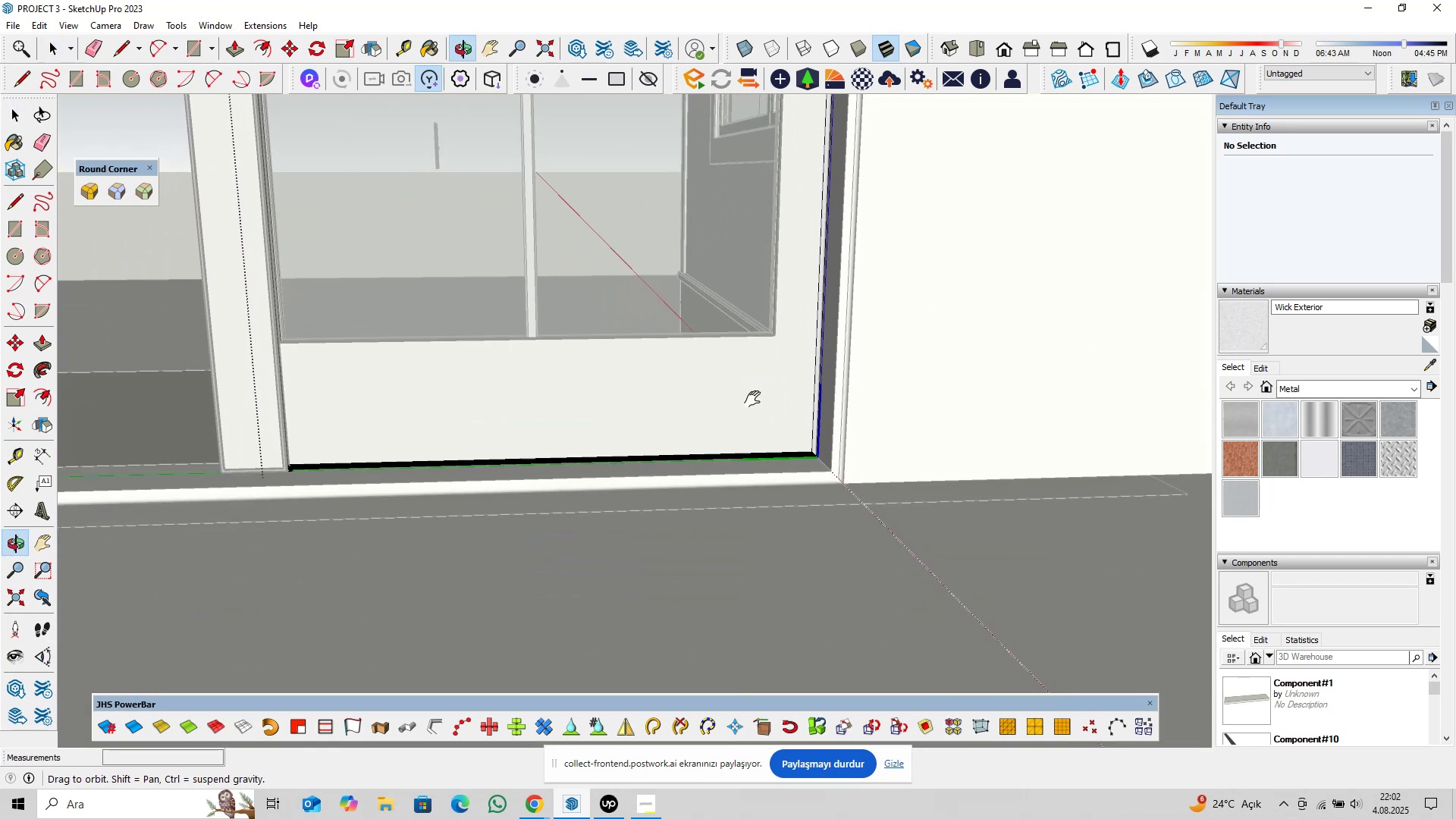 
key(Shift+ShiftLeft)
 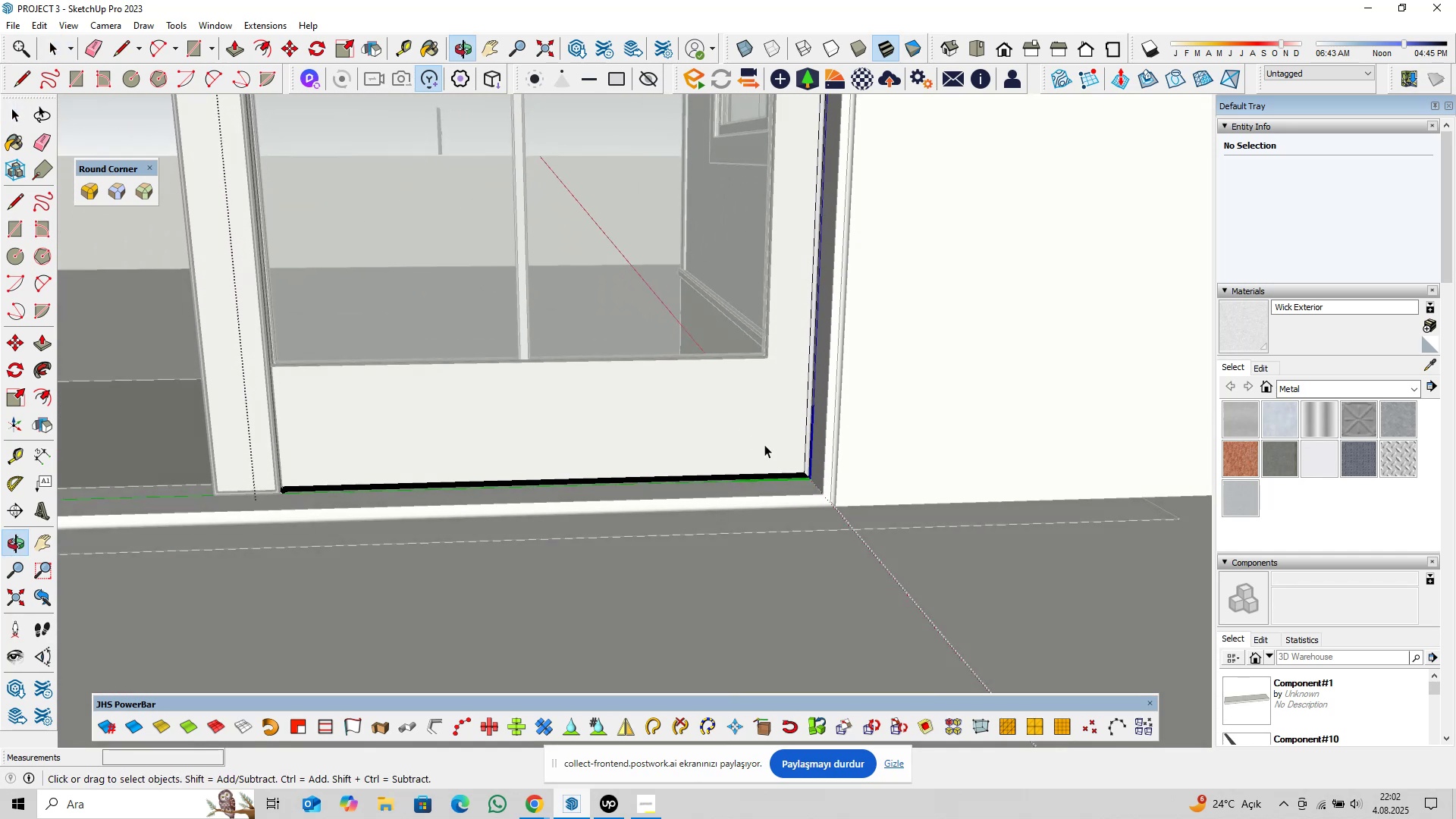 
scroll: coordinate [823, 471], scroll_direction: up, amount: 31.0
 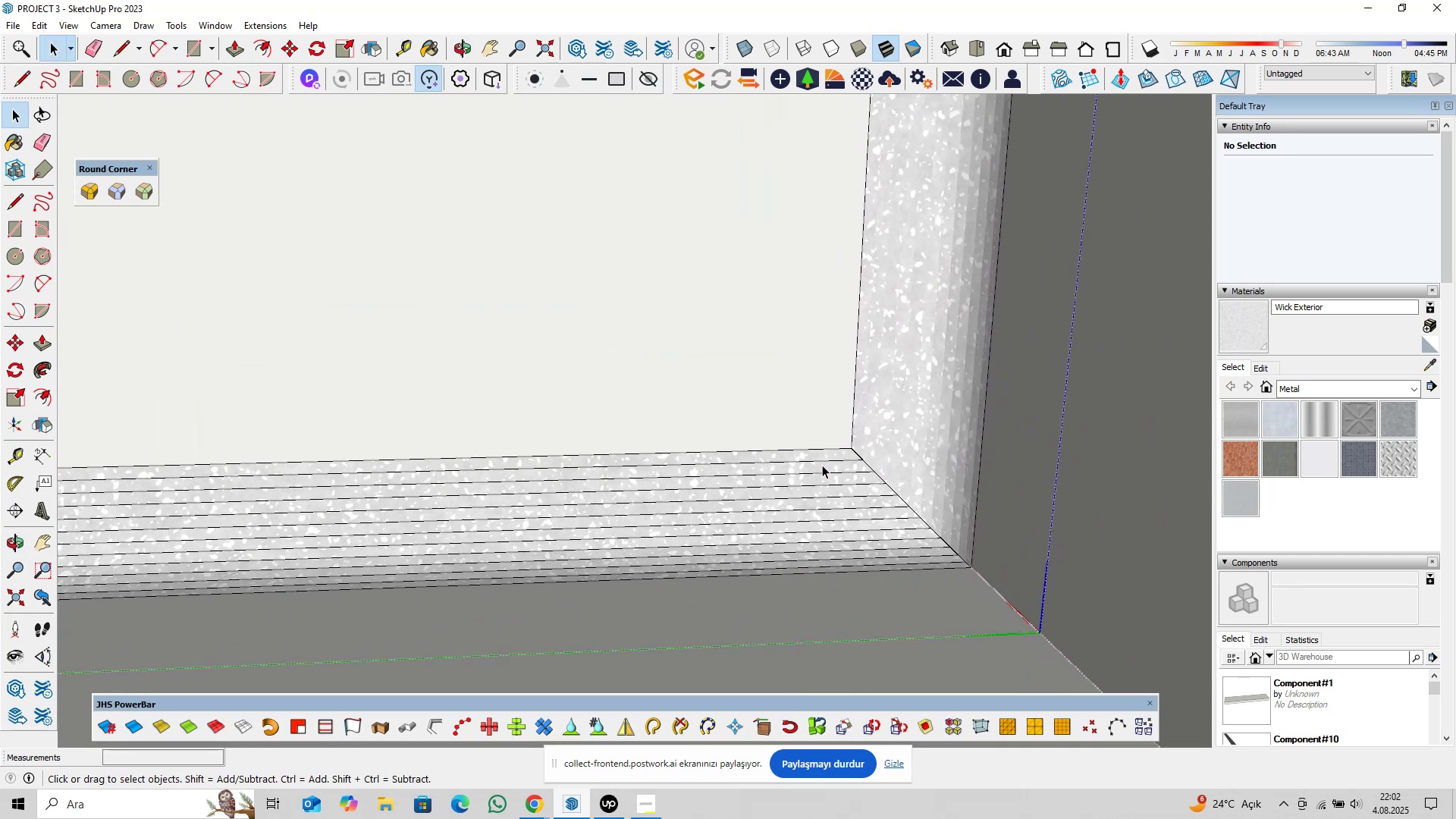 
left_click([822, 465])
 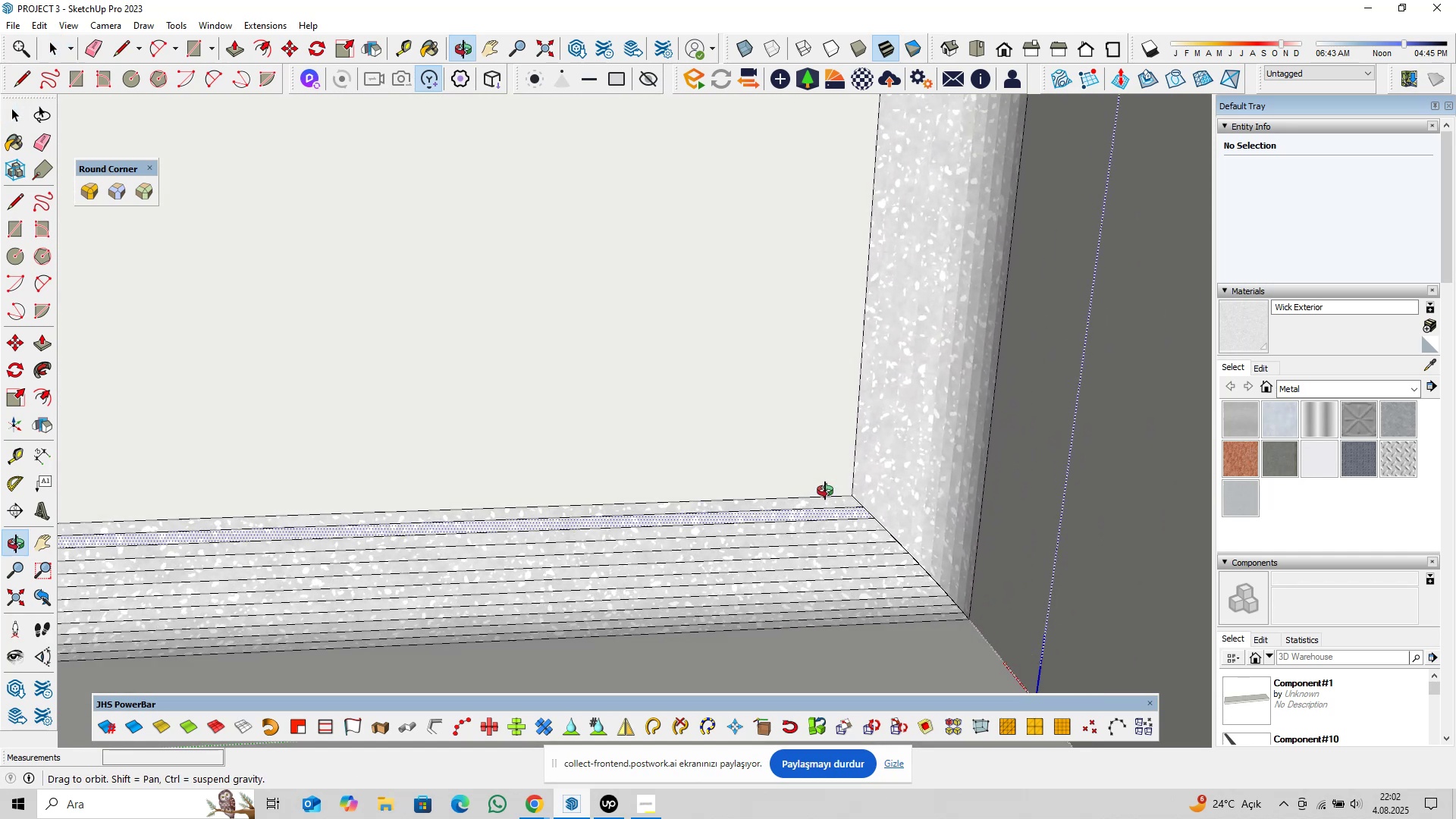 
scroll: coordinate [836, 535], scroll_direction: up, amount: 2.0
 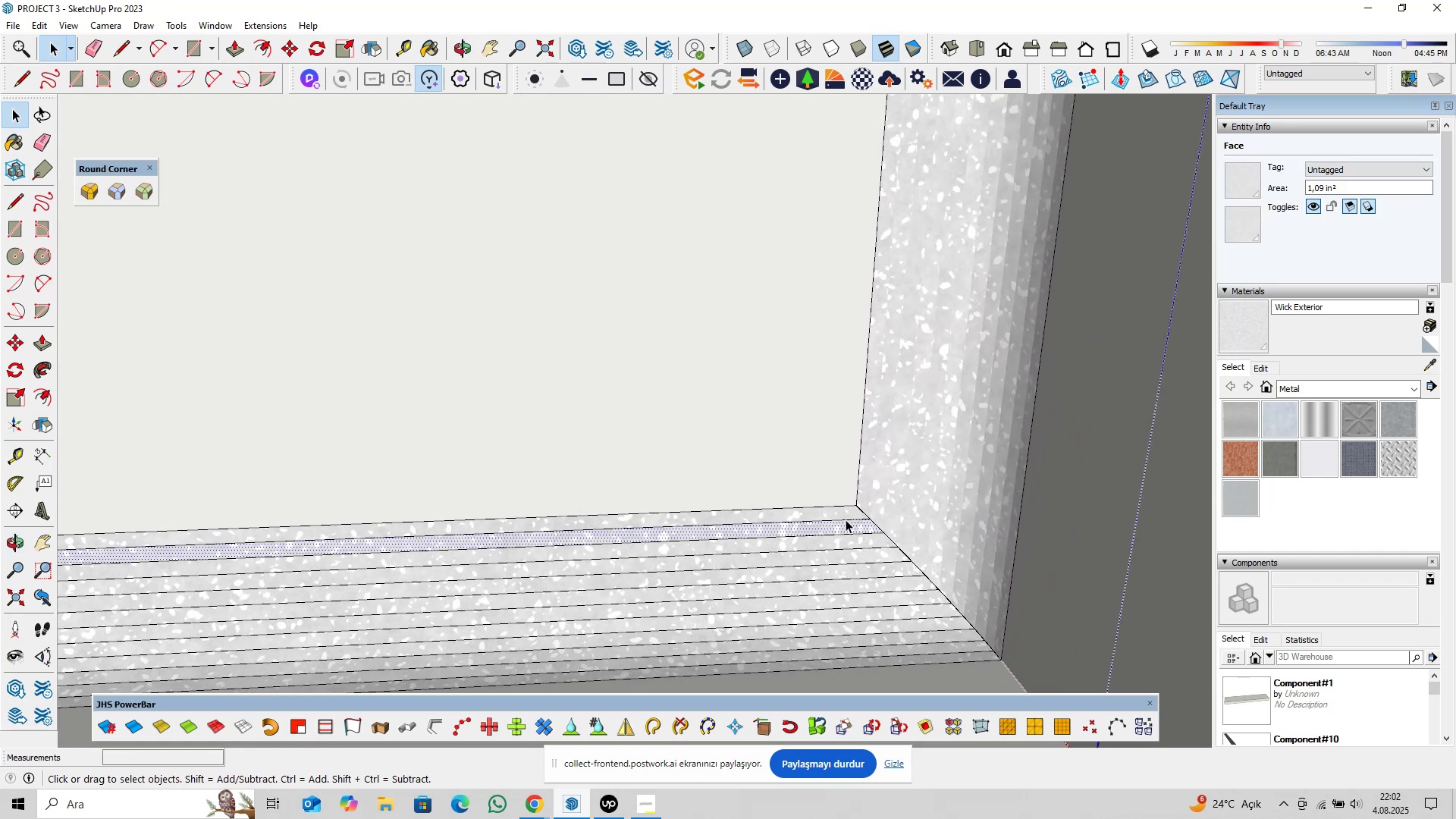 
left_click([846, 519])
 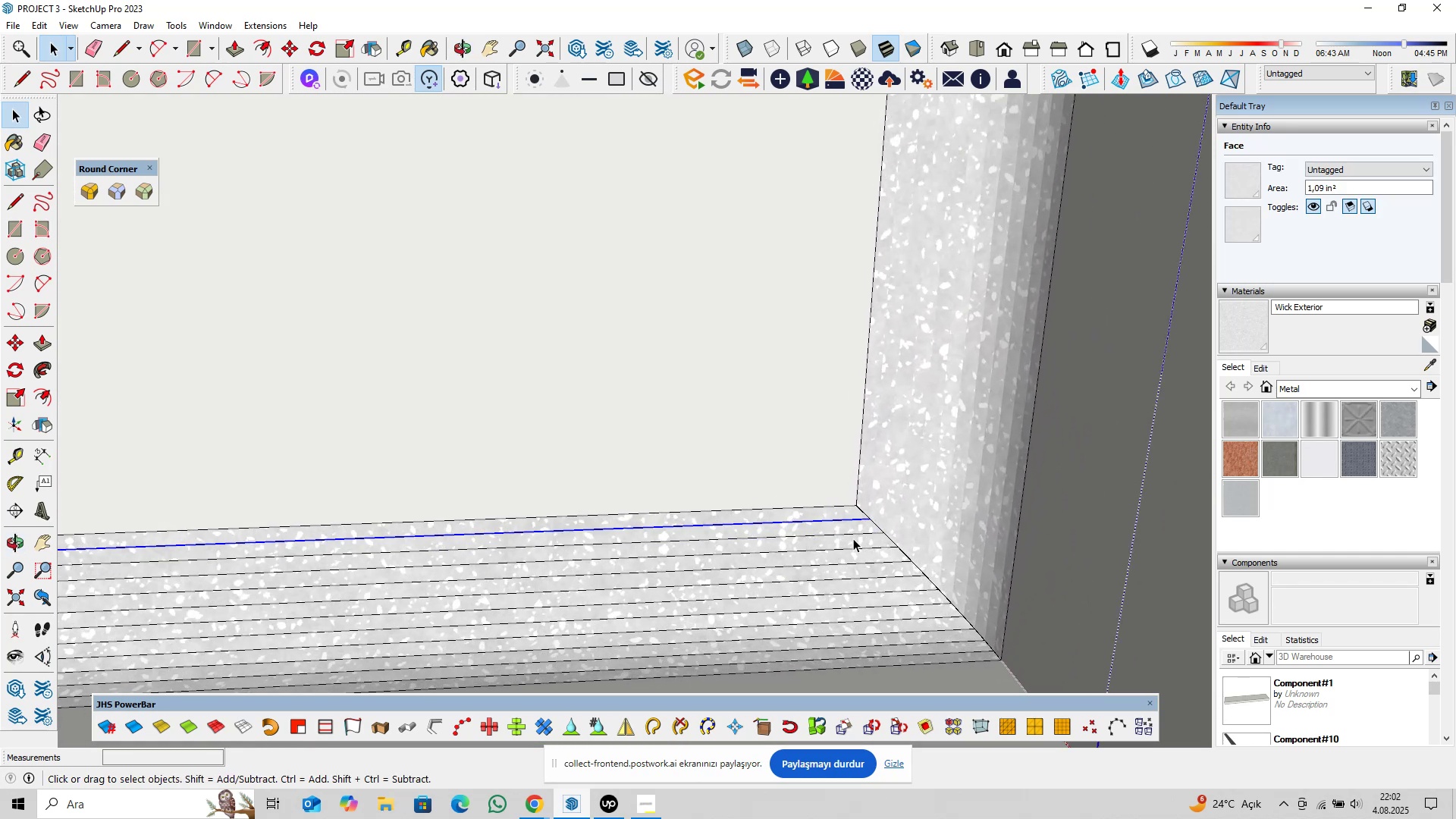 
hold_key(key=ControlLeft, duration=1.54)
left_click([850, 535])
 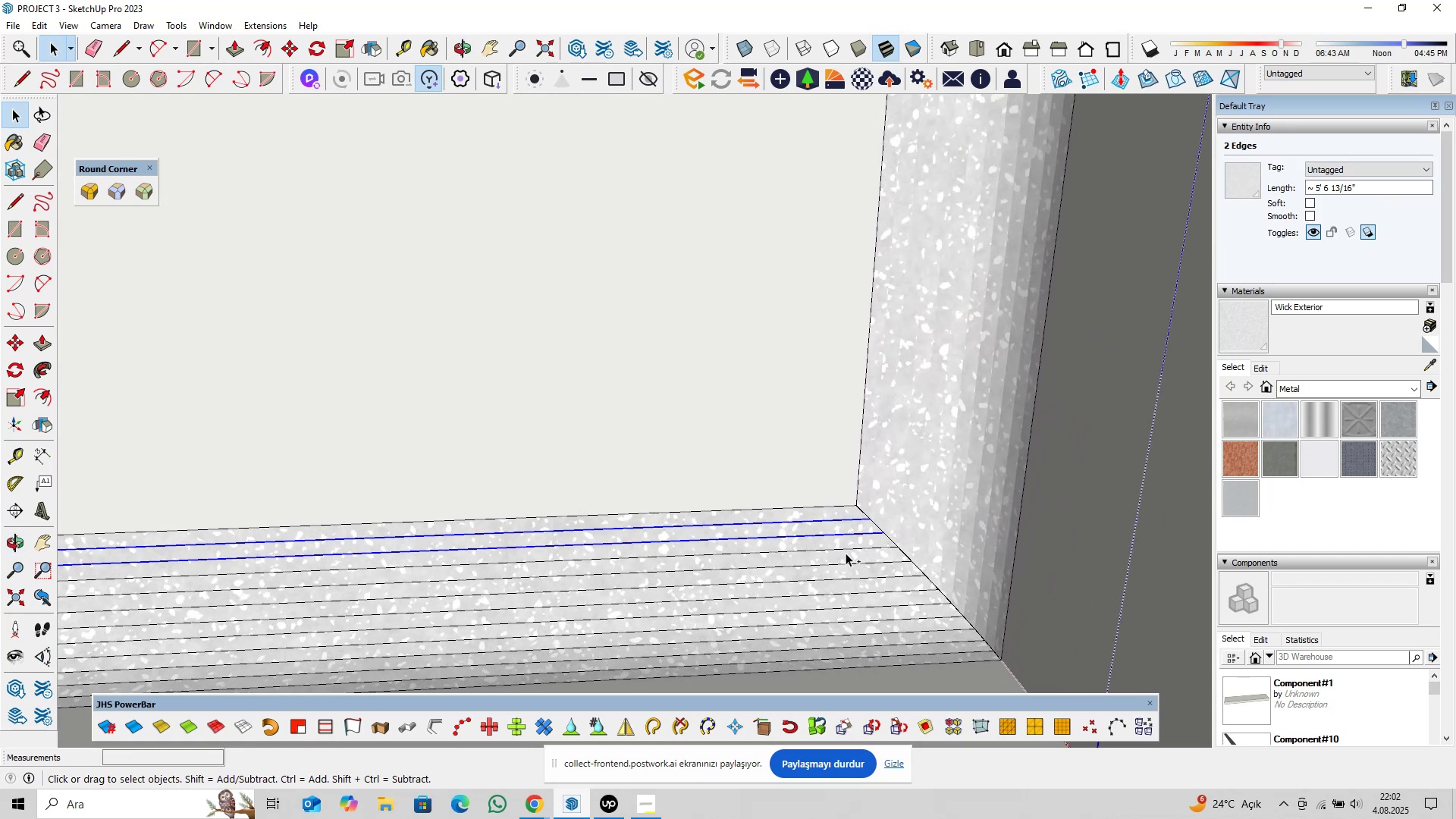 
hold_key(key=ControlLeft, duration=1.5)
left_click([855, 551])
 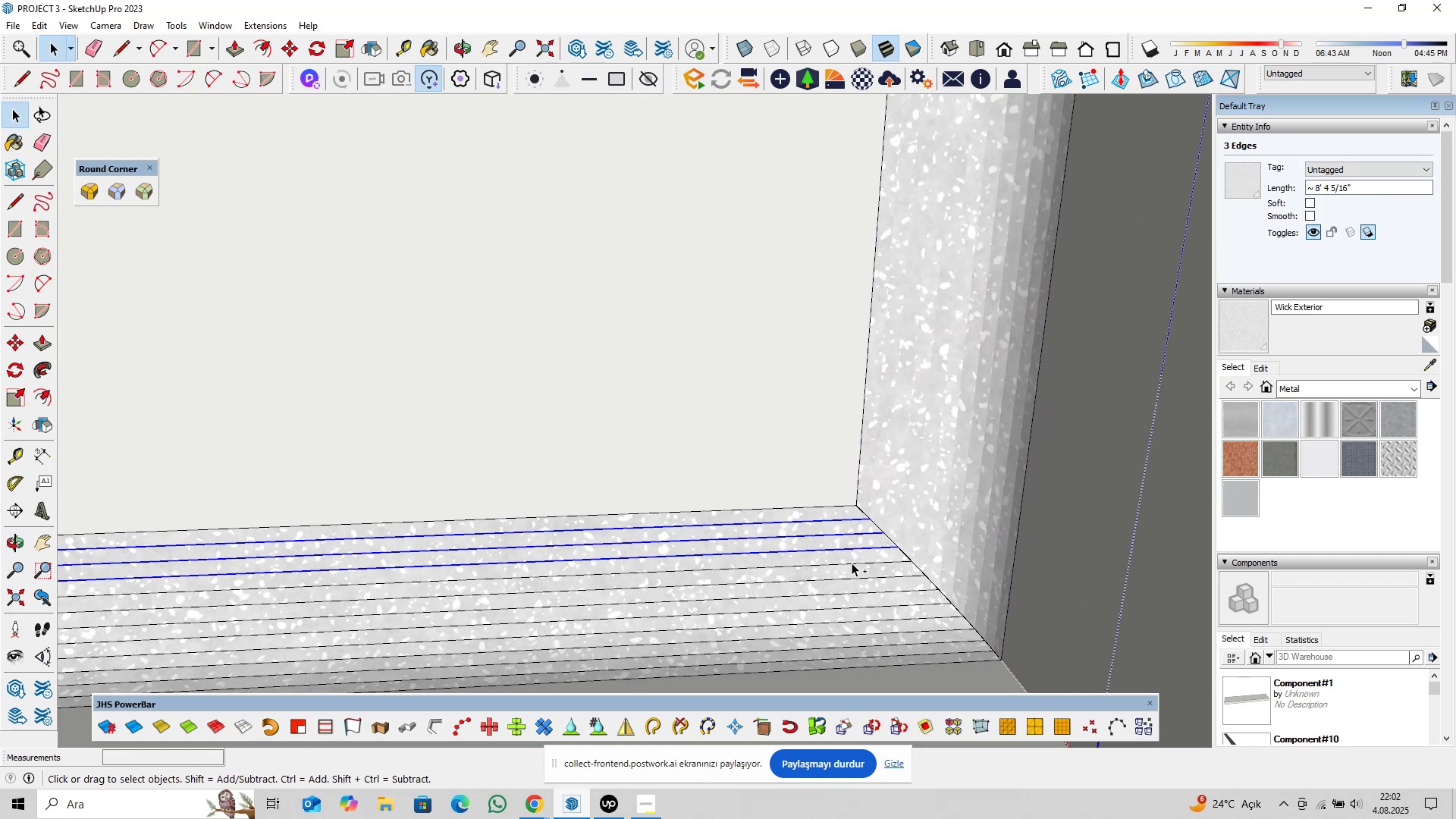 
left_click([852, 563])
 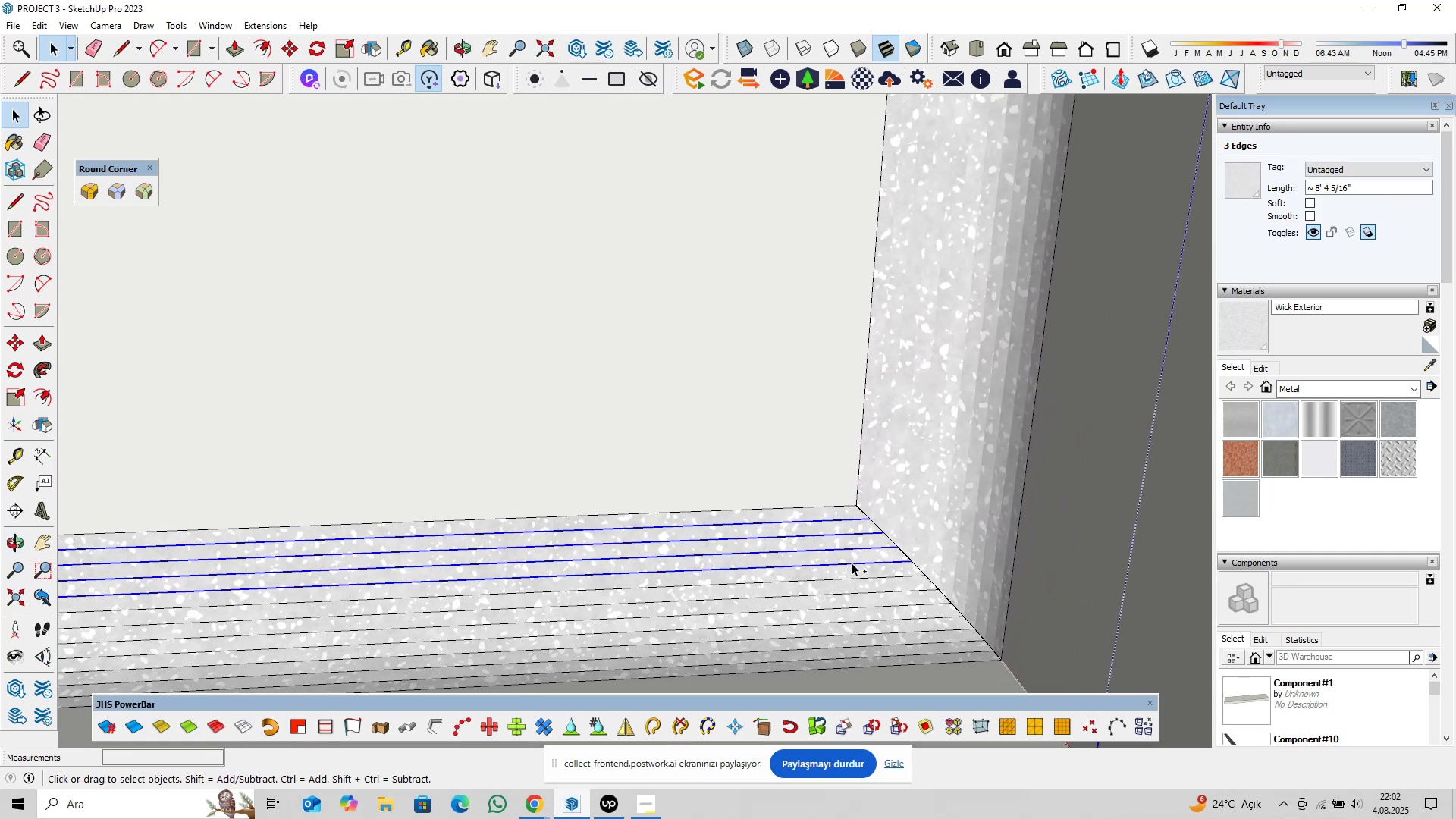 
hold_key(key=ControlLeft, duration=1.53)
double_click([868, 576])
 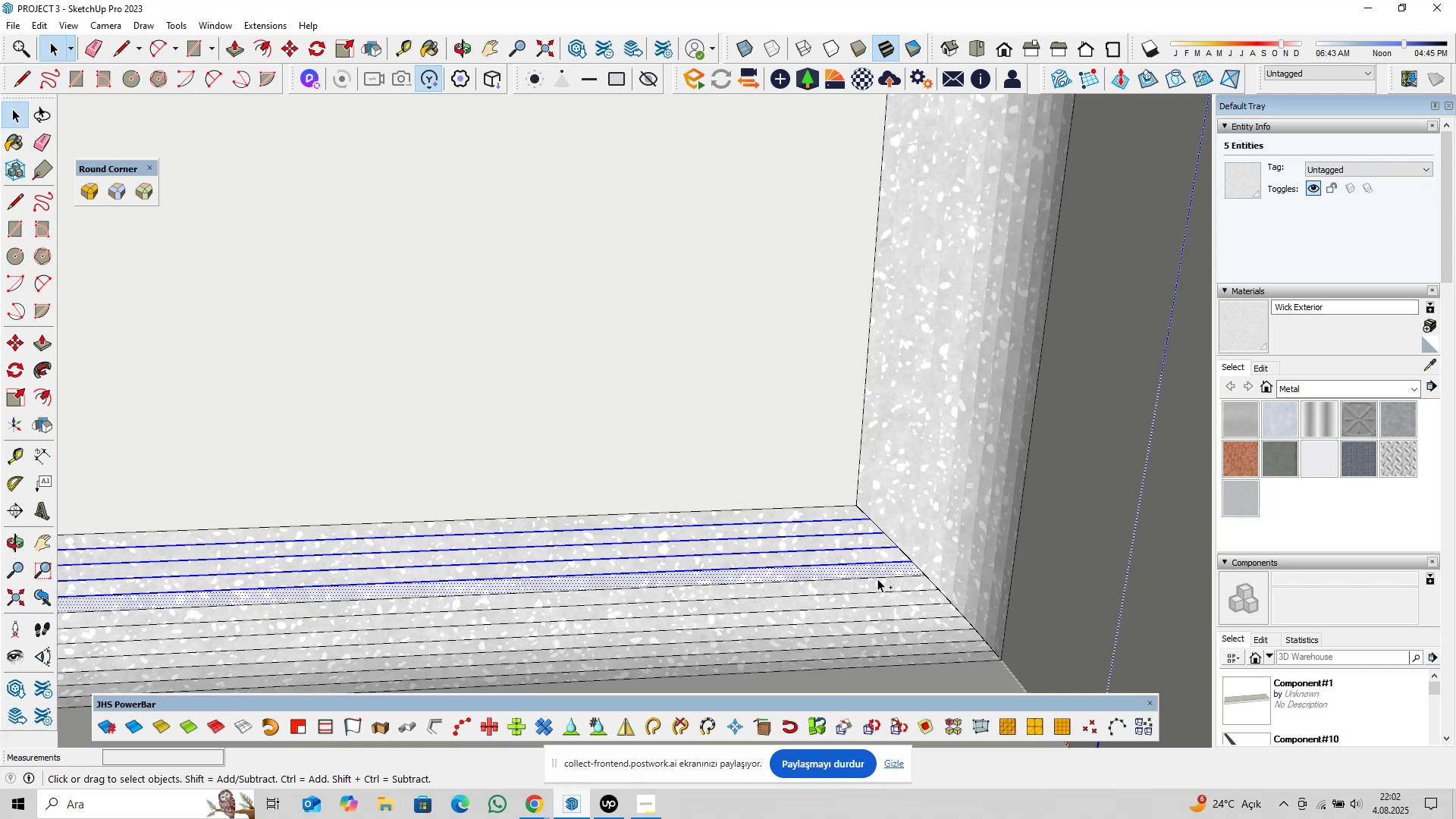 
hold_key(key=ControlLeft, duration=5.59)
left_click([877, 578])
 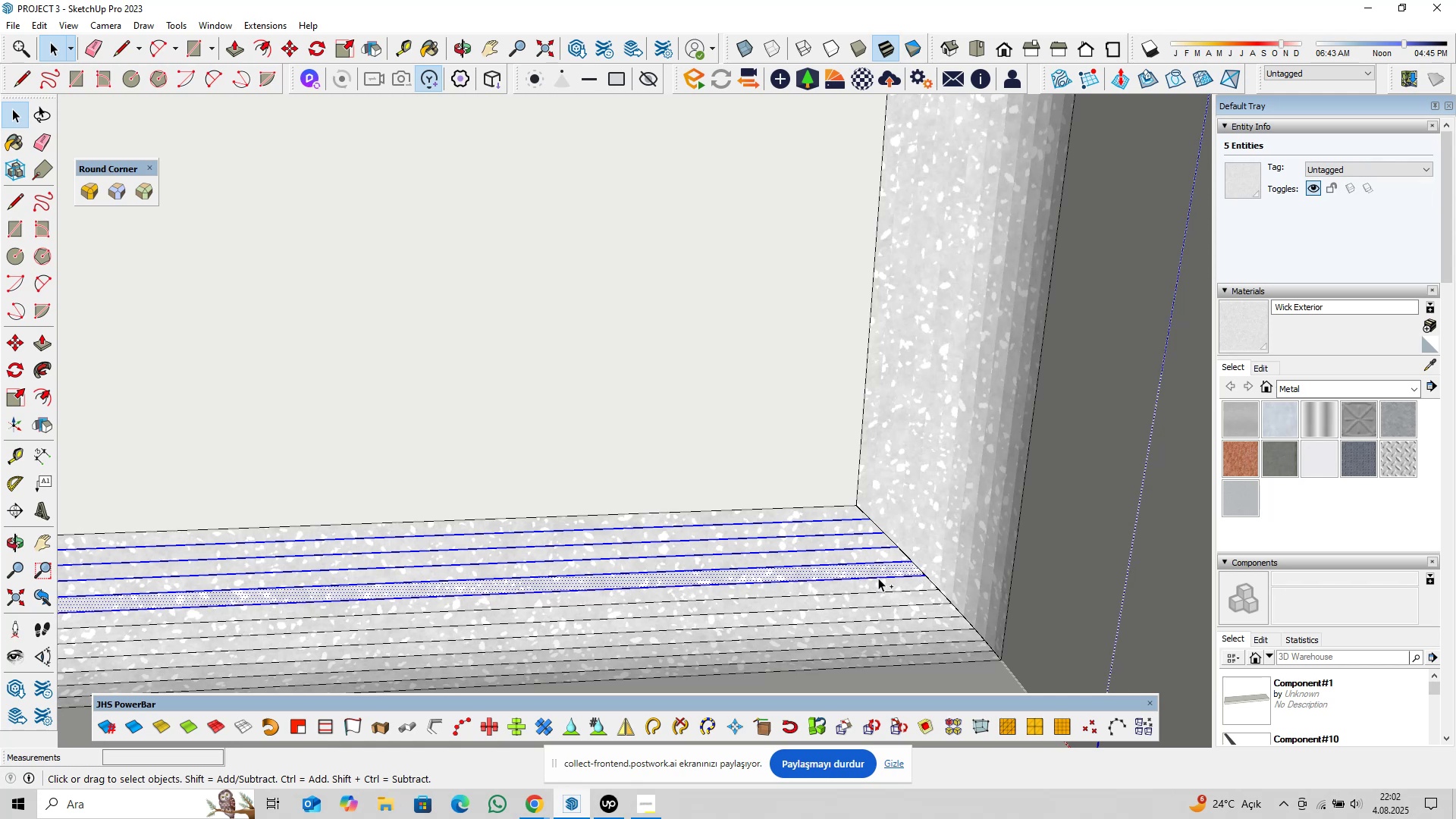 
hold_key(key=ShiftLeft, duration=0.37)
double_click([871, 574])
 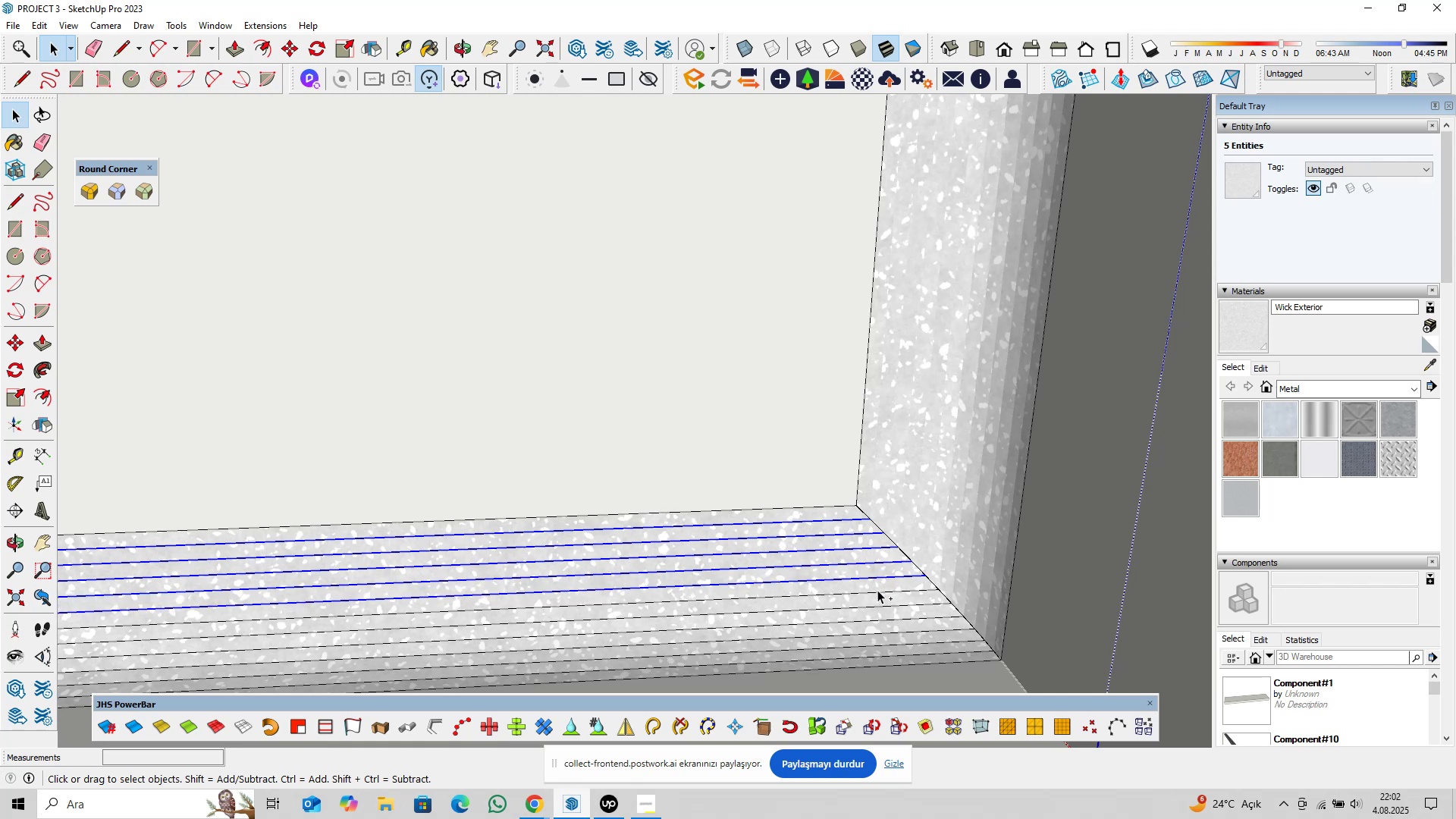 
left_click([877, 590])
 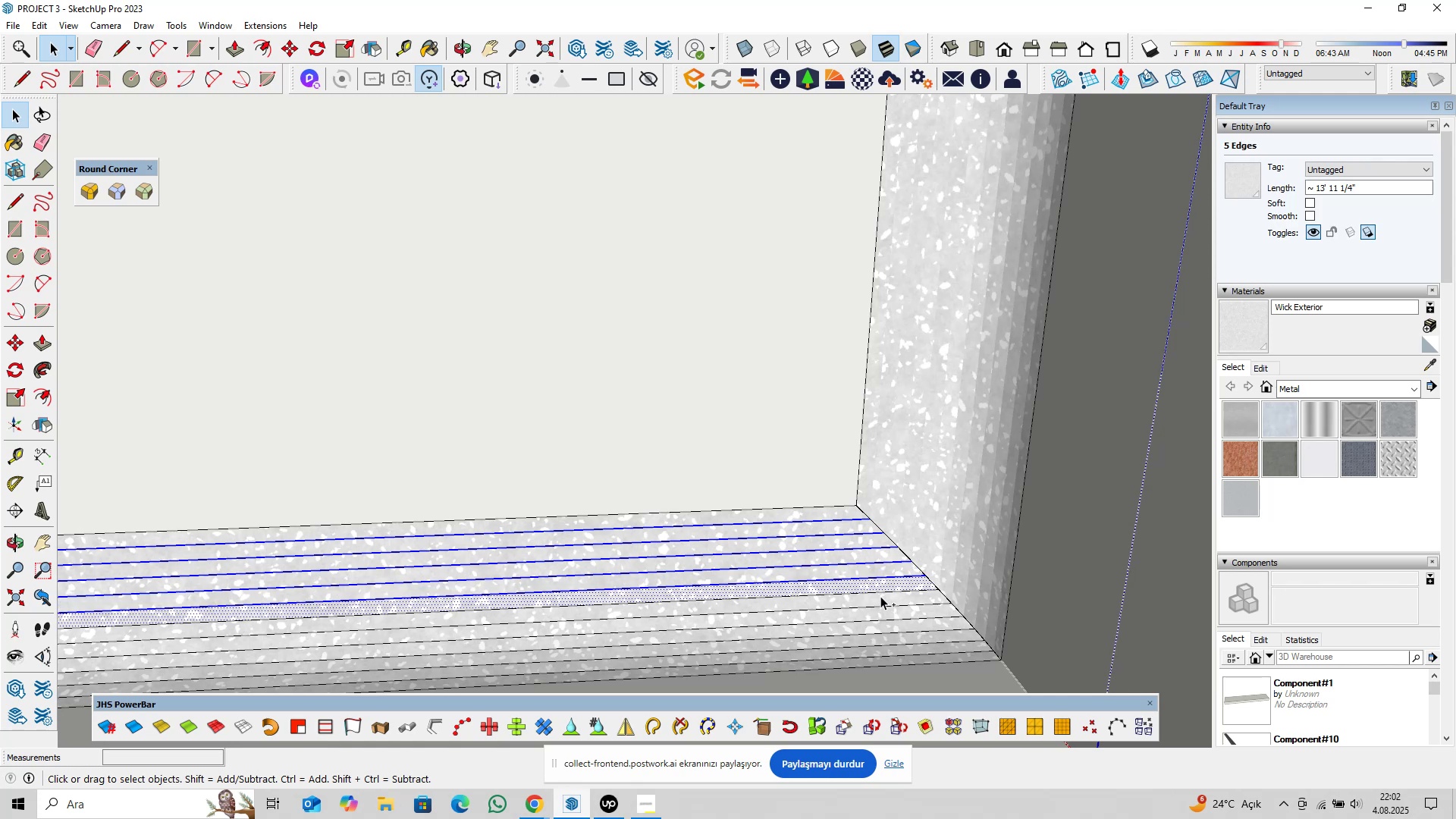 
hold_key(key=ShiftLeft, duration=0.43)
 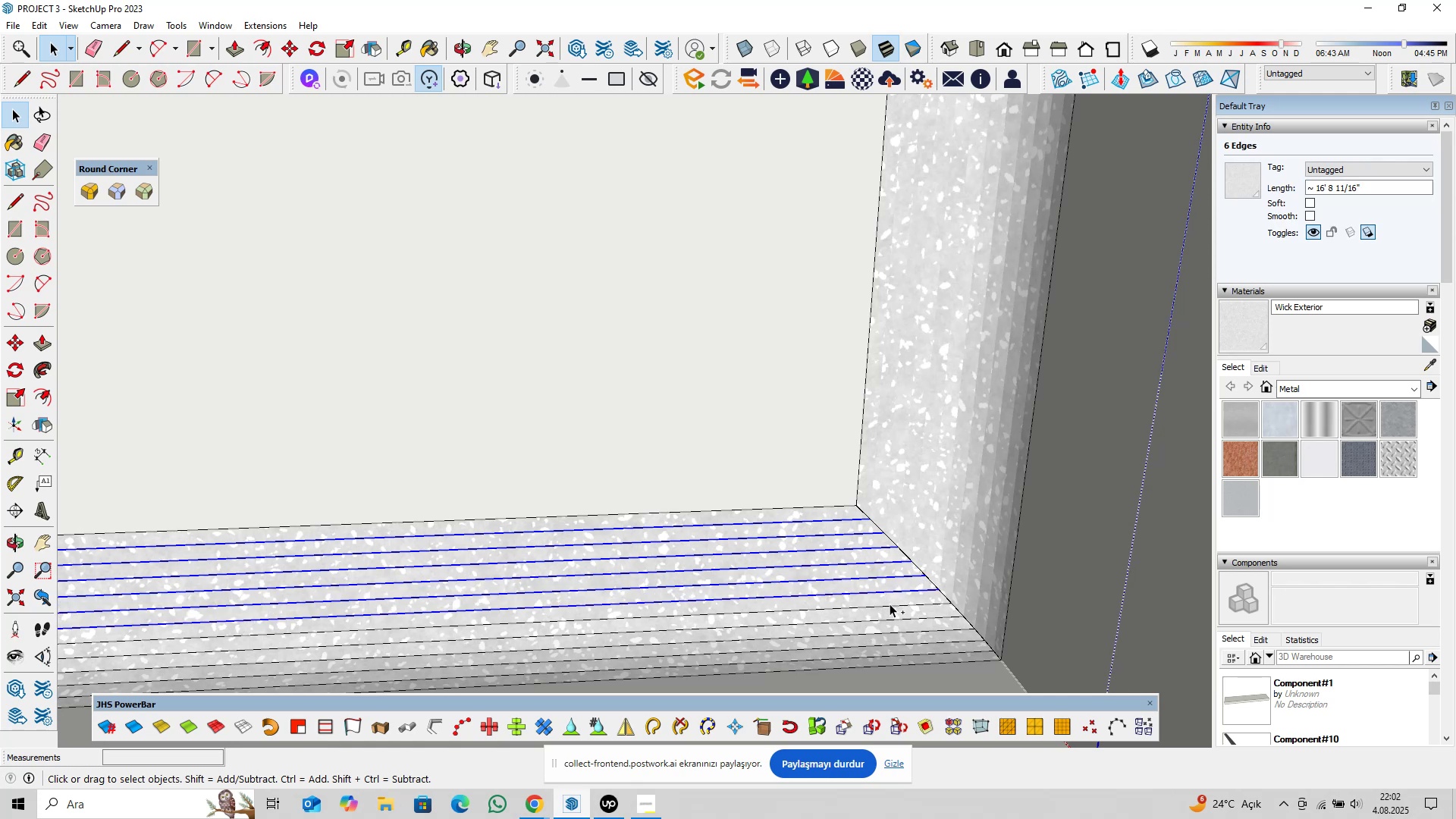 
left_click([890, 607])
 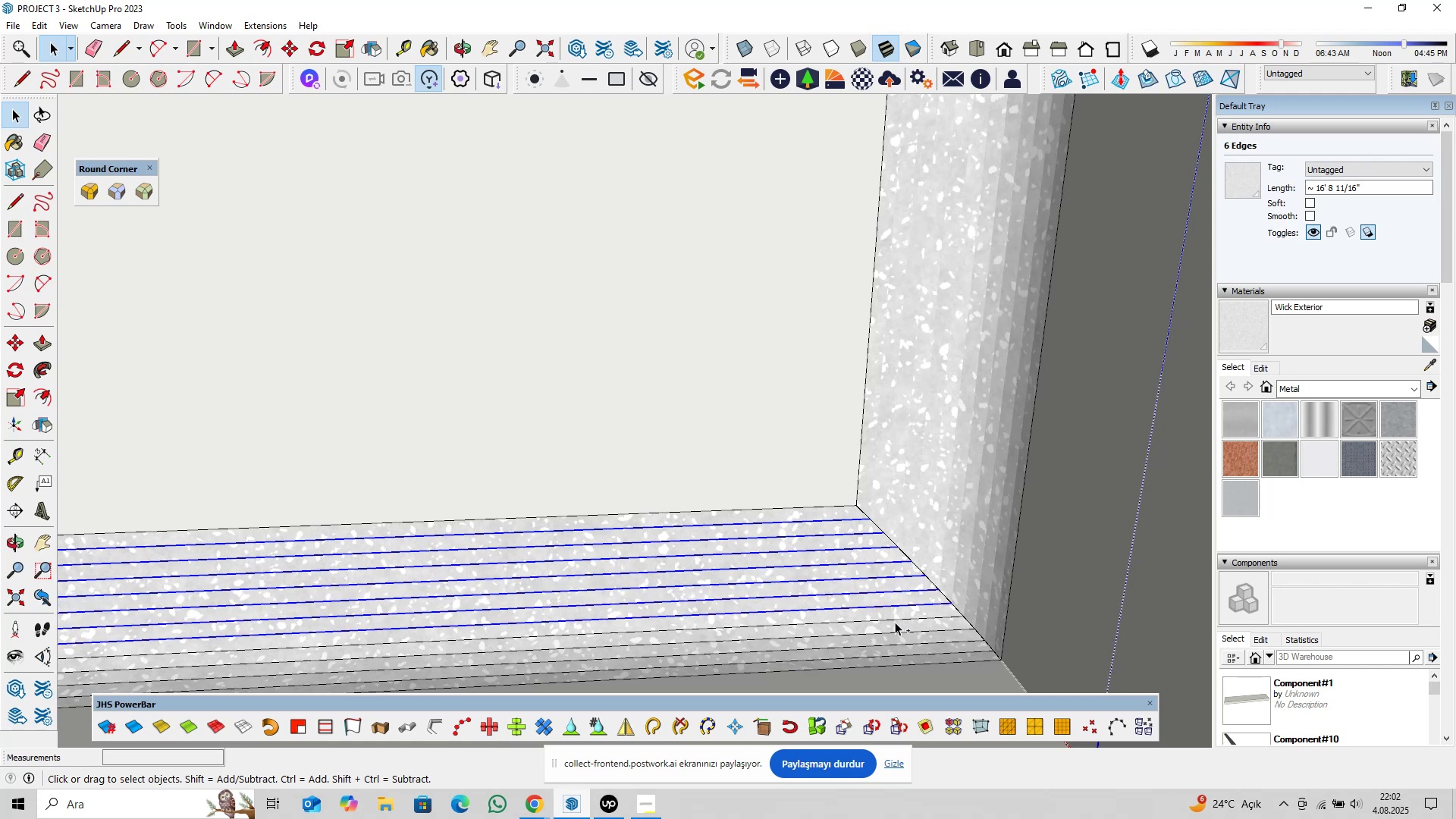 
left_click([895, 622])
 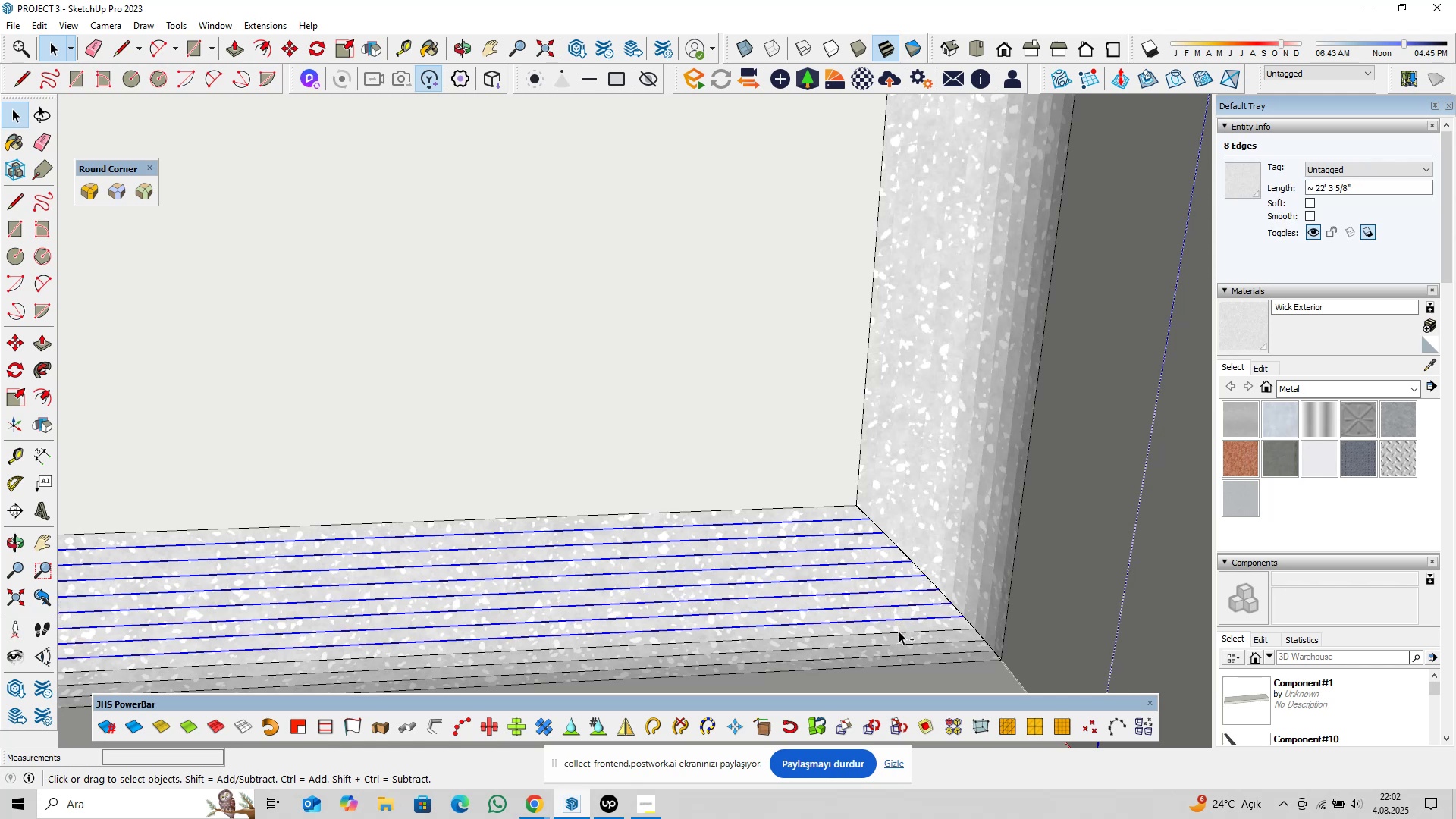 
left_click([899, 632])
 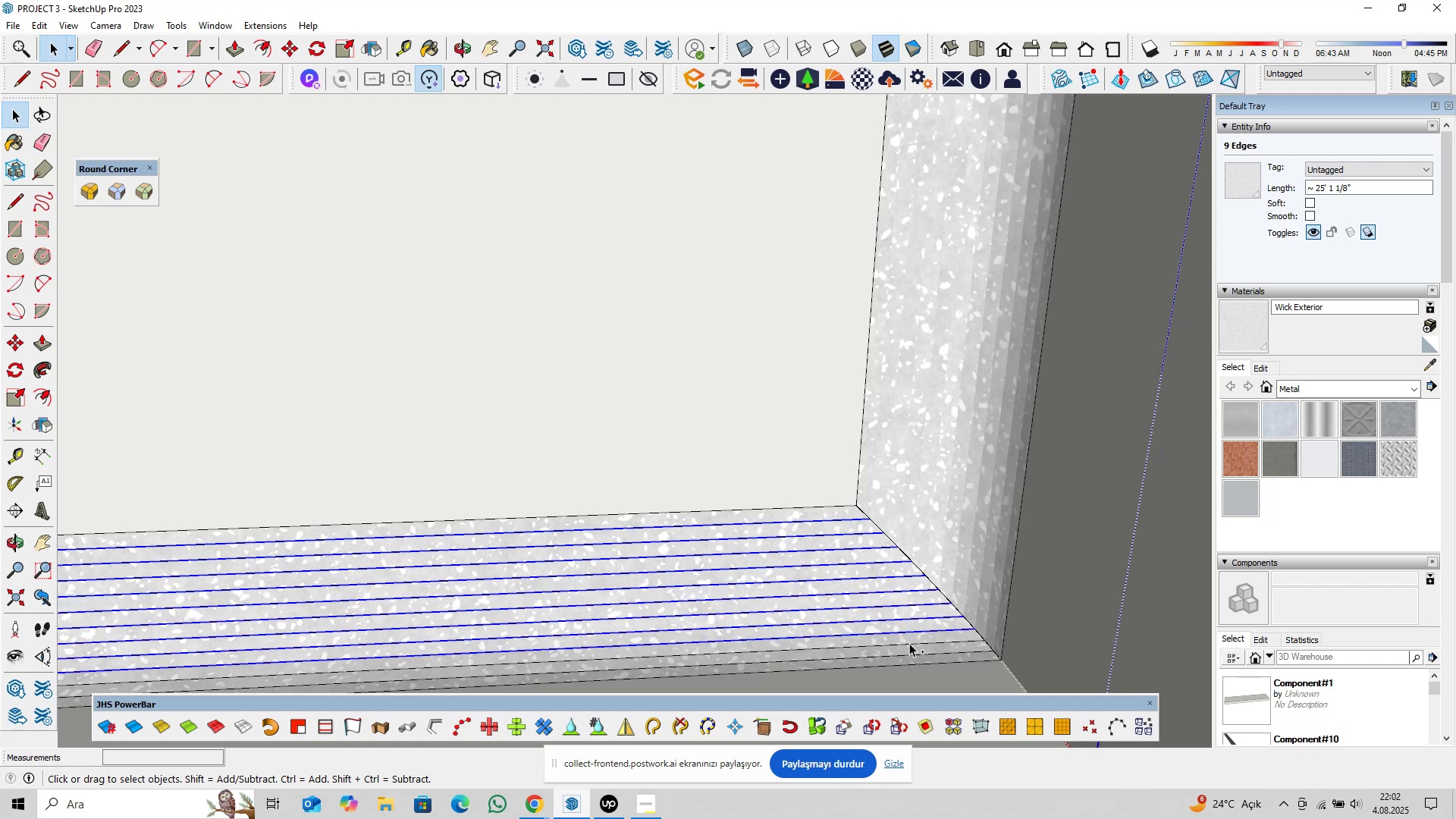 
left_click([909, 643])
 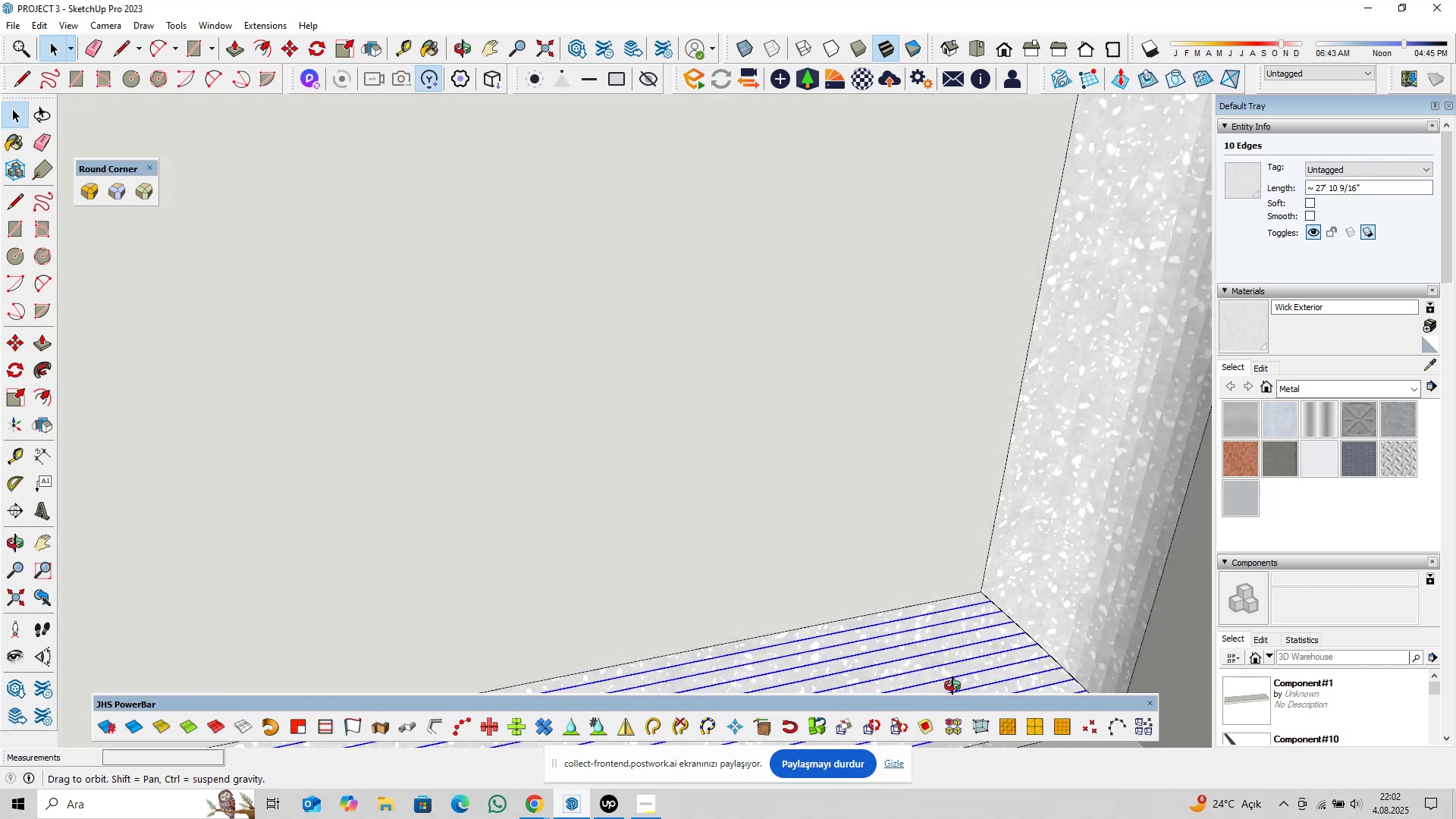 
hold_key(key=ShiftLeft, duration=0.41)
 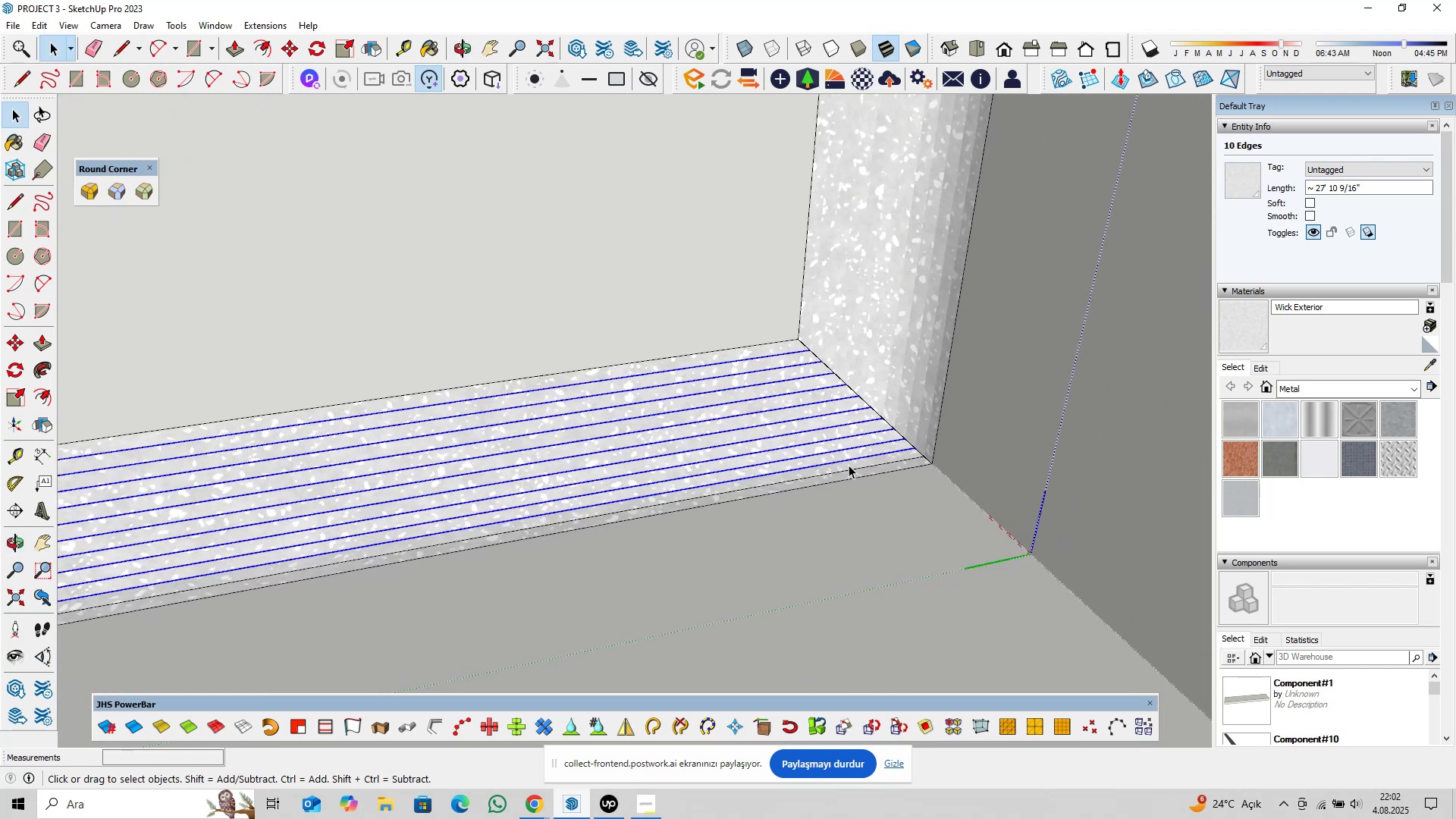 
hold_key(key=ControlLeft, duration=0.65)
left_click([850, 472])
 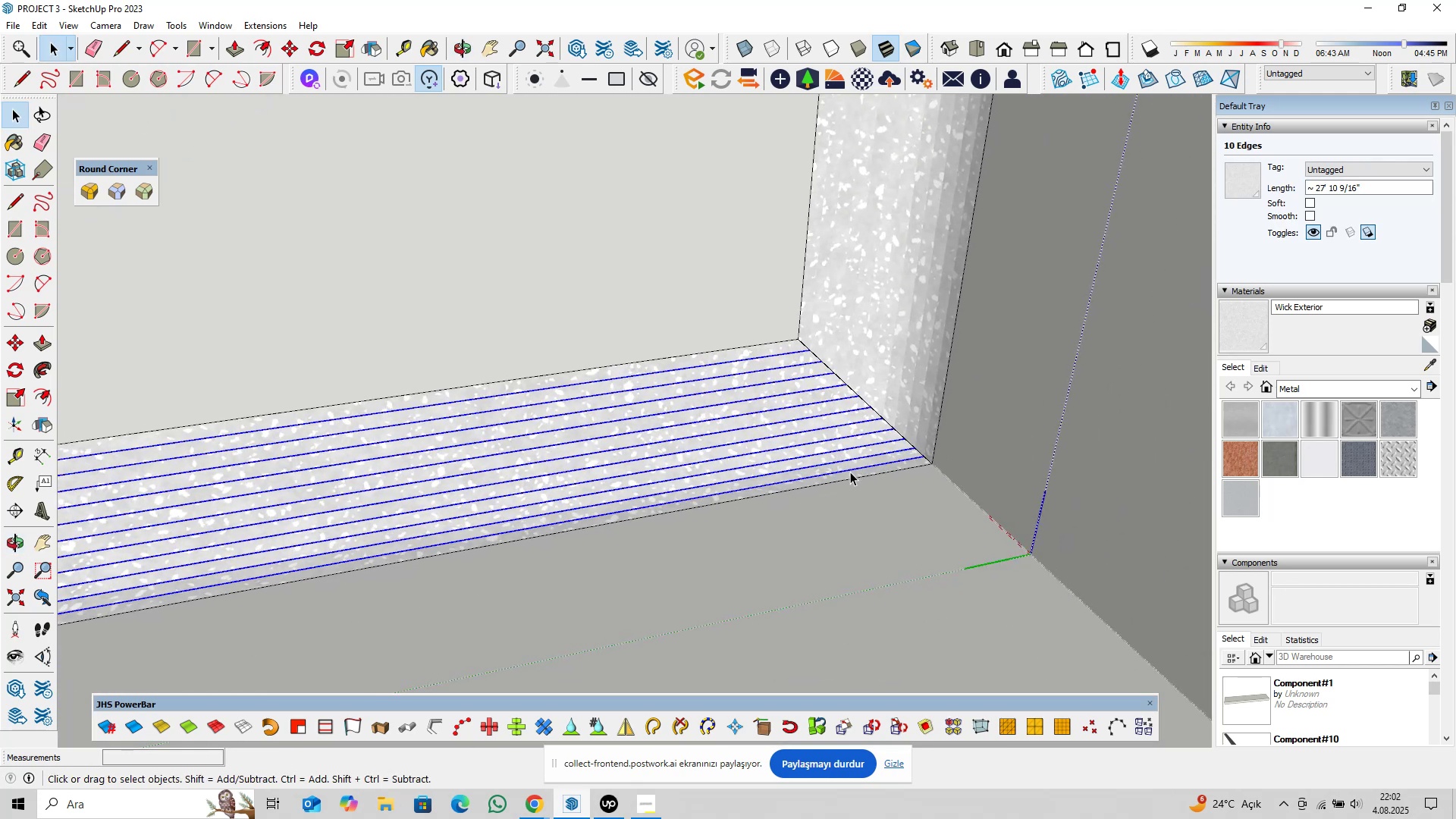 
right_click([850, 472])
 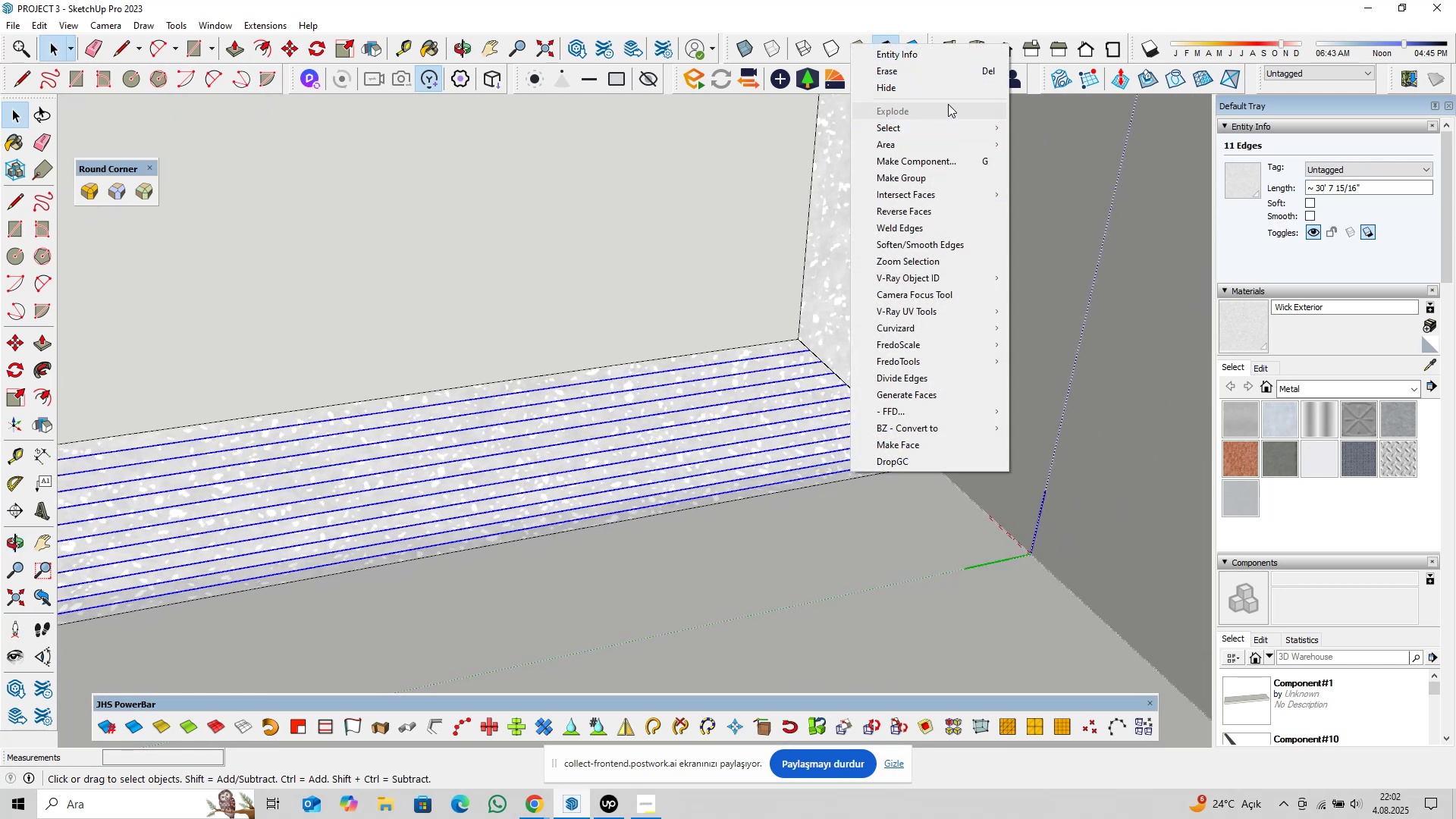 
left_click([948, 91])
 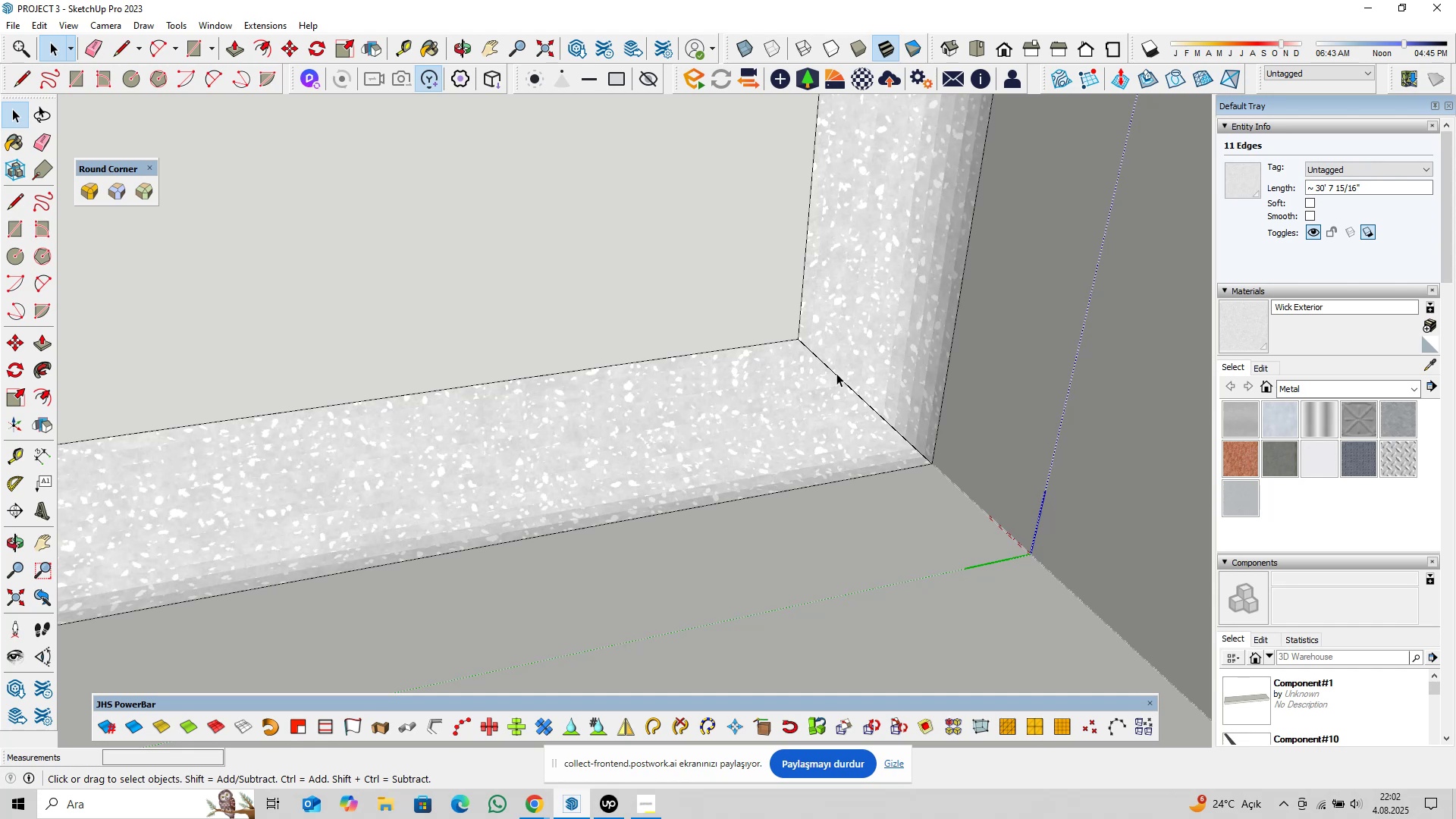 
scroll: coordinate [770, 422], scroll_direction: down, amount: 19.0
 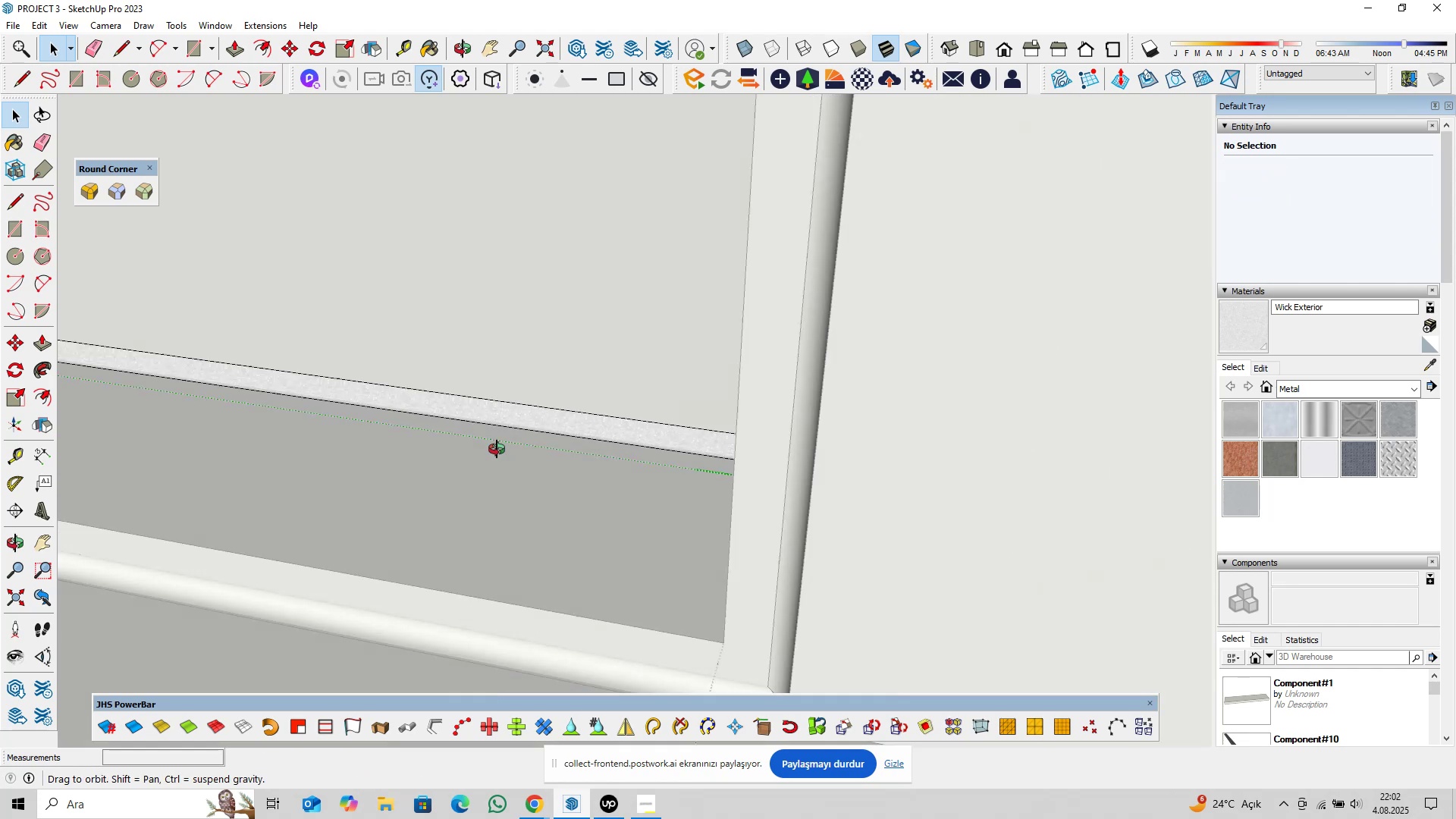 
hold_key(key=ShiftLeft, duration=0.9)
 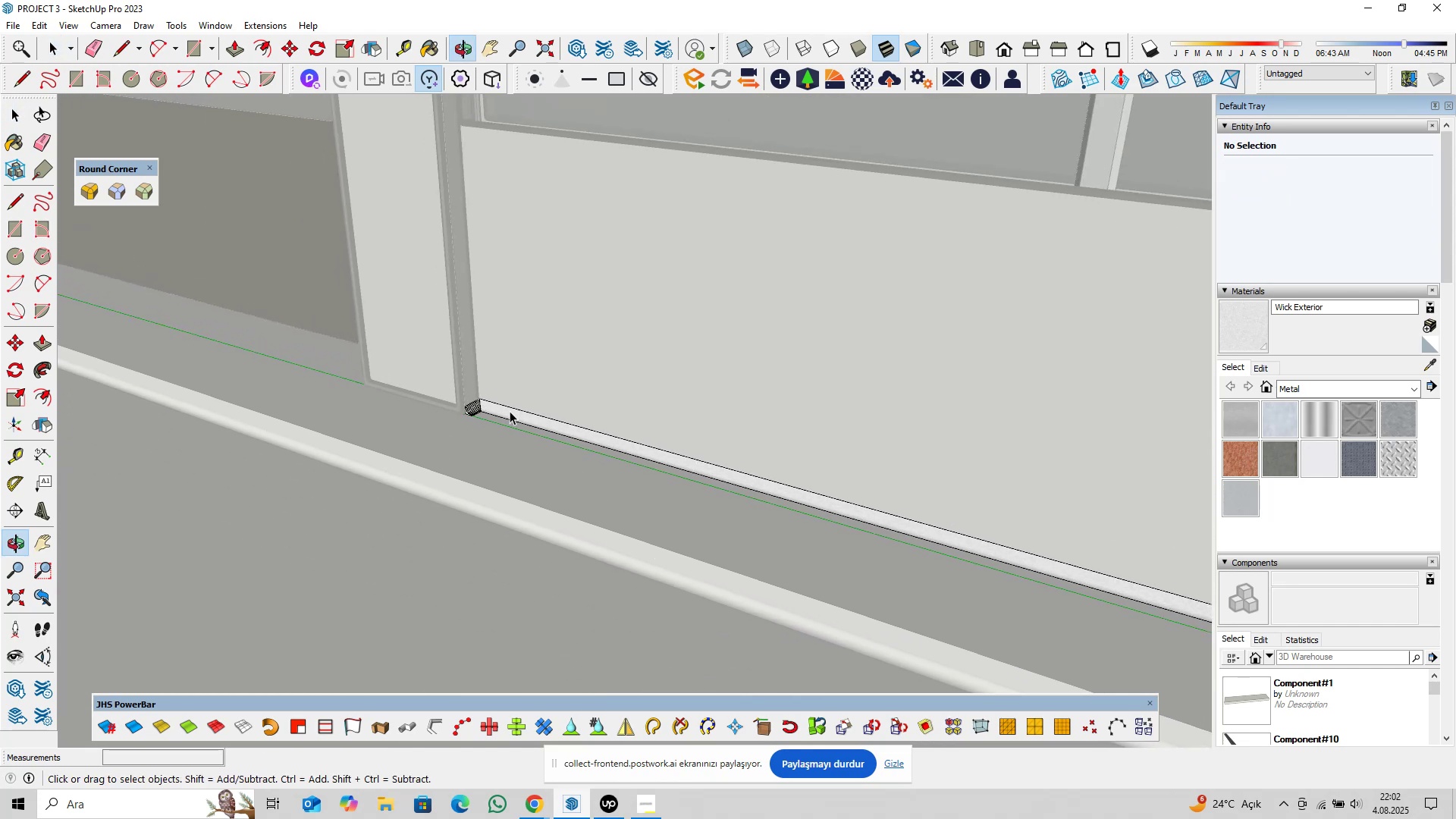 
scroll: coordinate [479, 429], scroll_direction: up, amount: 21.0
 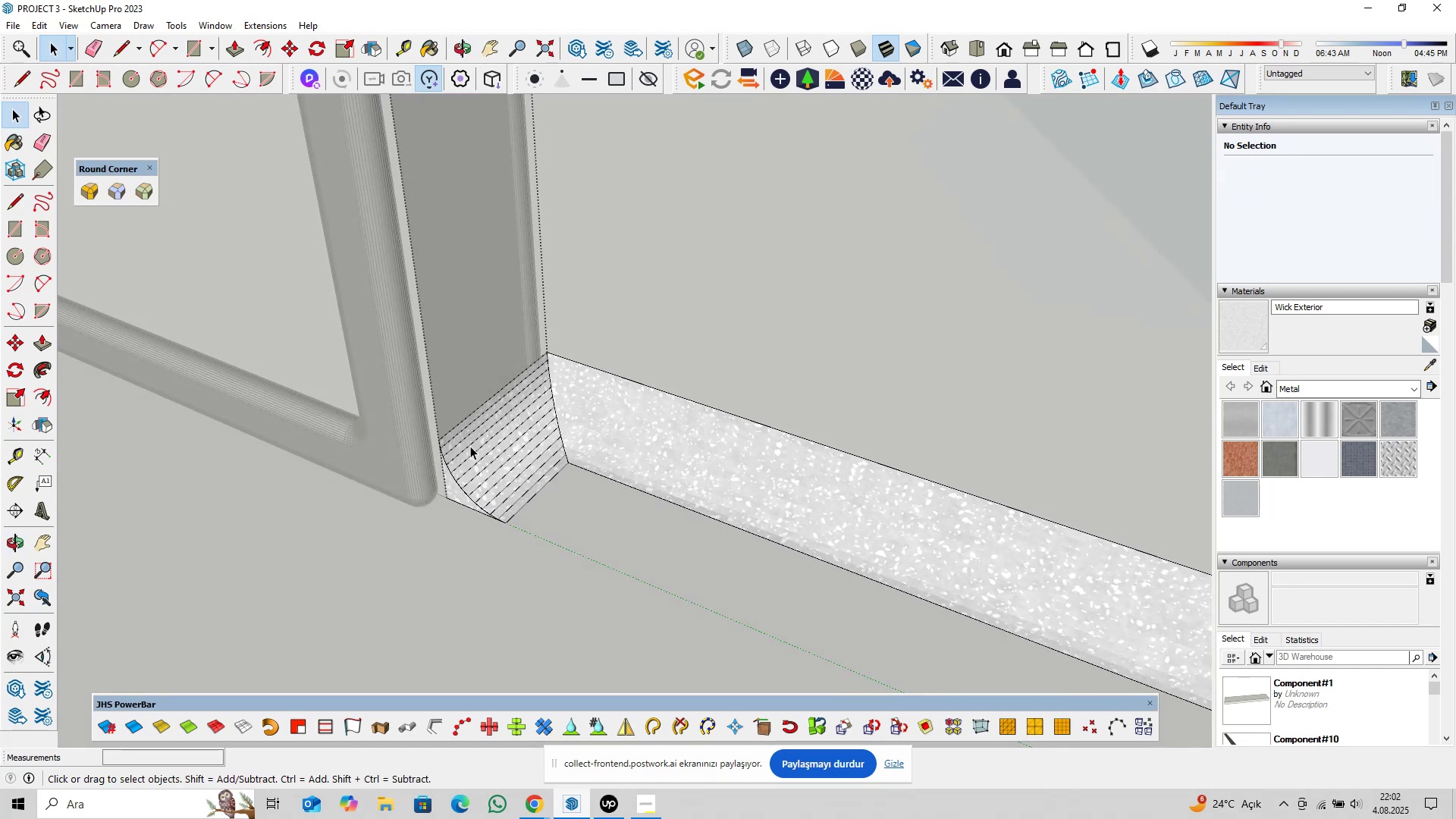 
hold_key(key=ControlLeft, duration=0.78)
left_click([460, 434])
 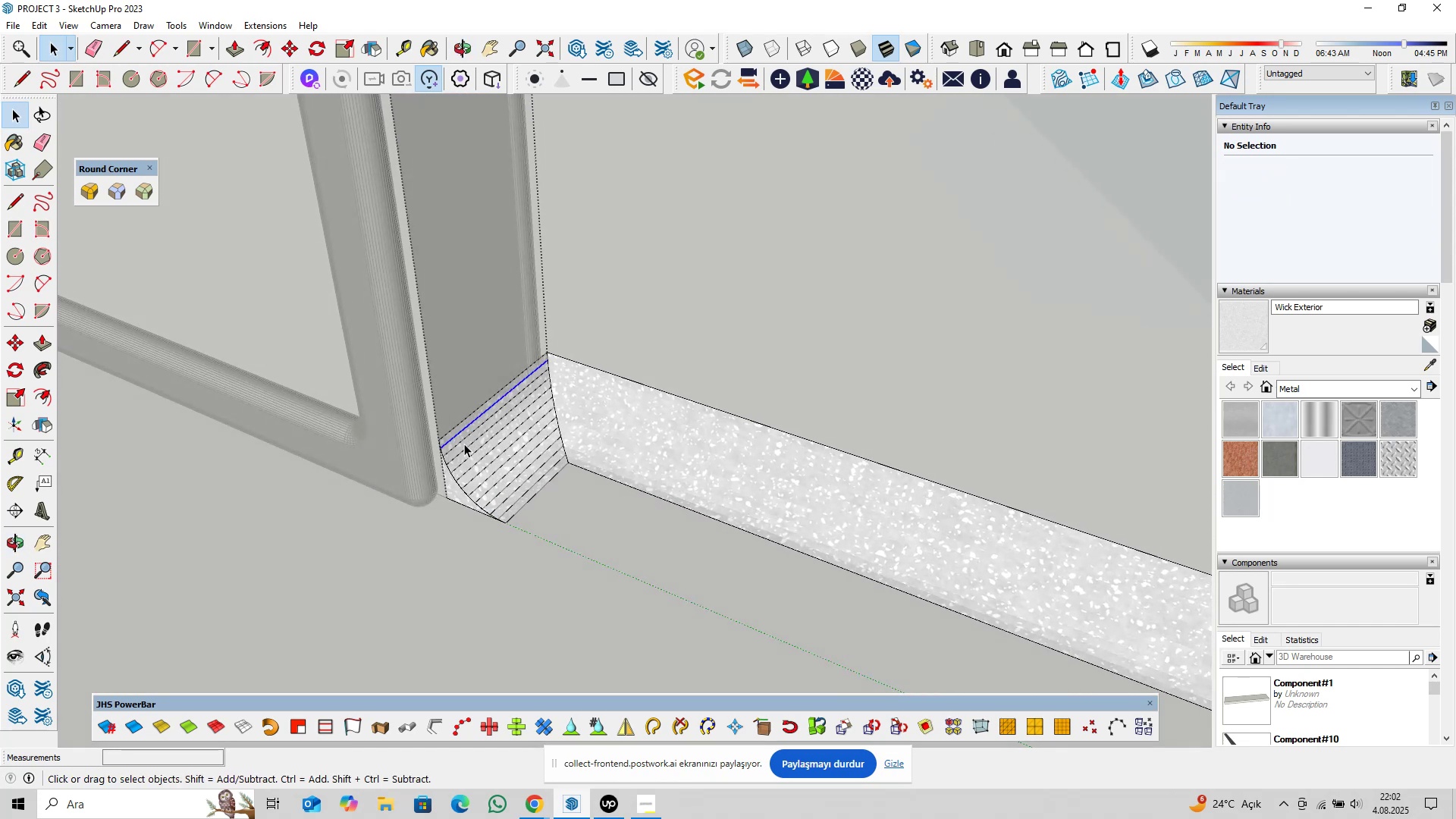 
left_click([464, 444])
 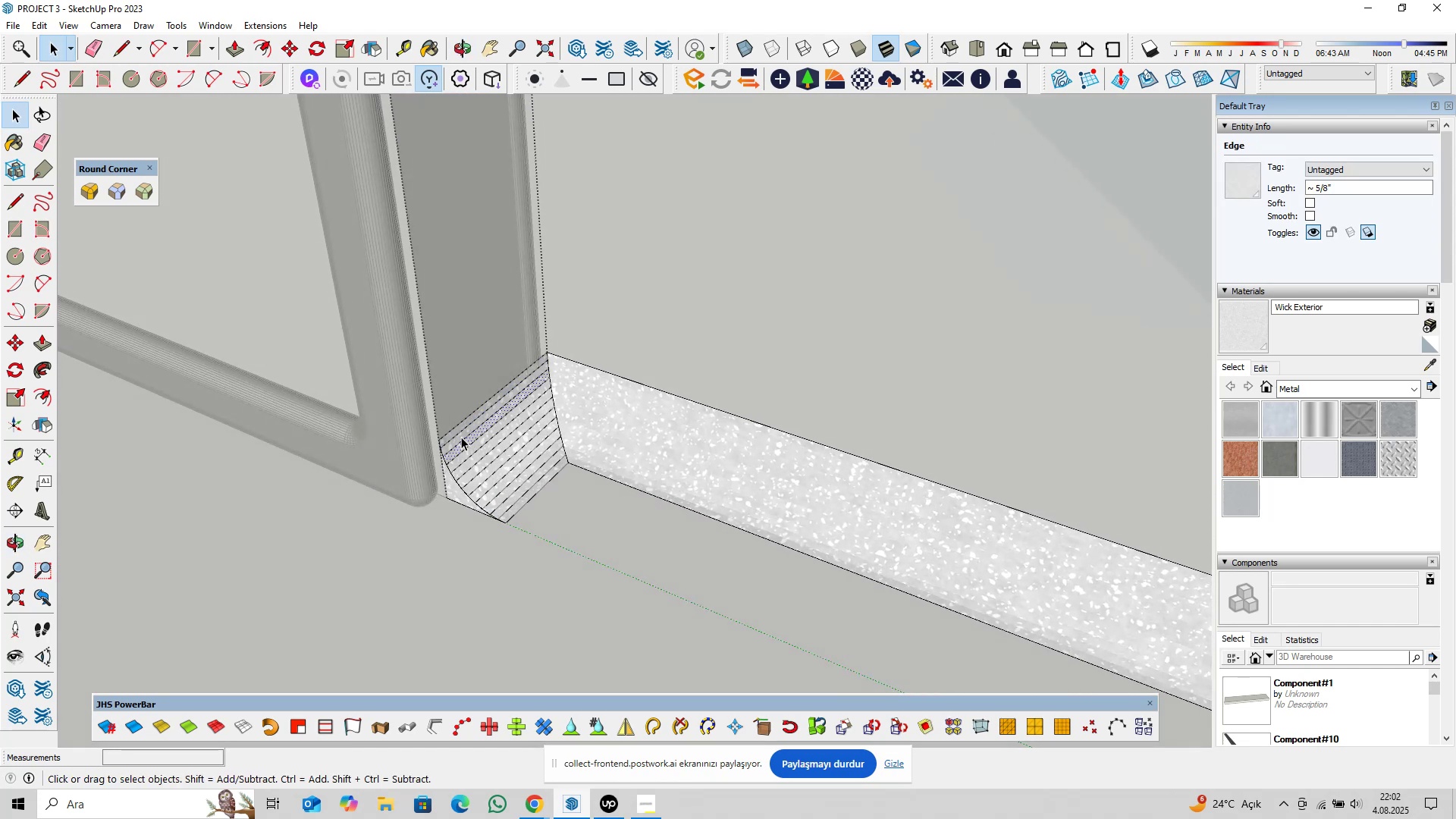 
key(Control+ControlLeft)
 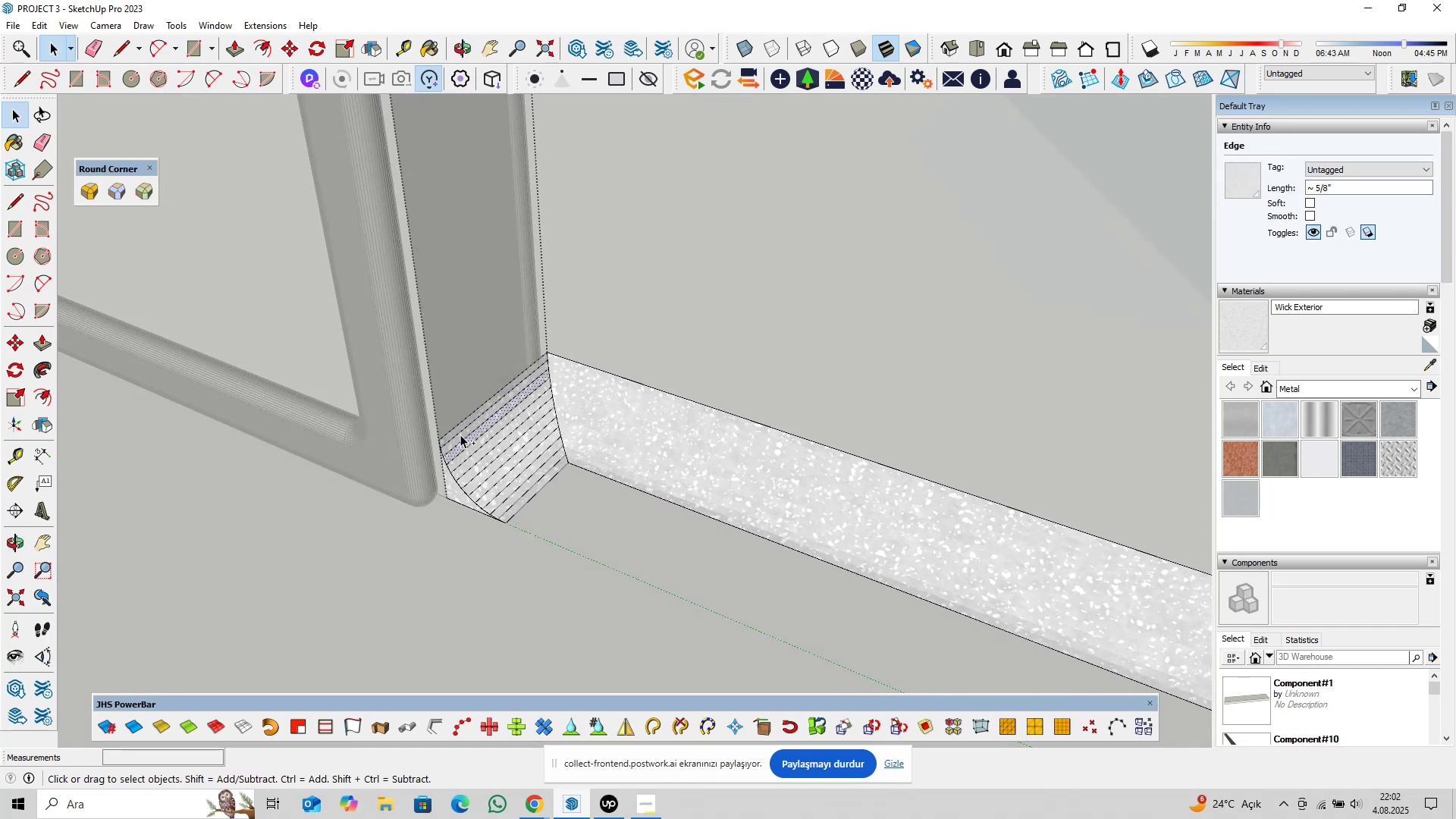 
left_click([460, 435])
 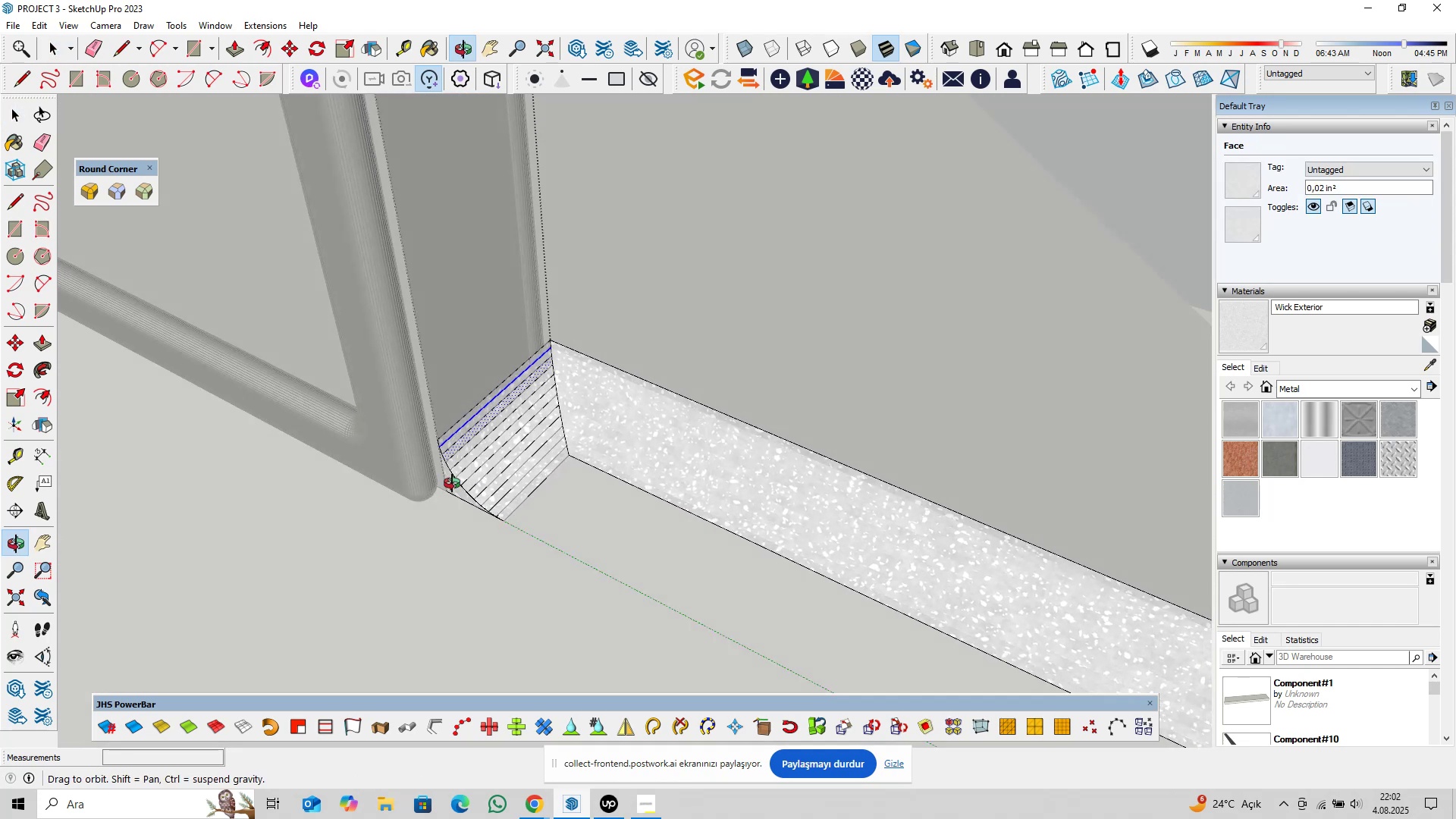 
scroll: coordinate [453, 458], scroll_direction: up, amount: 3.0
 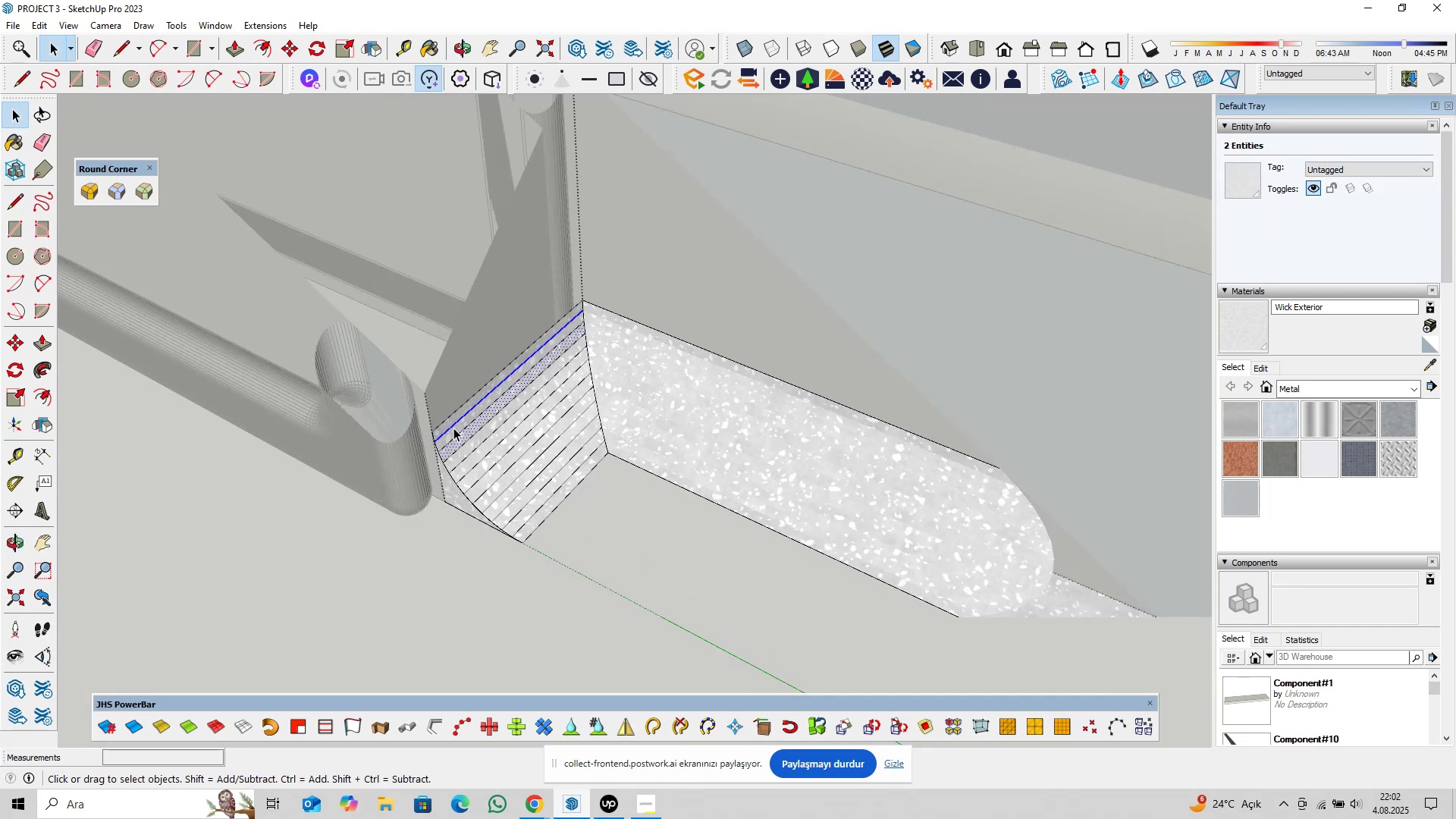 
left_click([453, 428])
 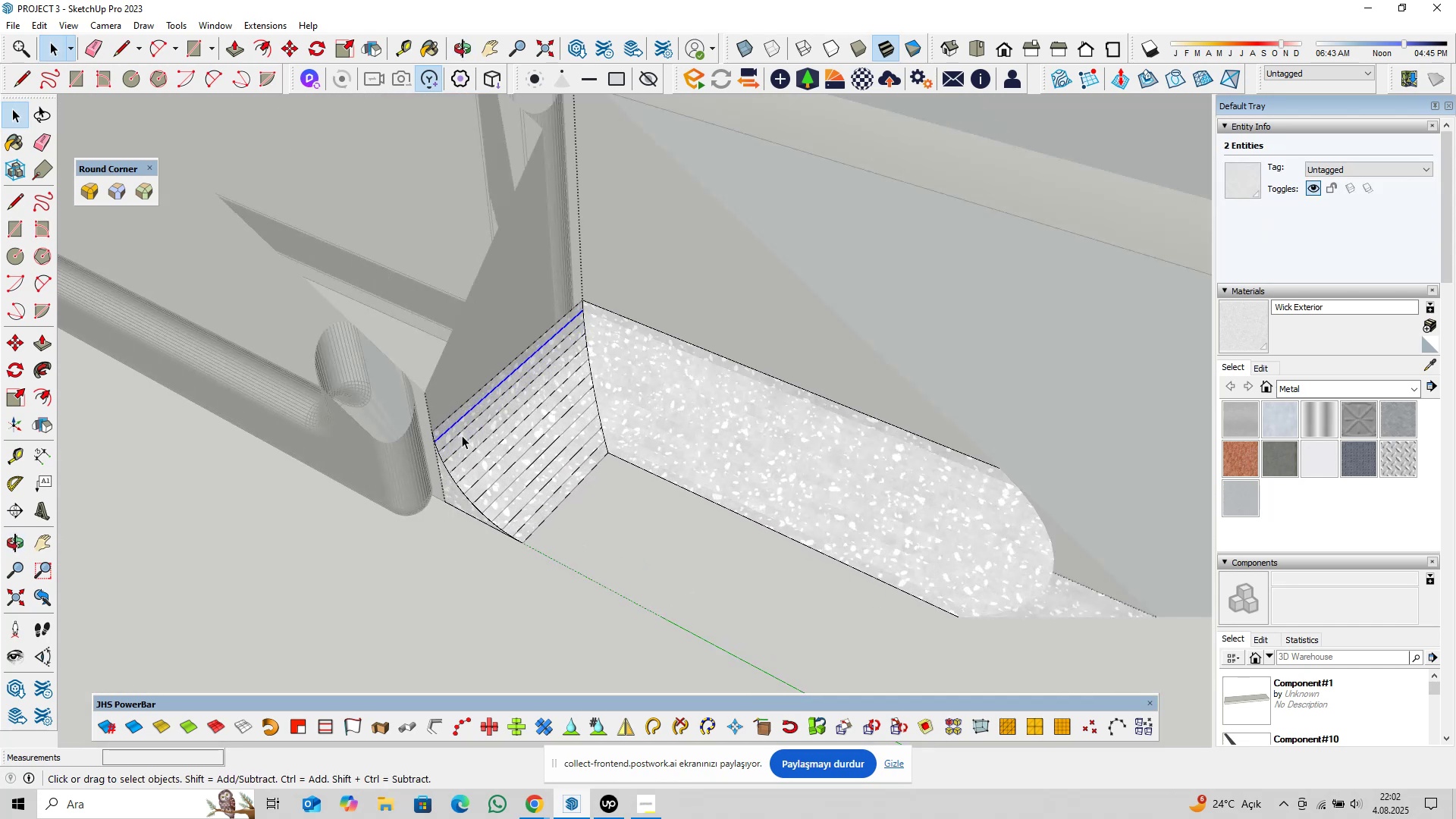 
hold_key(key=ControlLeft, duration=1.54)
left_click([462, 435])
 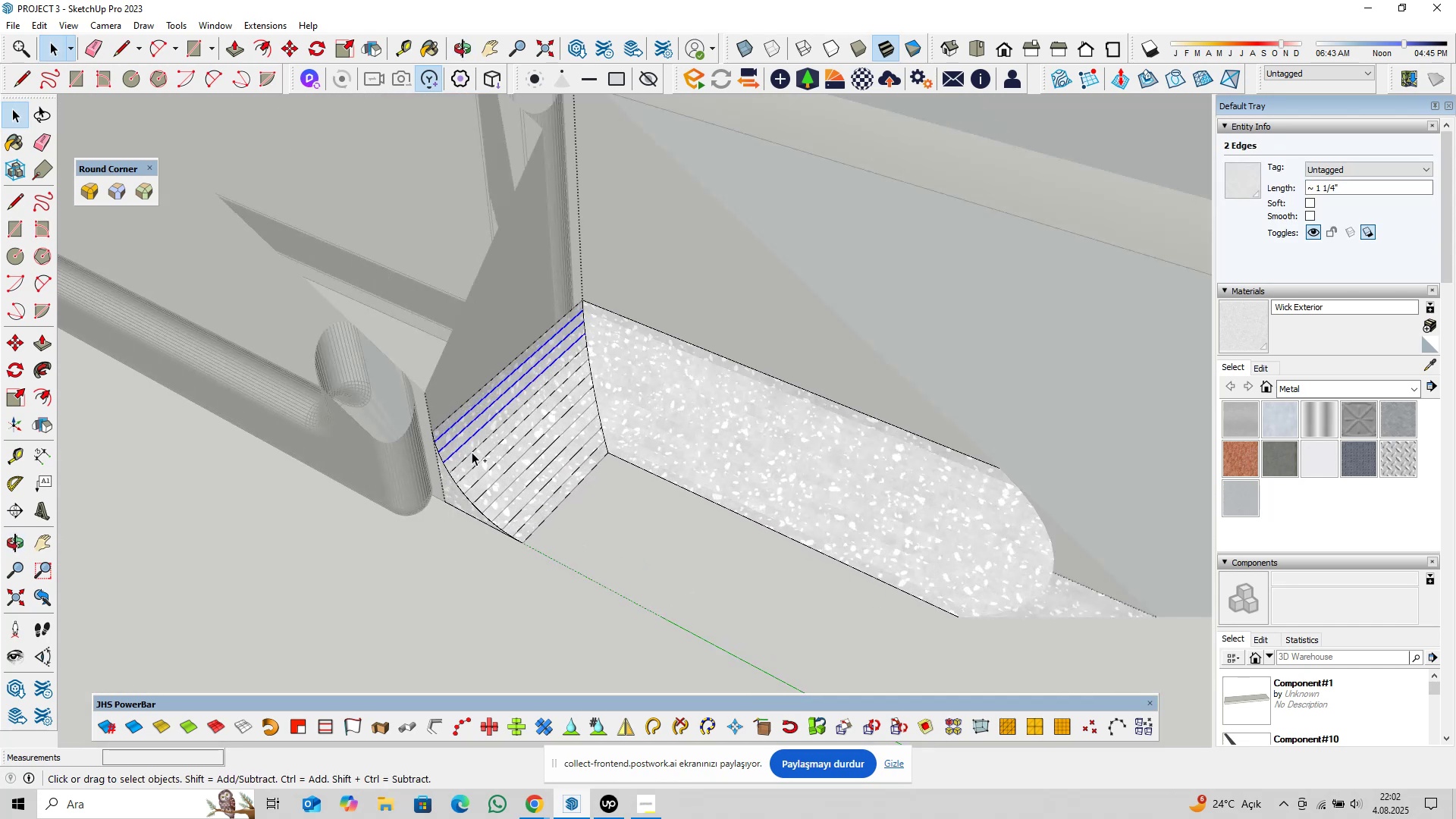 
hold_key(key=ControlLeft, duration=1.51)
left_click([472, 452])
 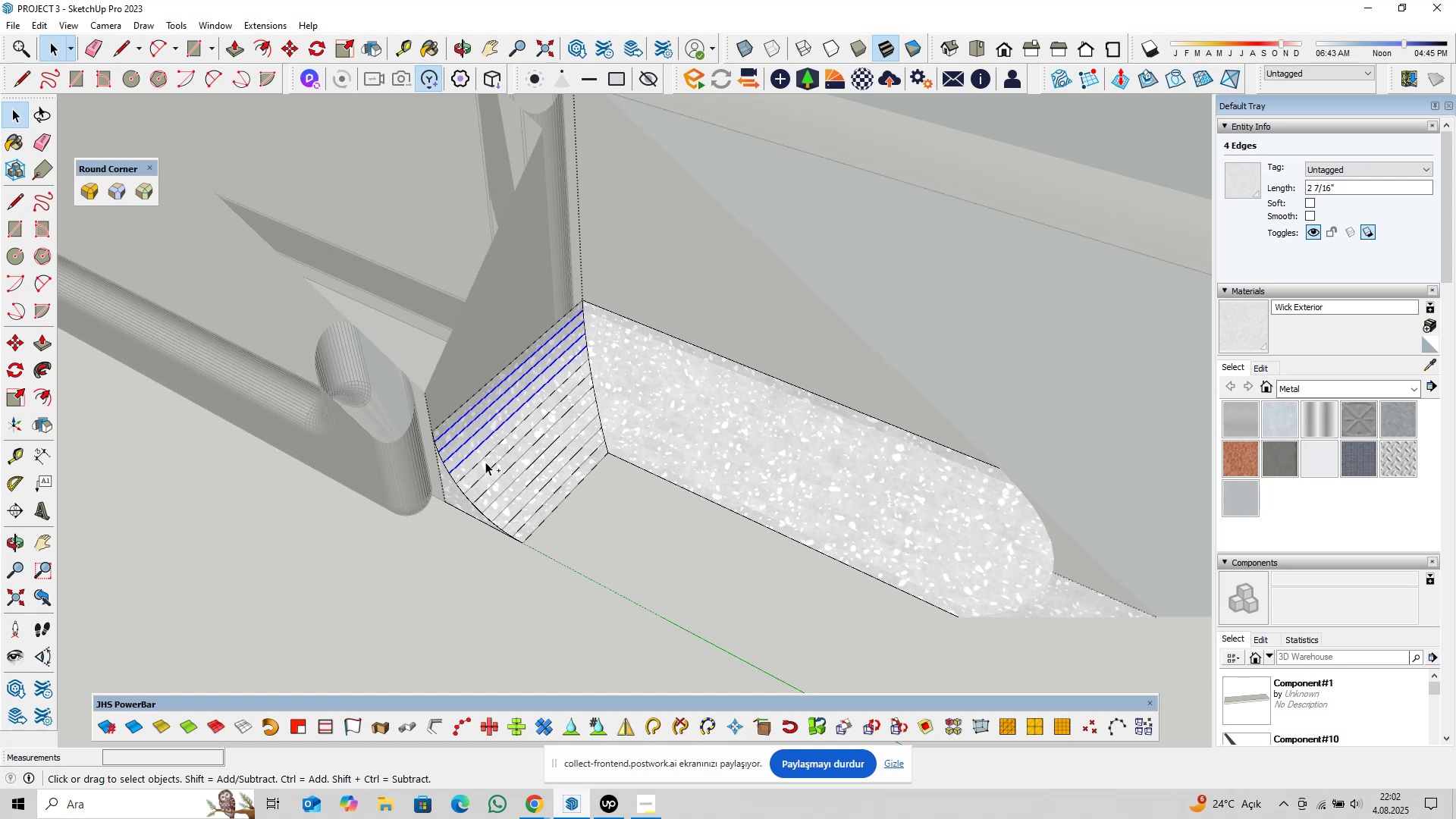 
left_click([484, 461])
 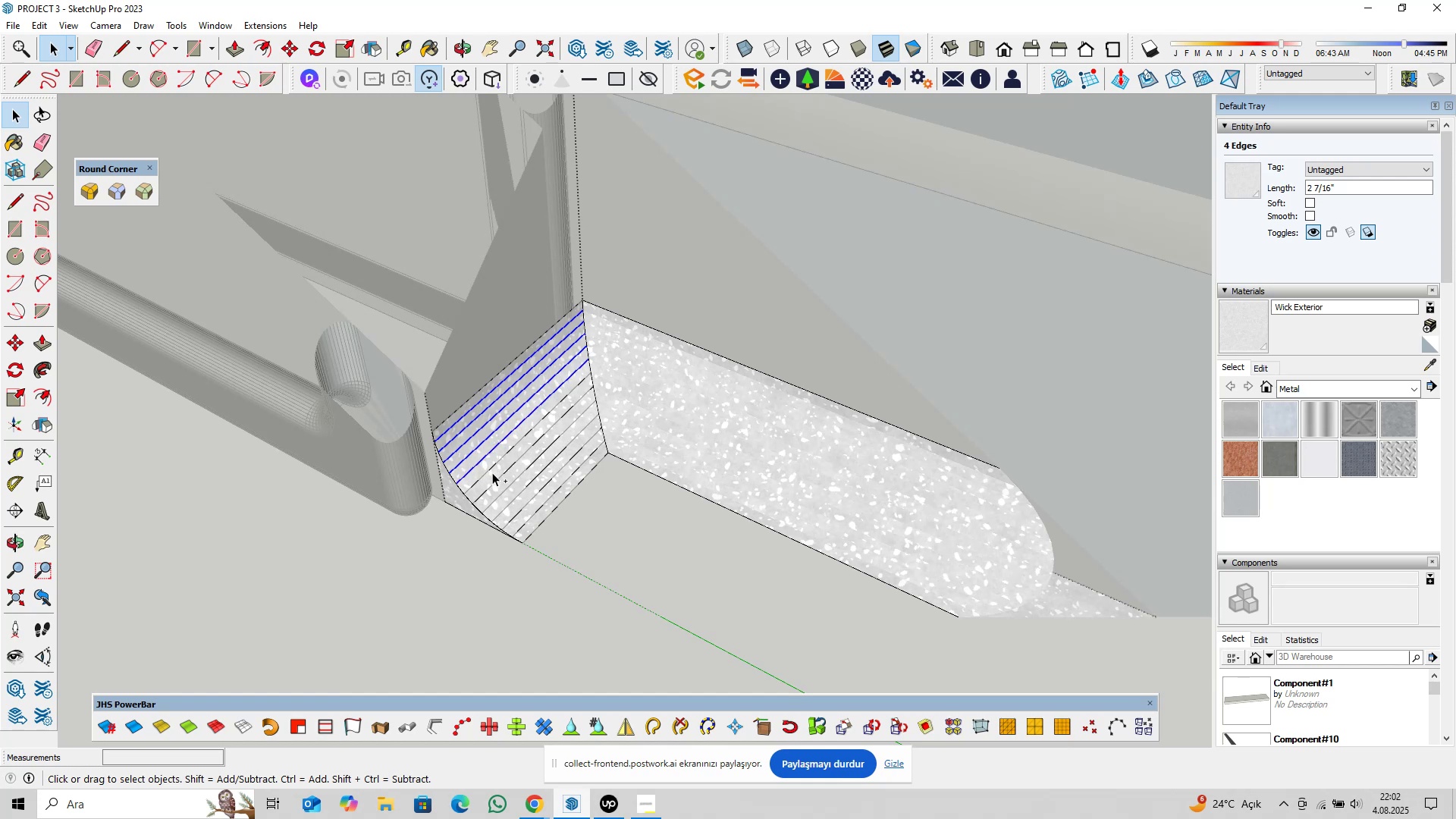 
hold_key(key=ControlLeft, duration=1.52)
left_click([498, 482])
 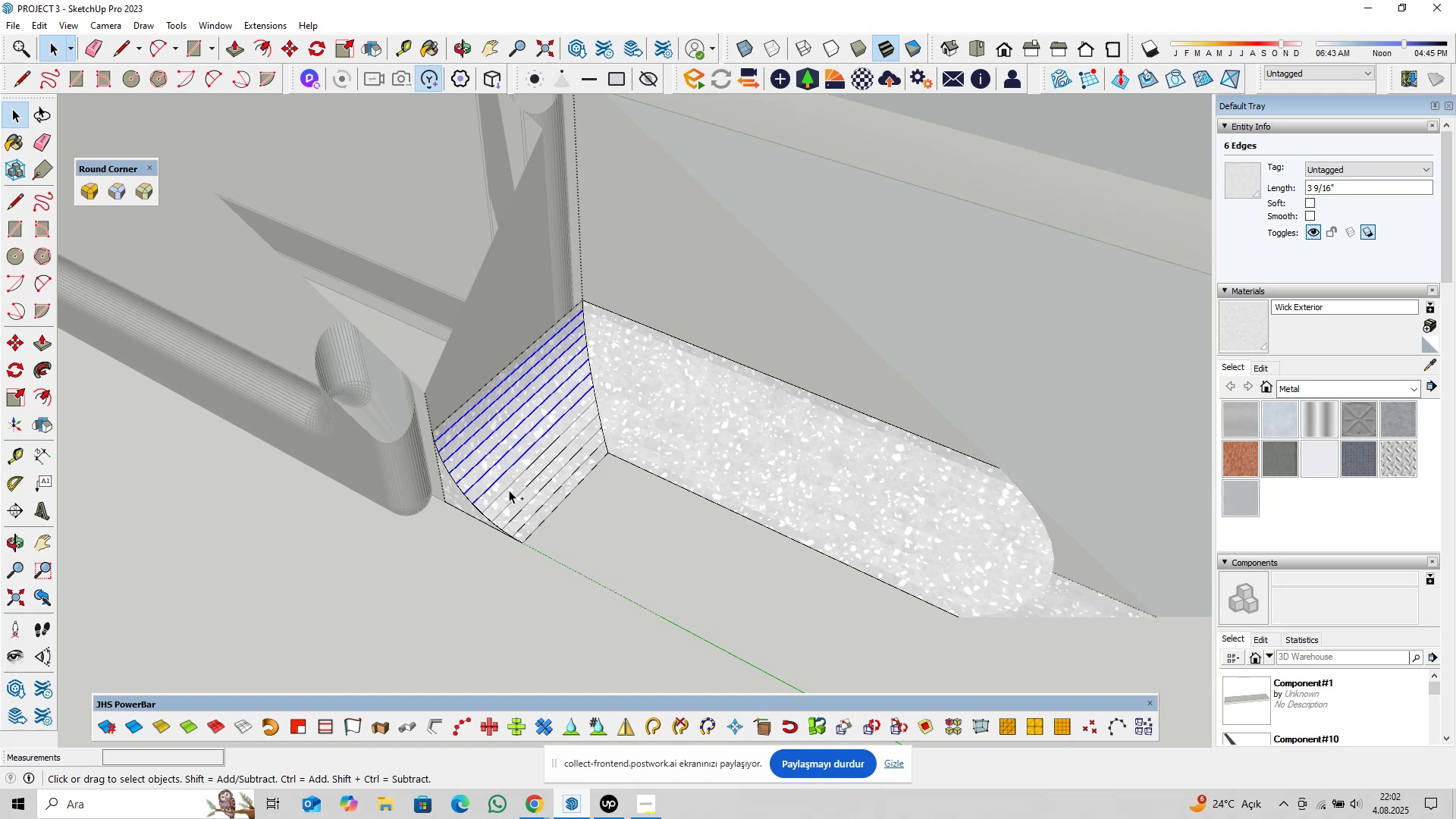 
hold_key(key=ControlLeft, duration=1.52)
left_click([509, 491])
 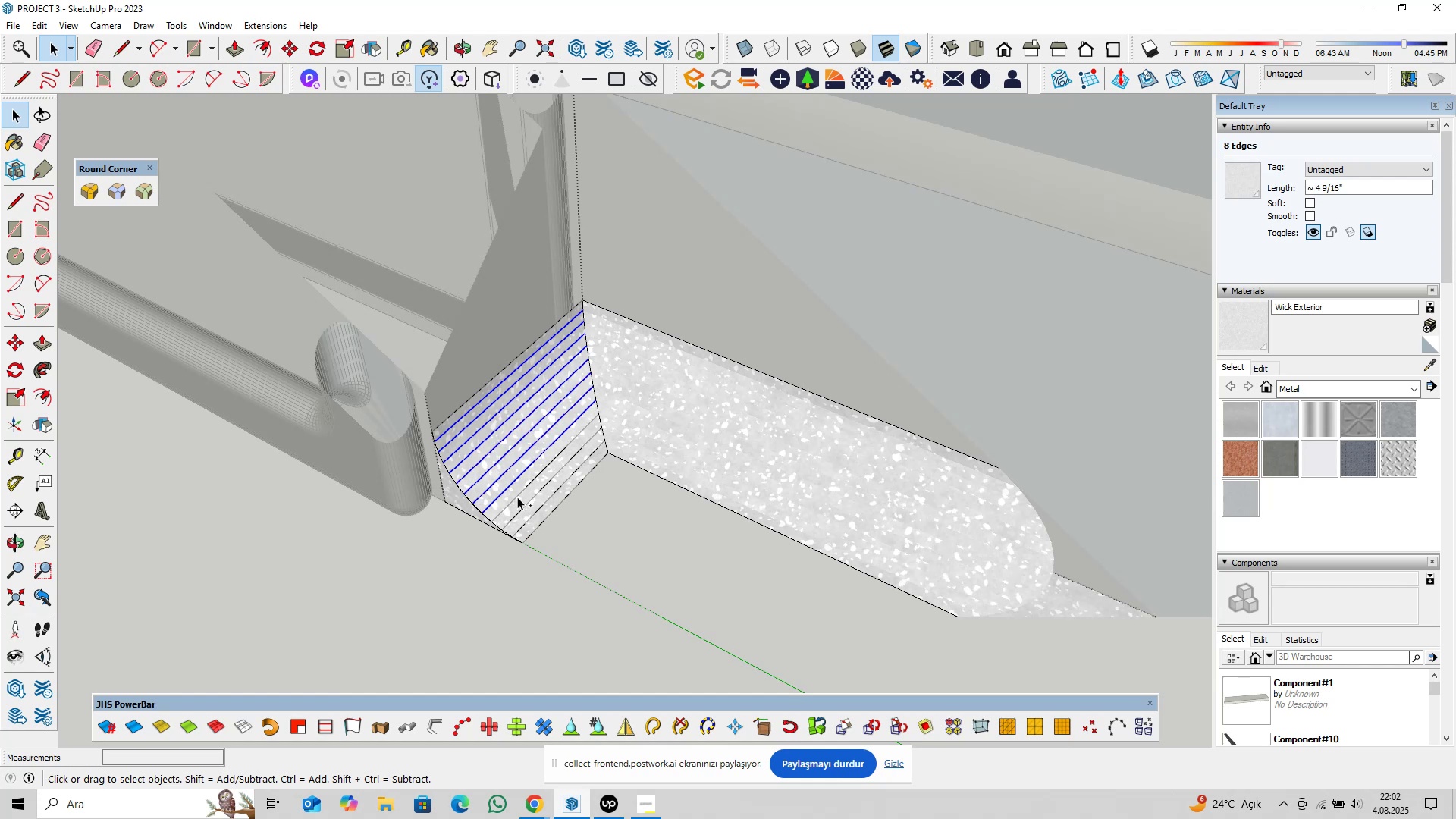 
left_click([518, 497])
 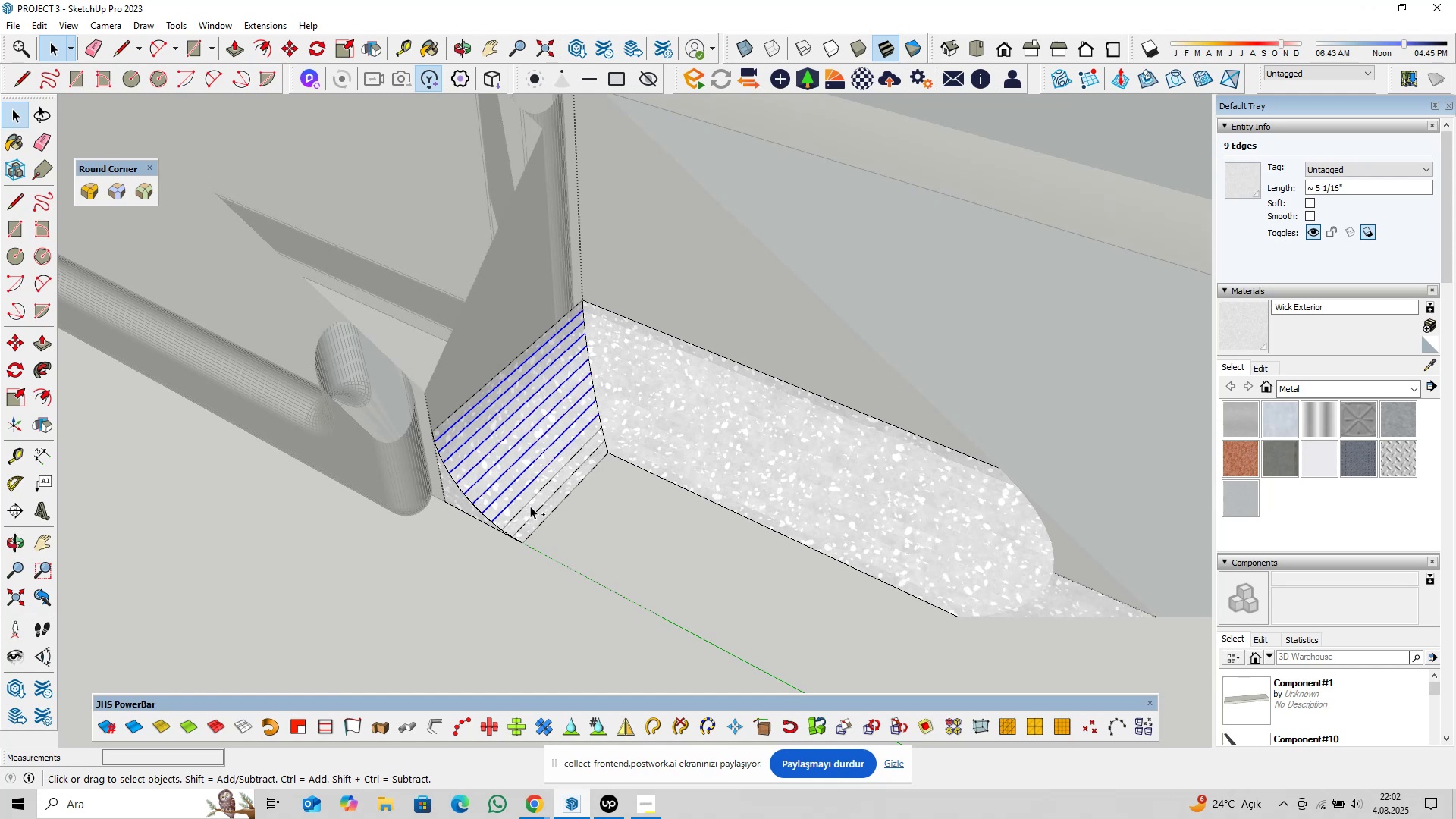 
hold_key(key=ControlLeft, duration=2.11)
left_click([530, 506])
 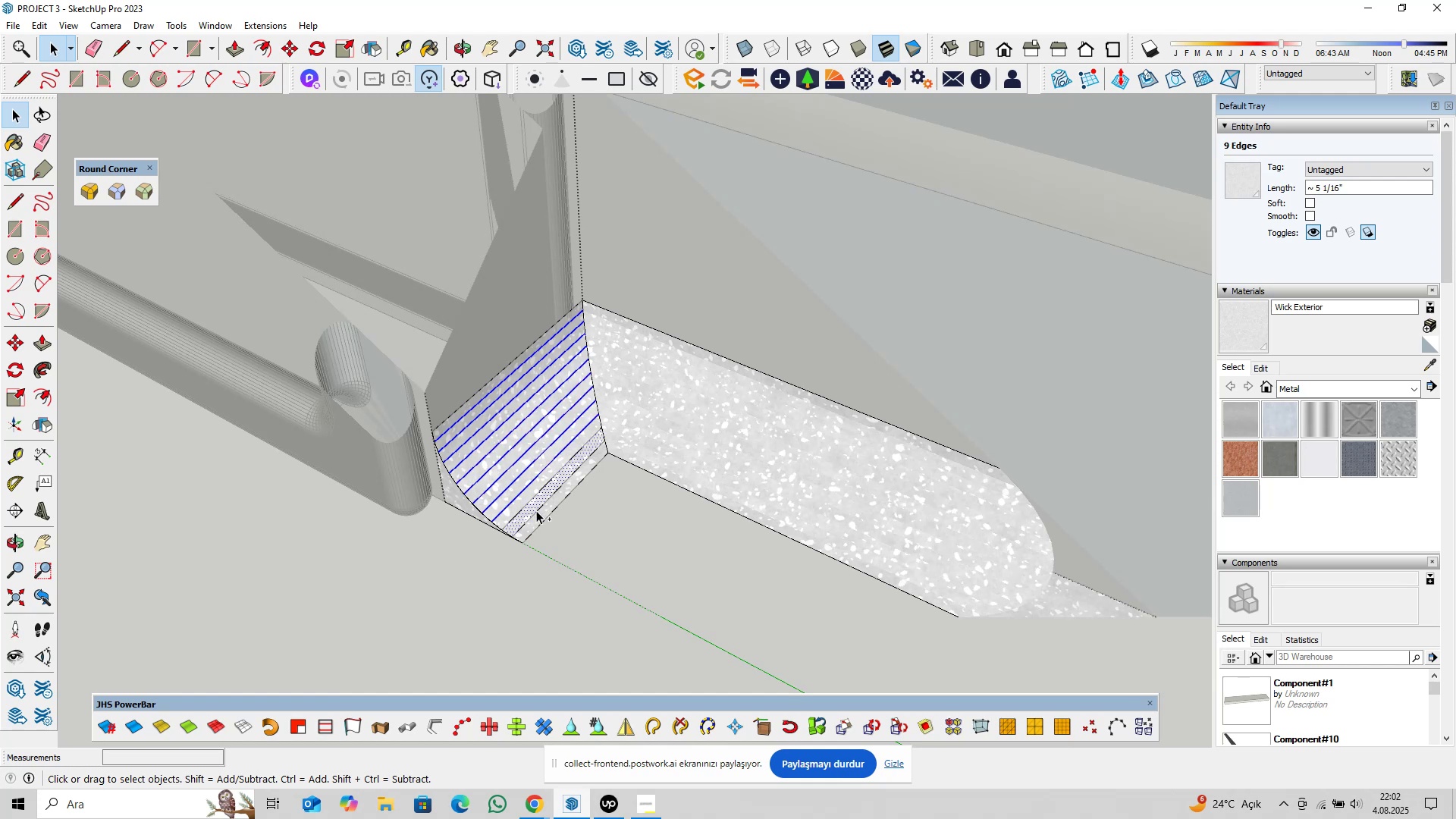 
left_click([536, 510])
 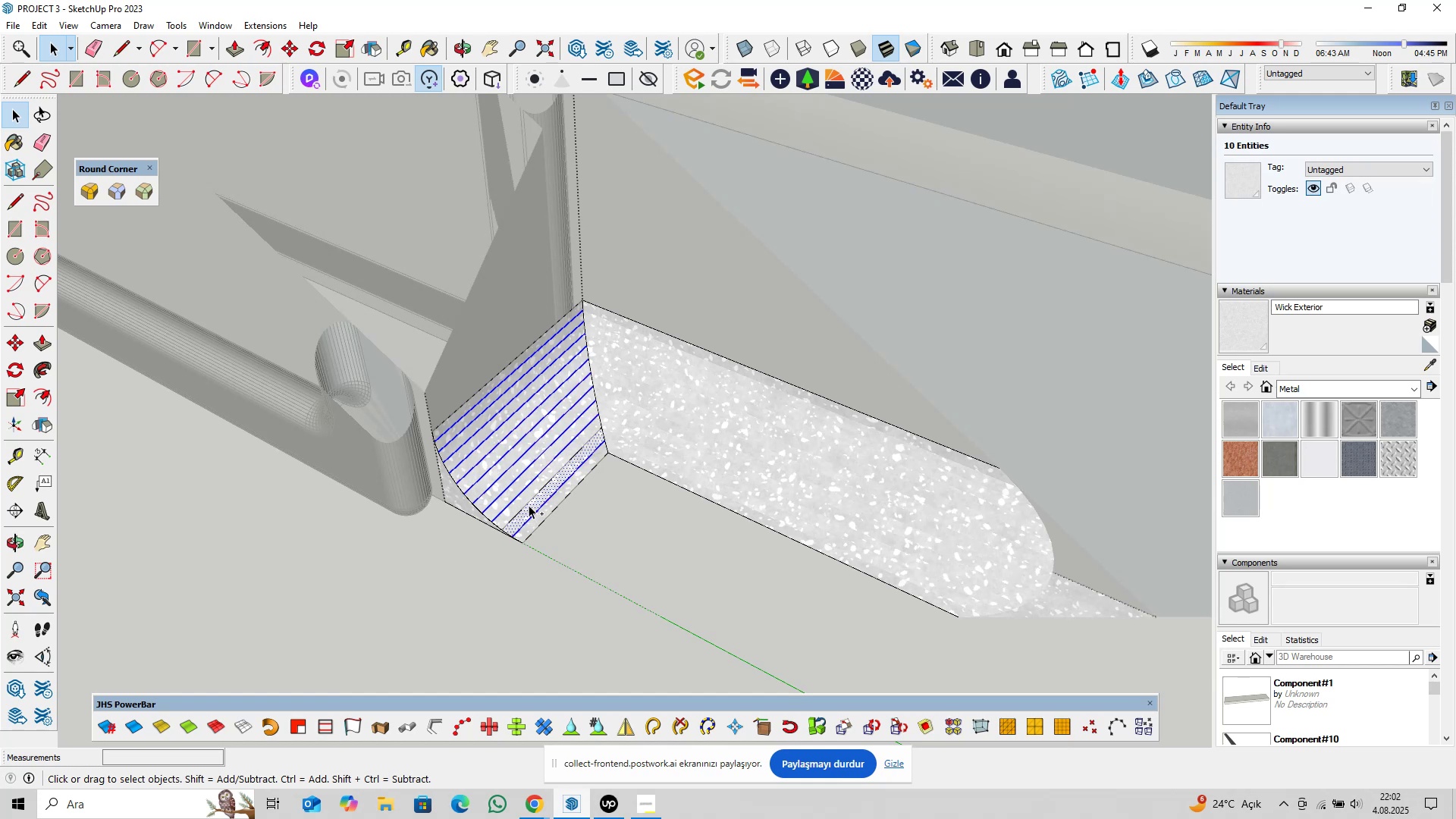 
left_click([528, 505])
 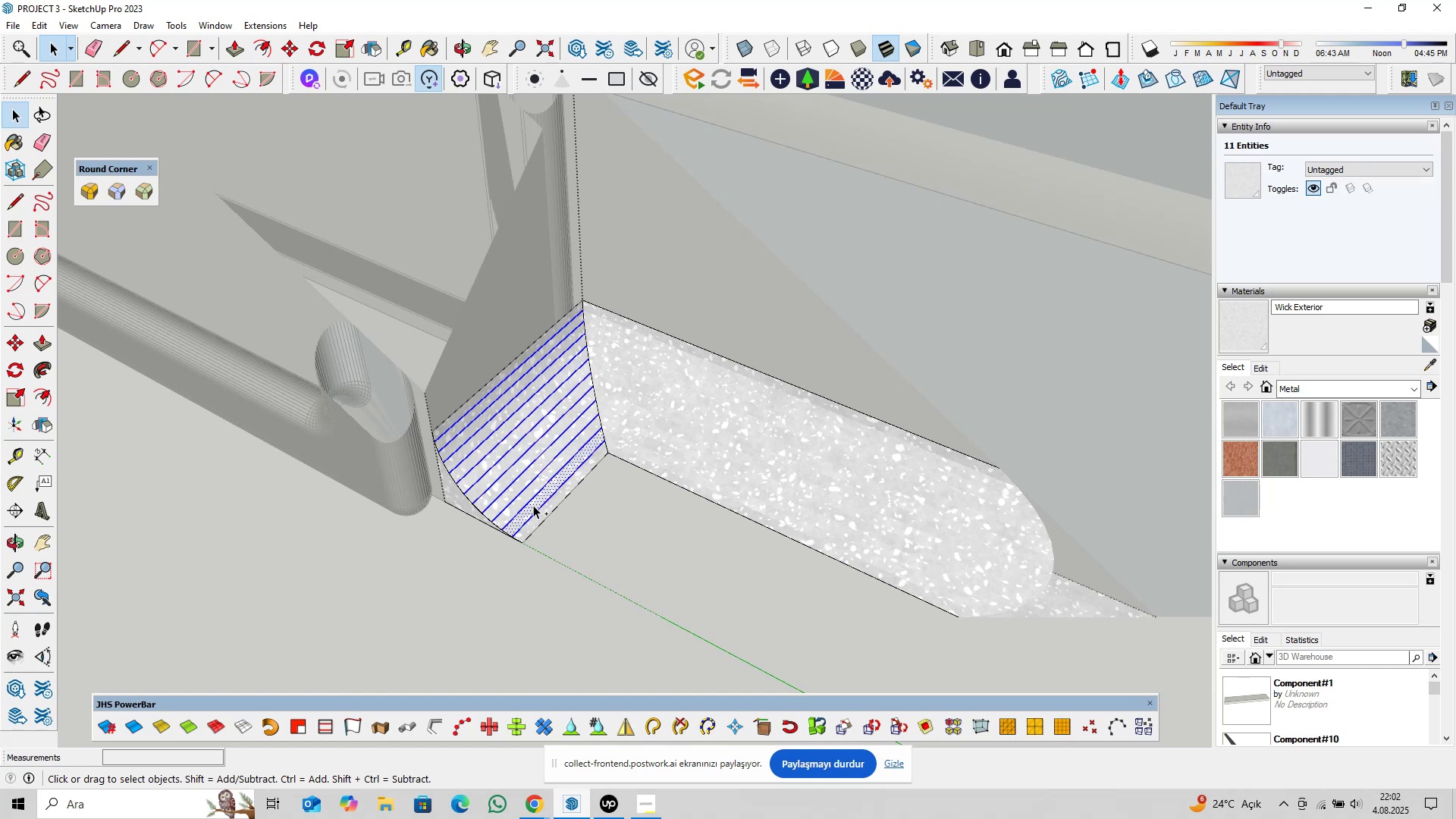 
hold_key(key=ShiftLeft, duration=0.55)
double_click([538, 504])
 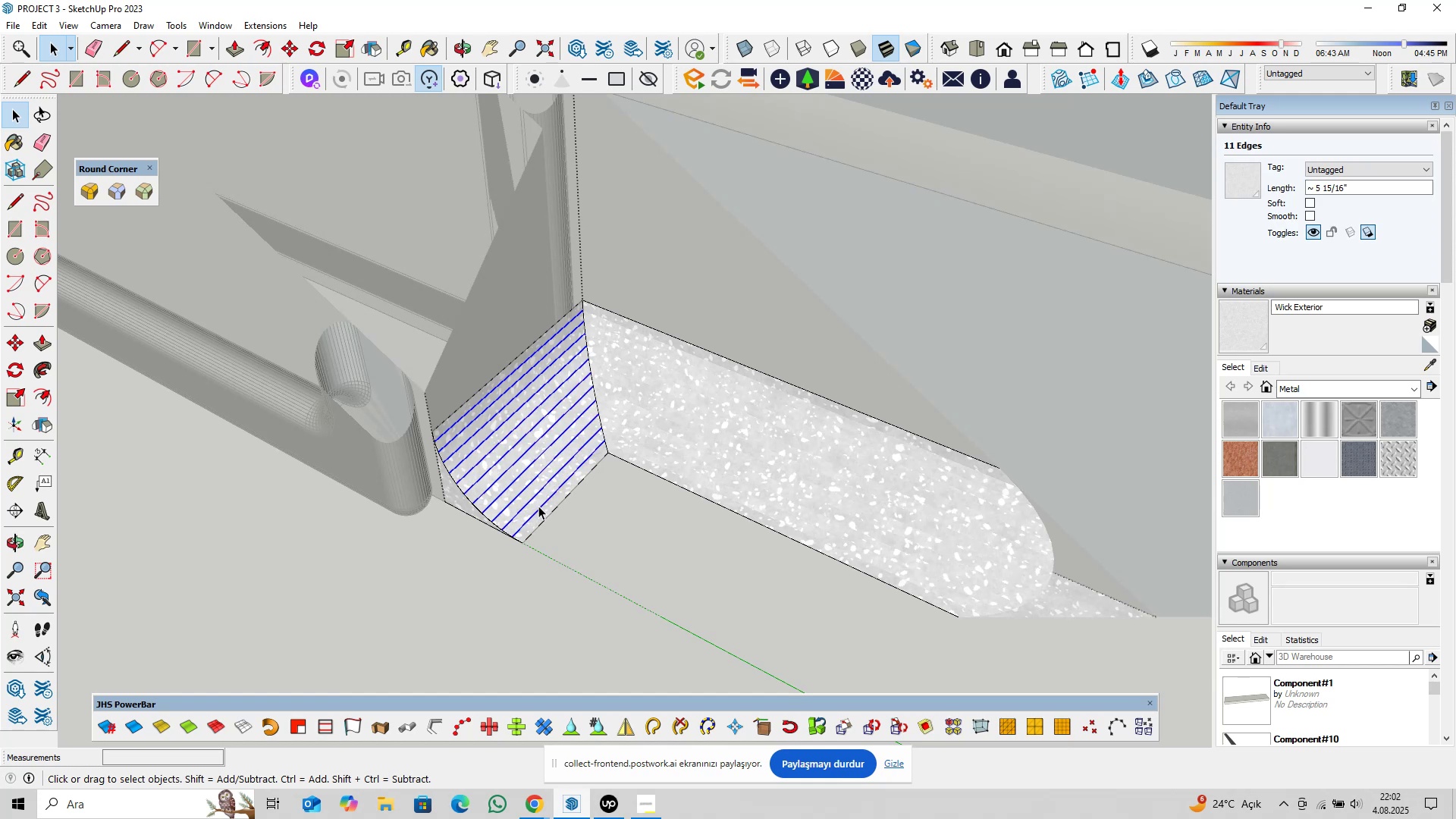 
right_click([538, 506])
 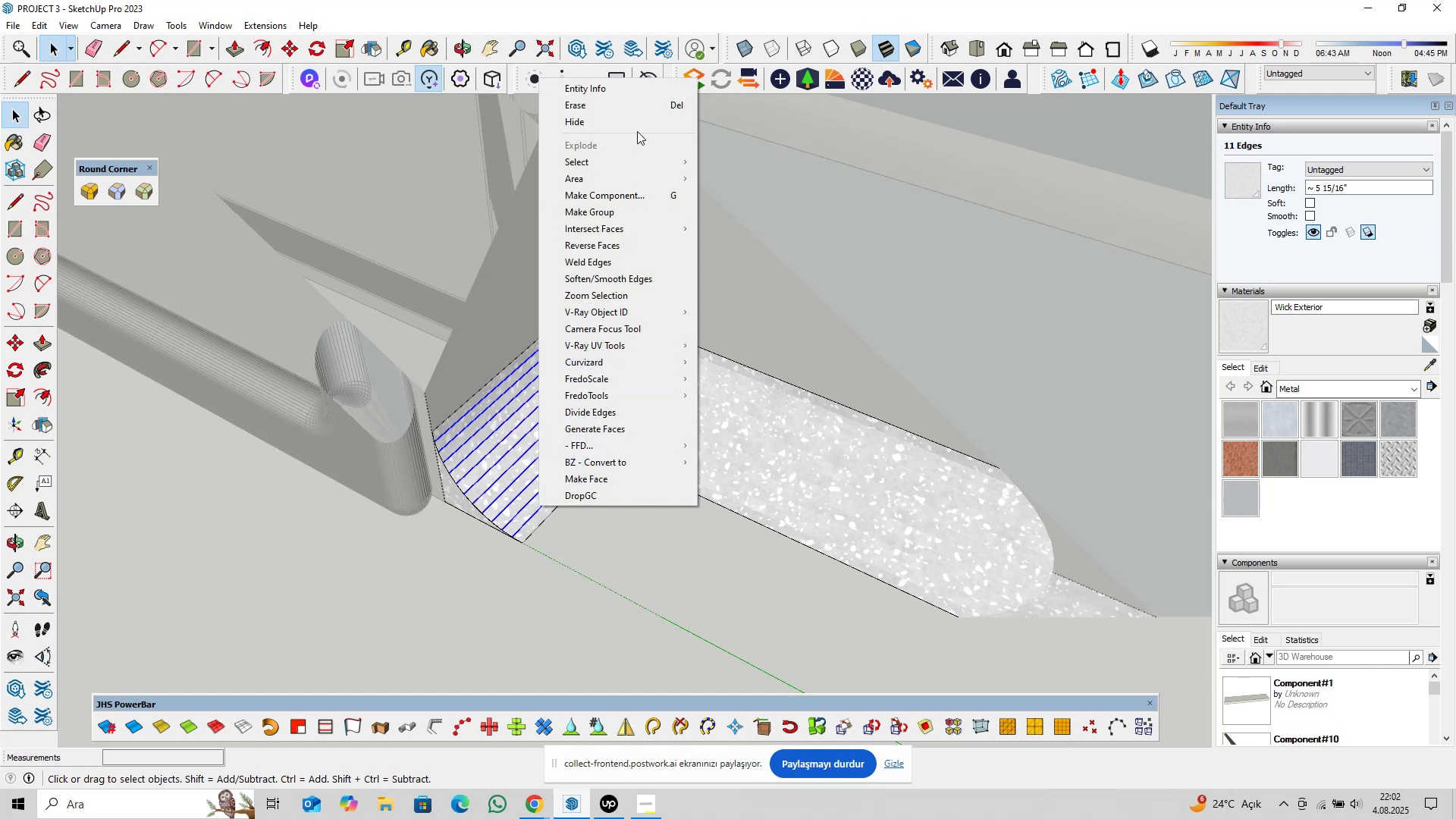 
left_click([637, 129])
 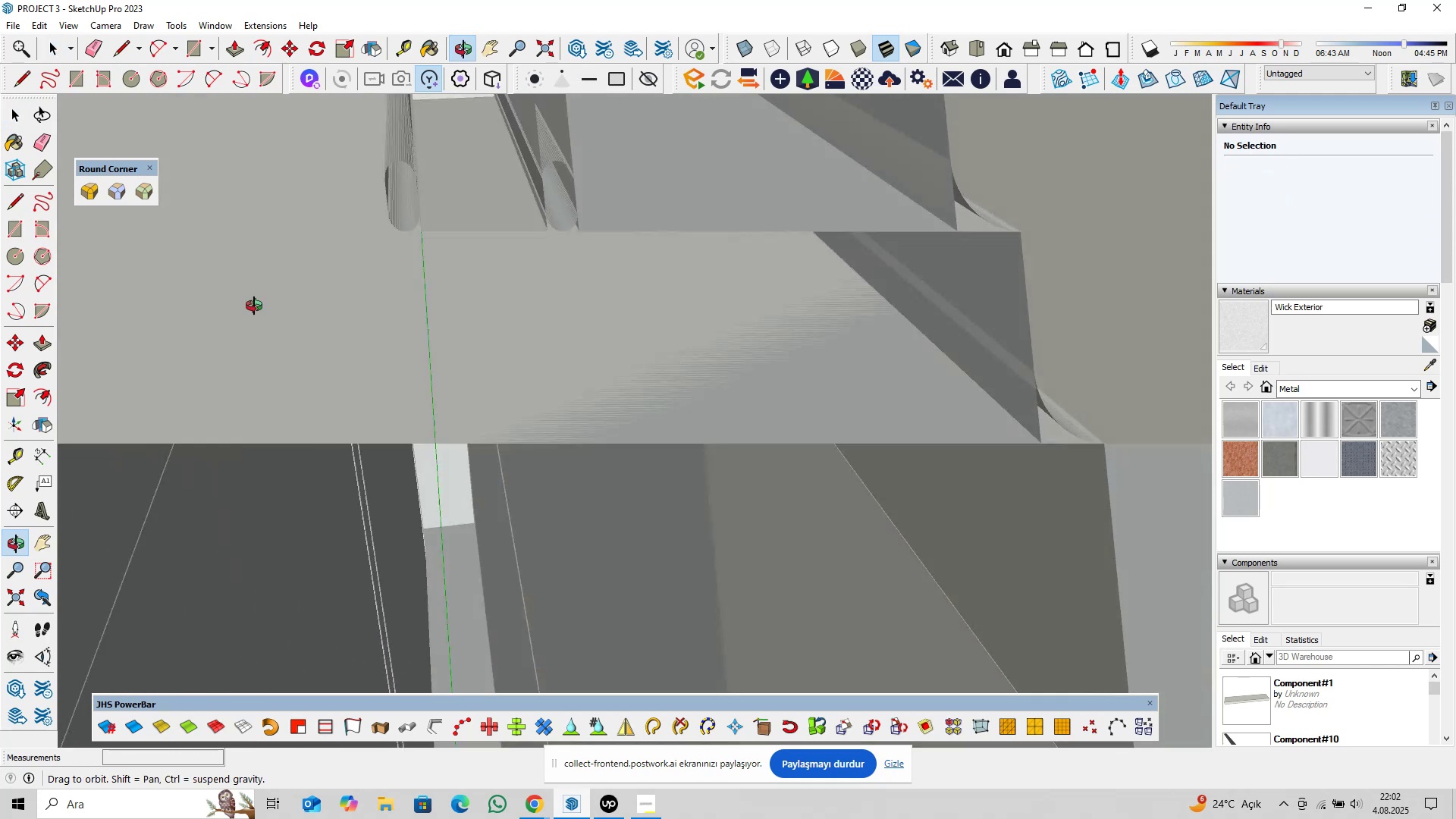 
scroll: coordinate [619, 377], scroll_direction: down, amount: 9.0
 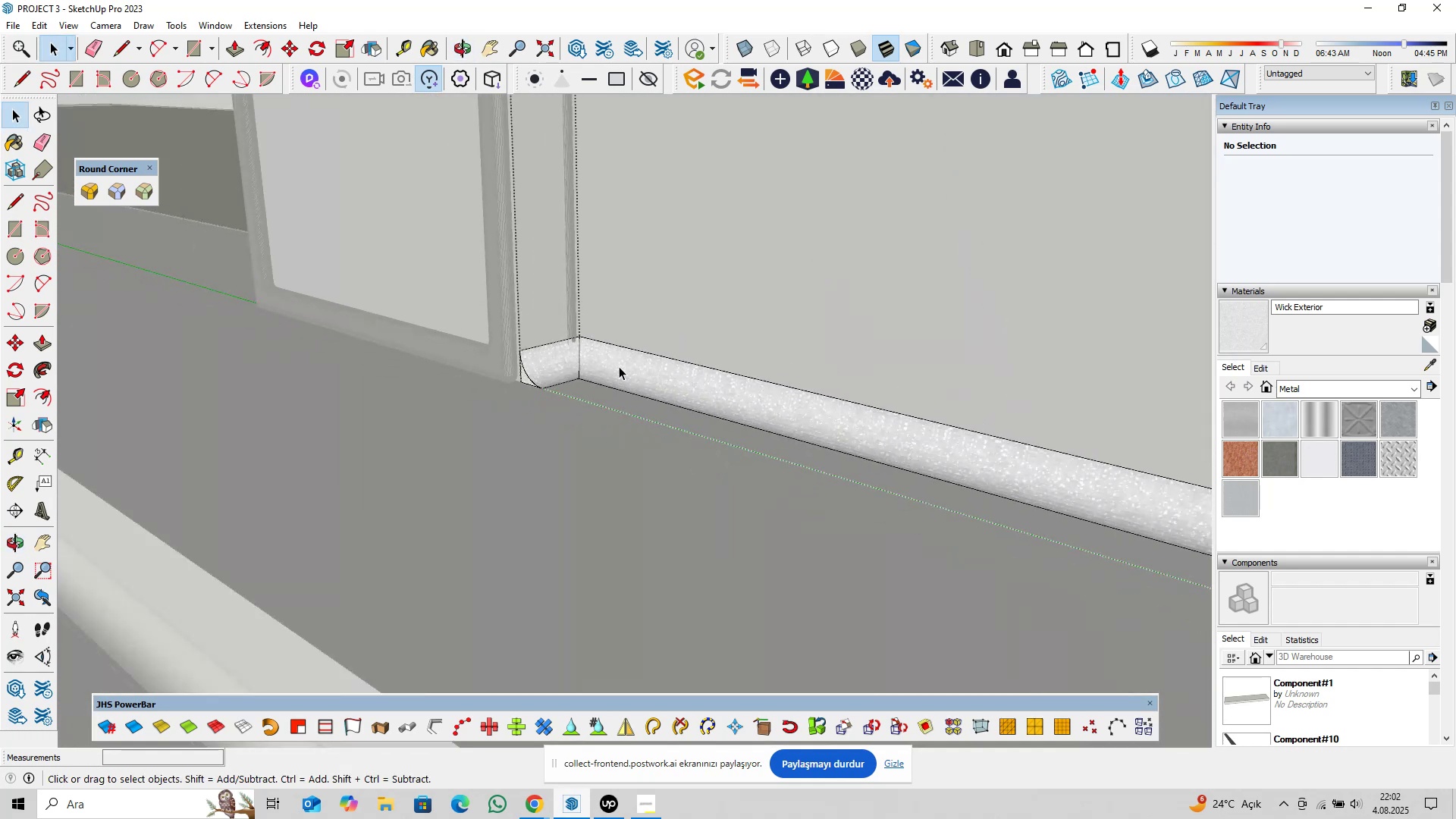 
key(Escape)
 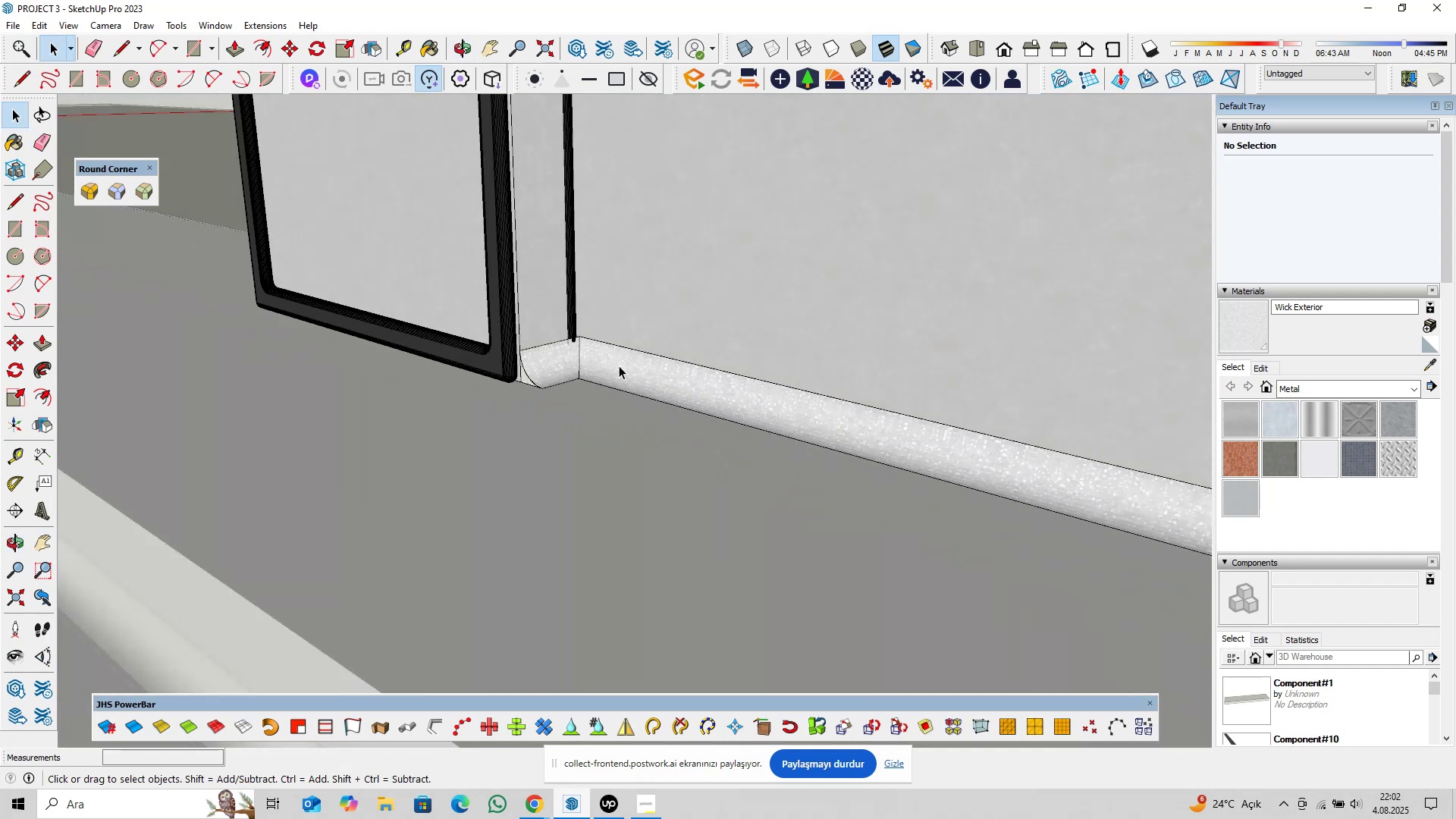 
left_click([619, 366])
 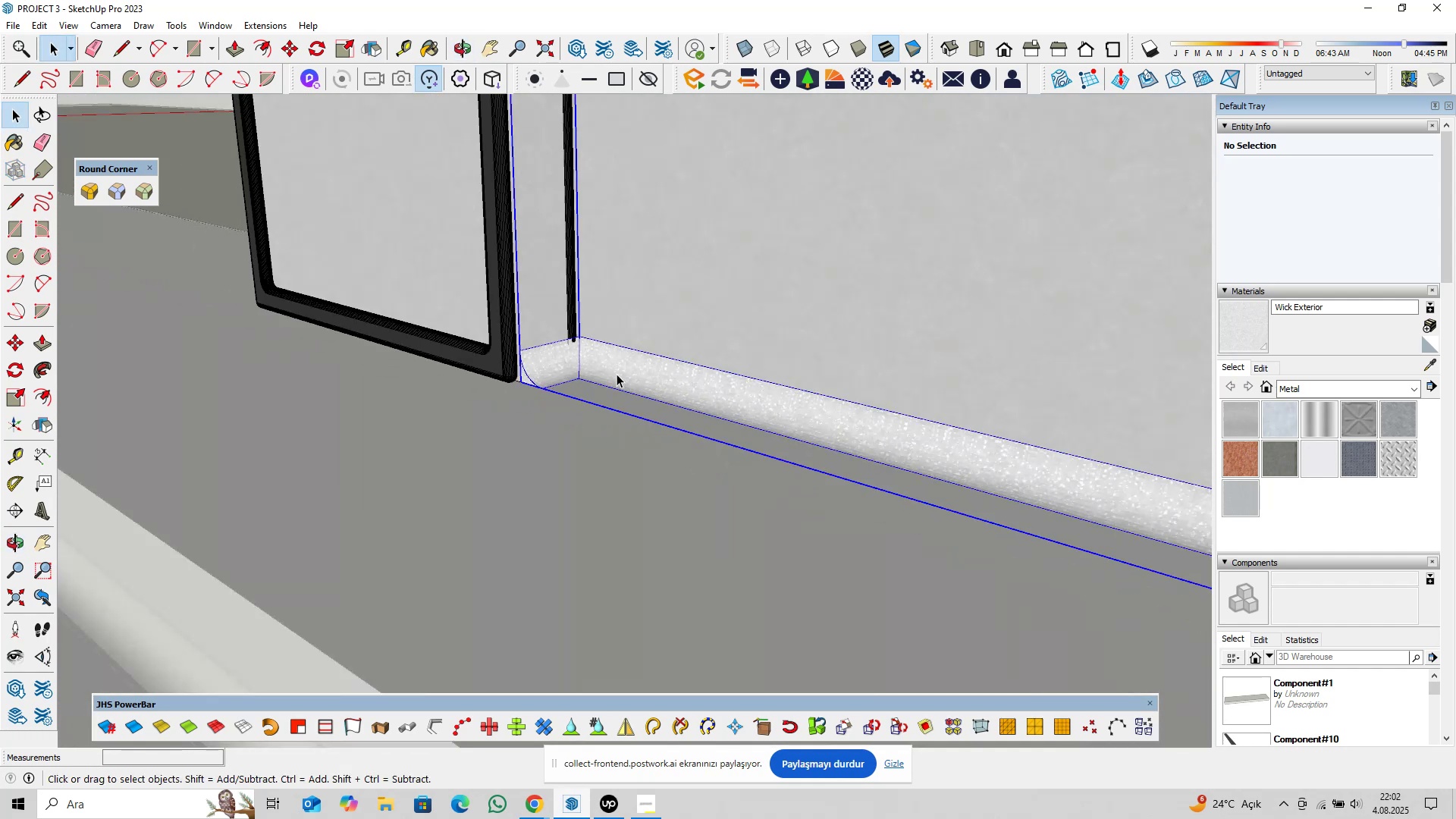 
right_click([617, 374])
 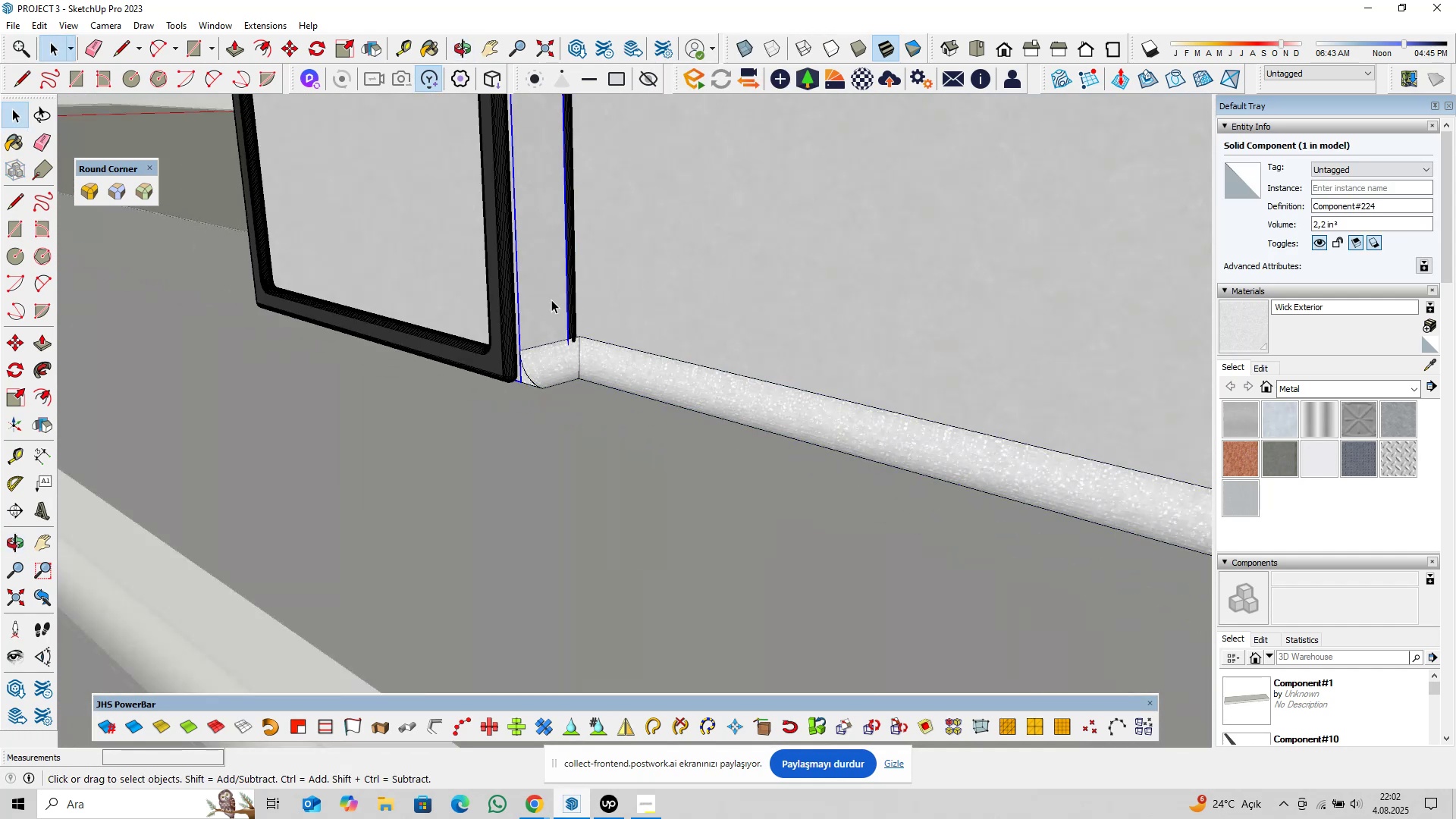 
double_click([551, 299])
 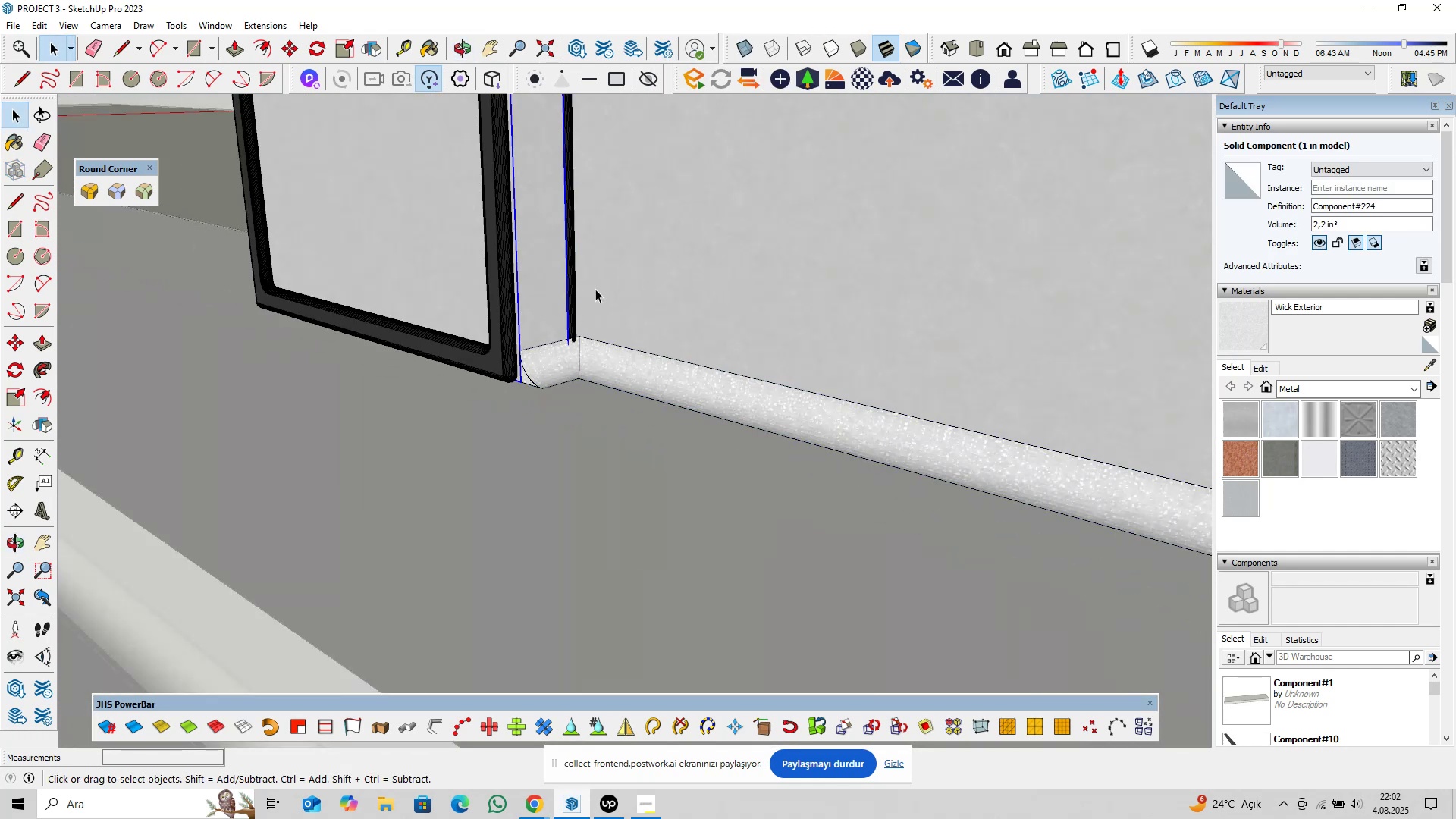 
triple_click([628, 287])
 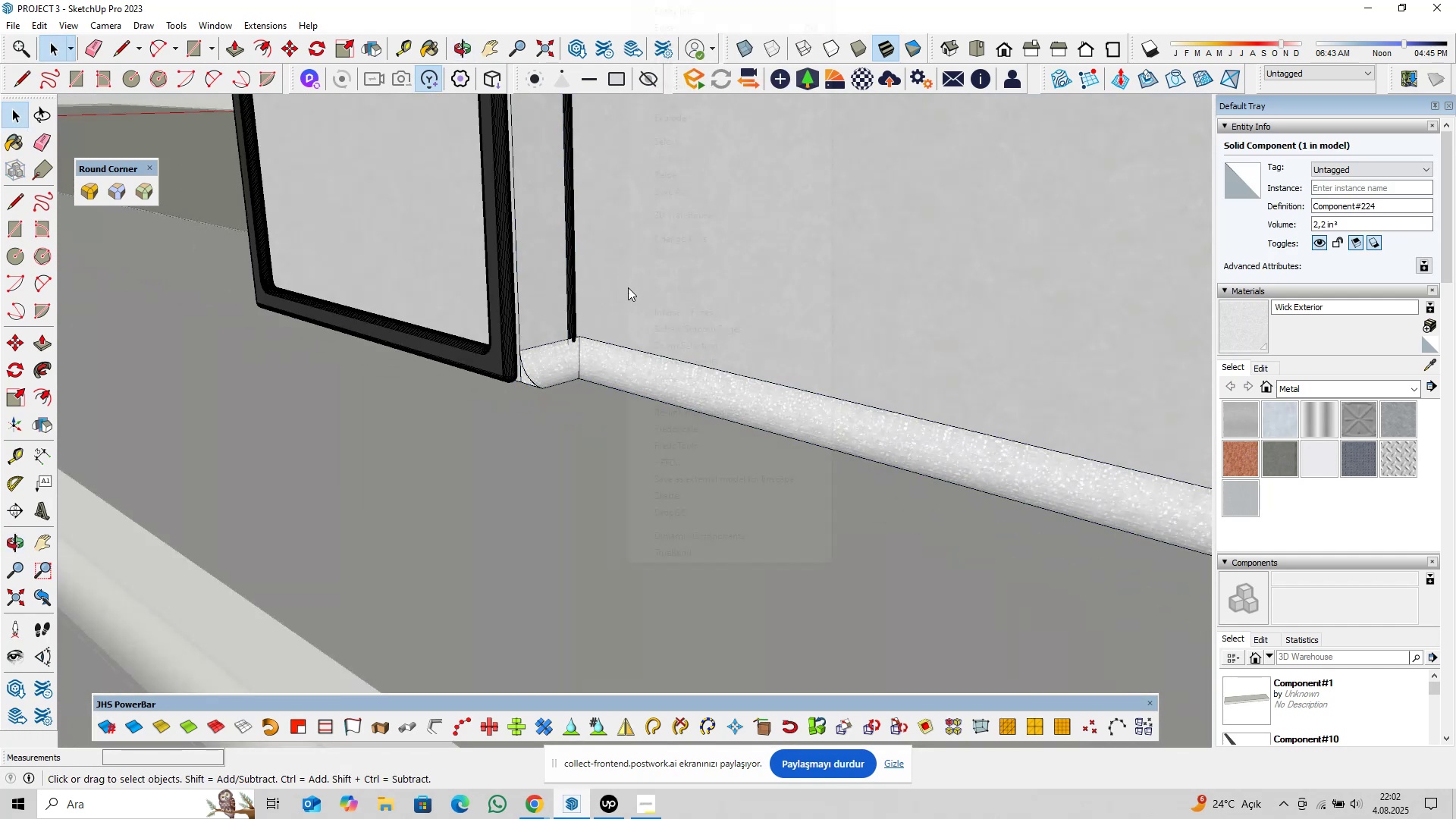 
right_click([628, 287])
 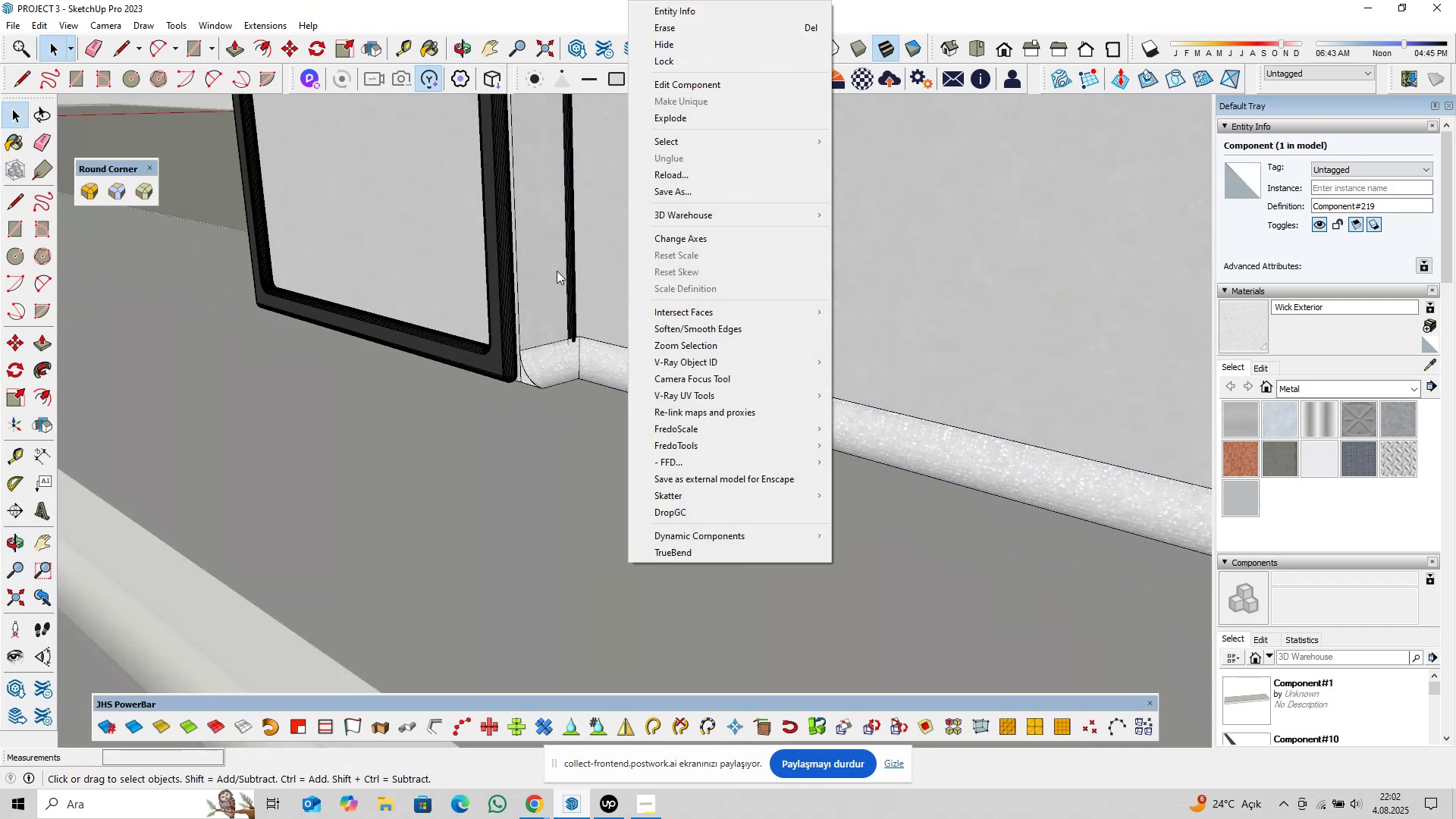 
left_click([557, 271])
 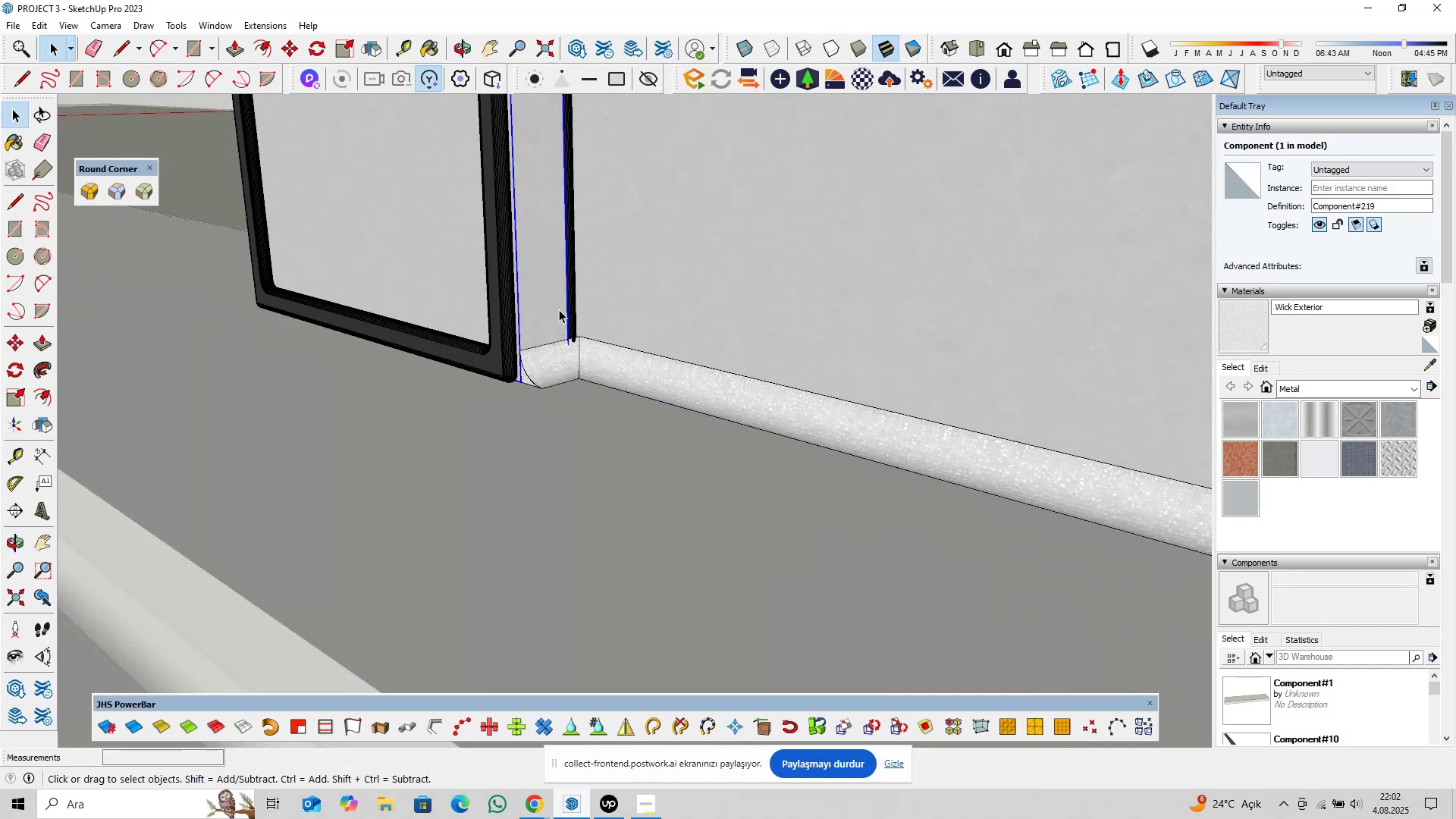 
scroll: coordinate [572, 318], scroll_direction: down, amount: 11.0
 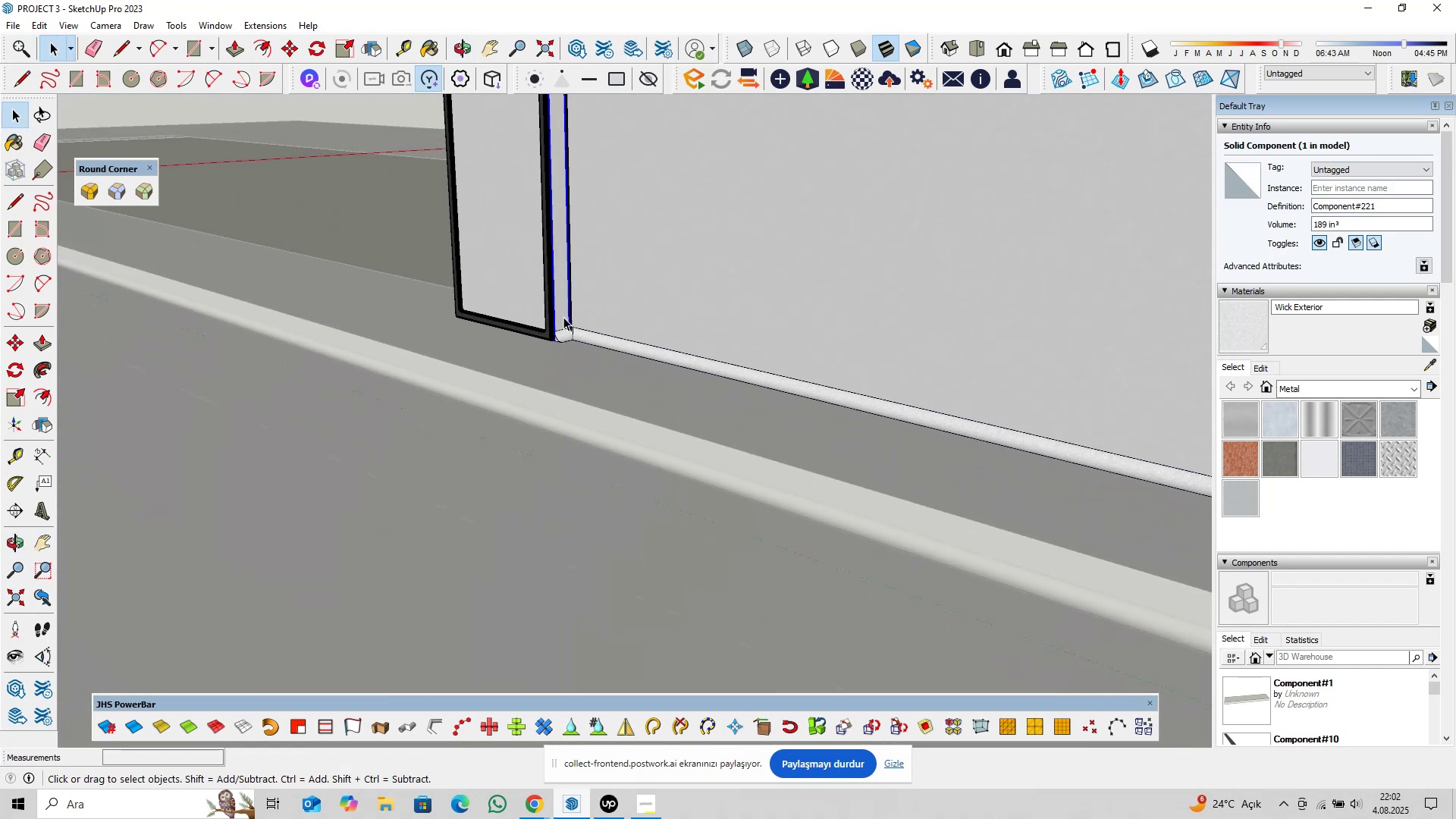 
key(Shift+ShiftLeft)
 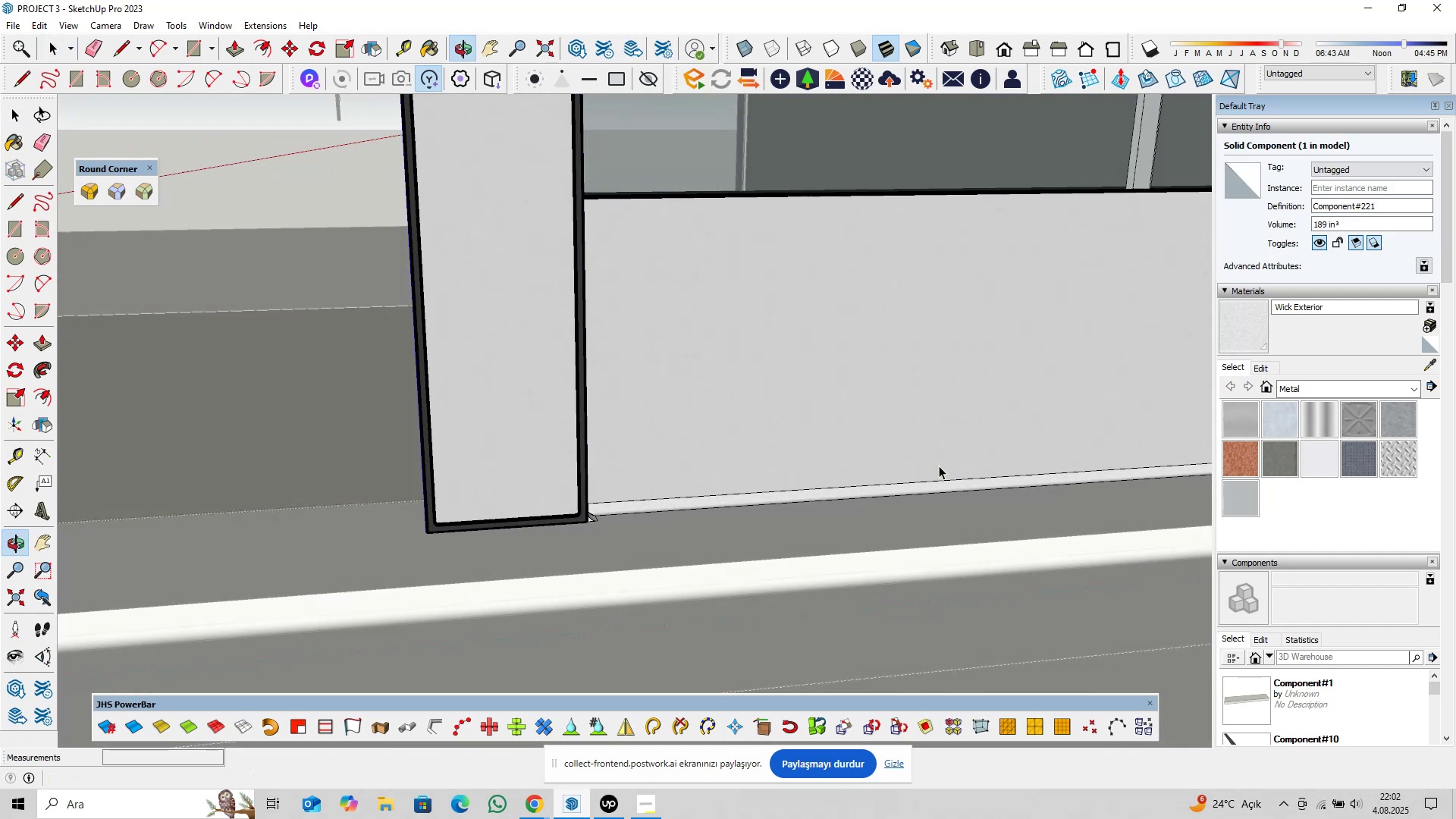 
scroll: coordinate [667, 499], scroll_direction: down, amount: 5.0
 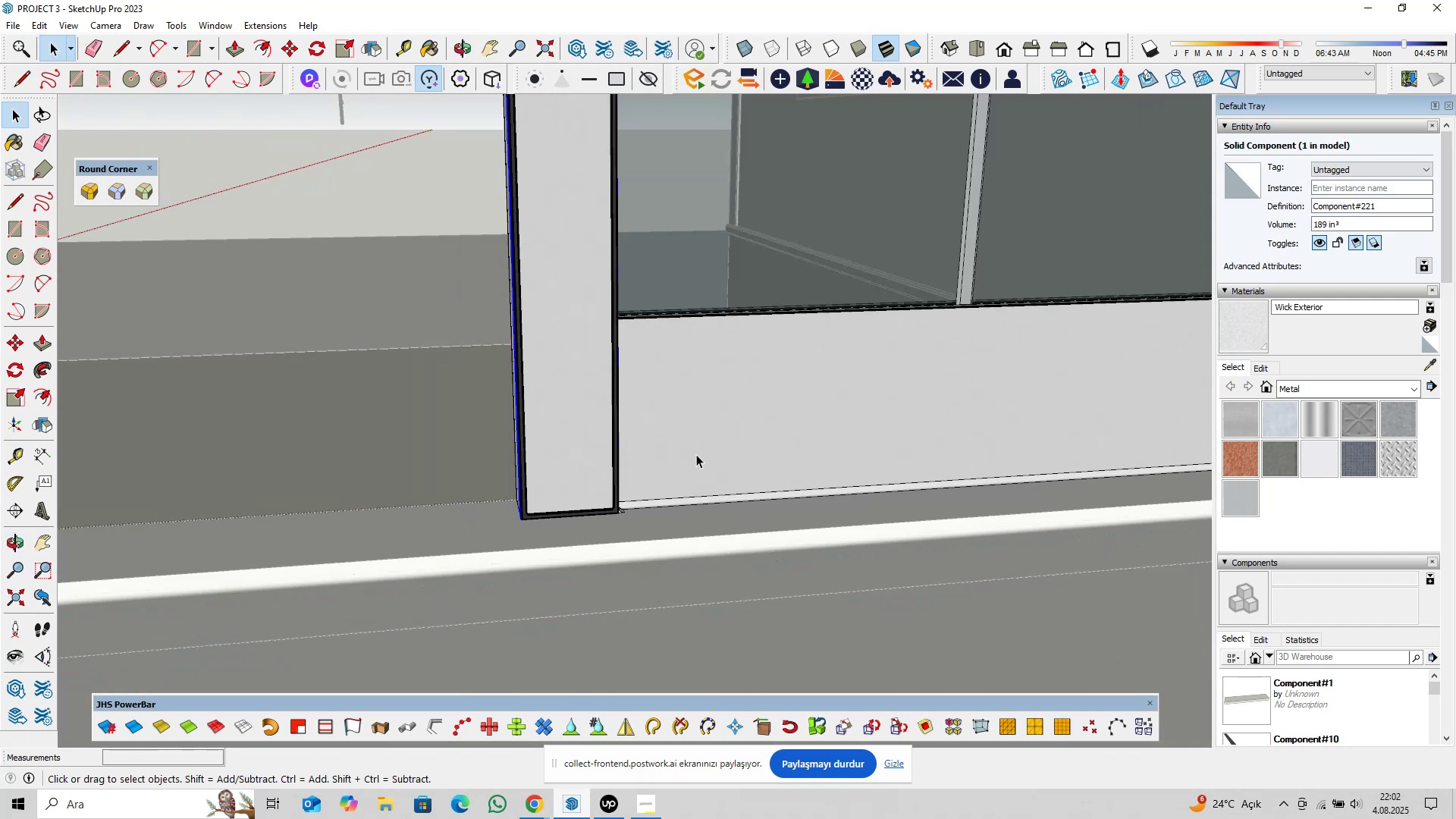 
hold_key(key=ShiftLeft, duration=0.36)
 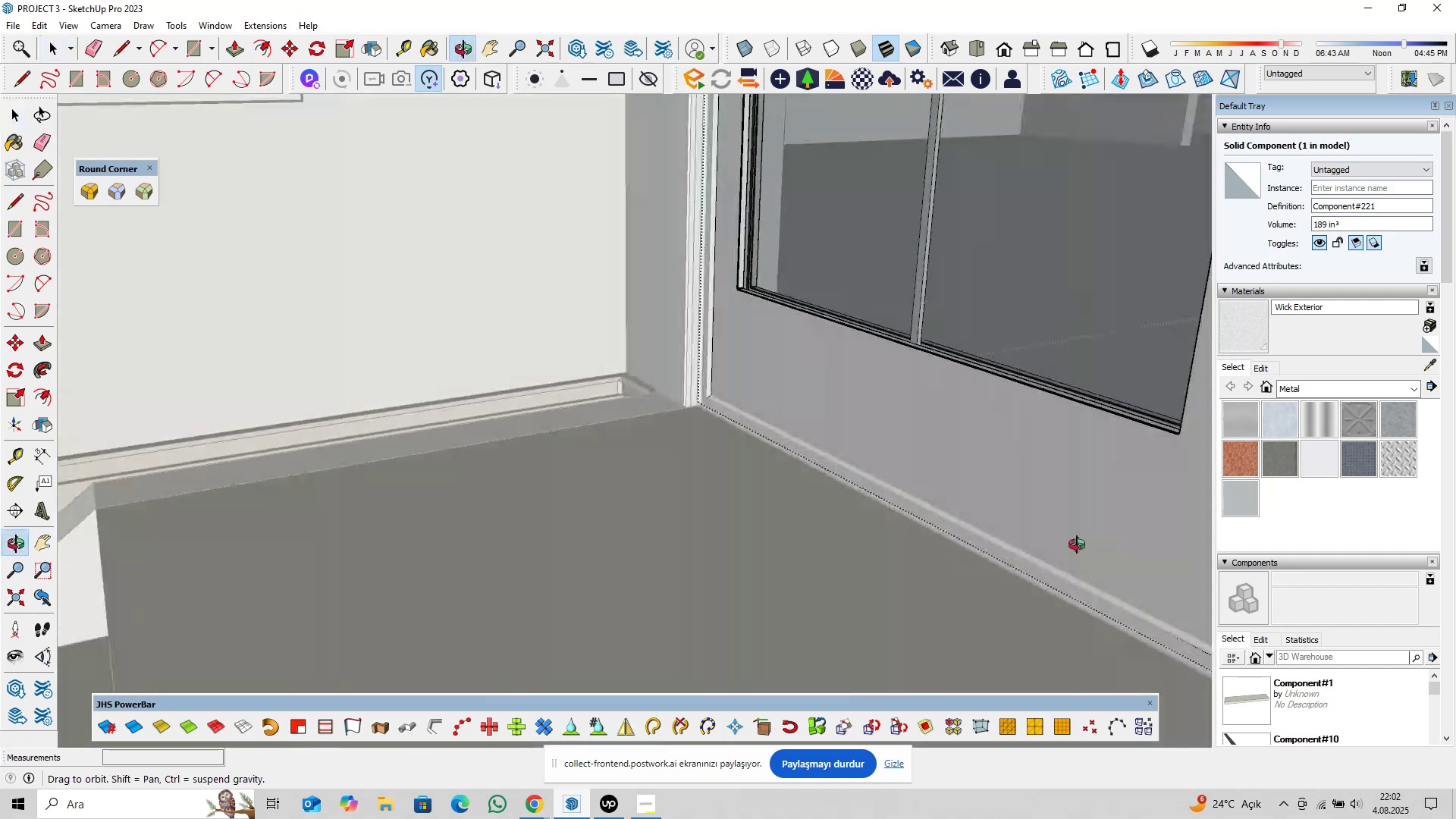 
hold_key(key=ShiftLeft, duration=0.31)
 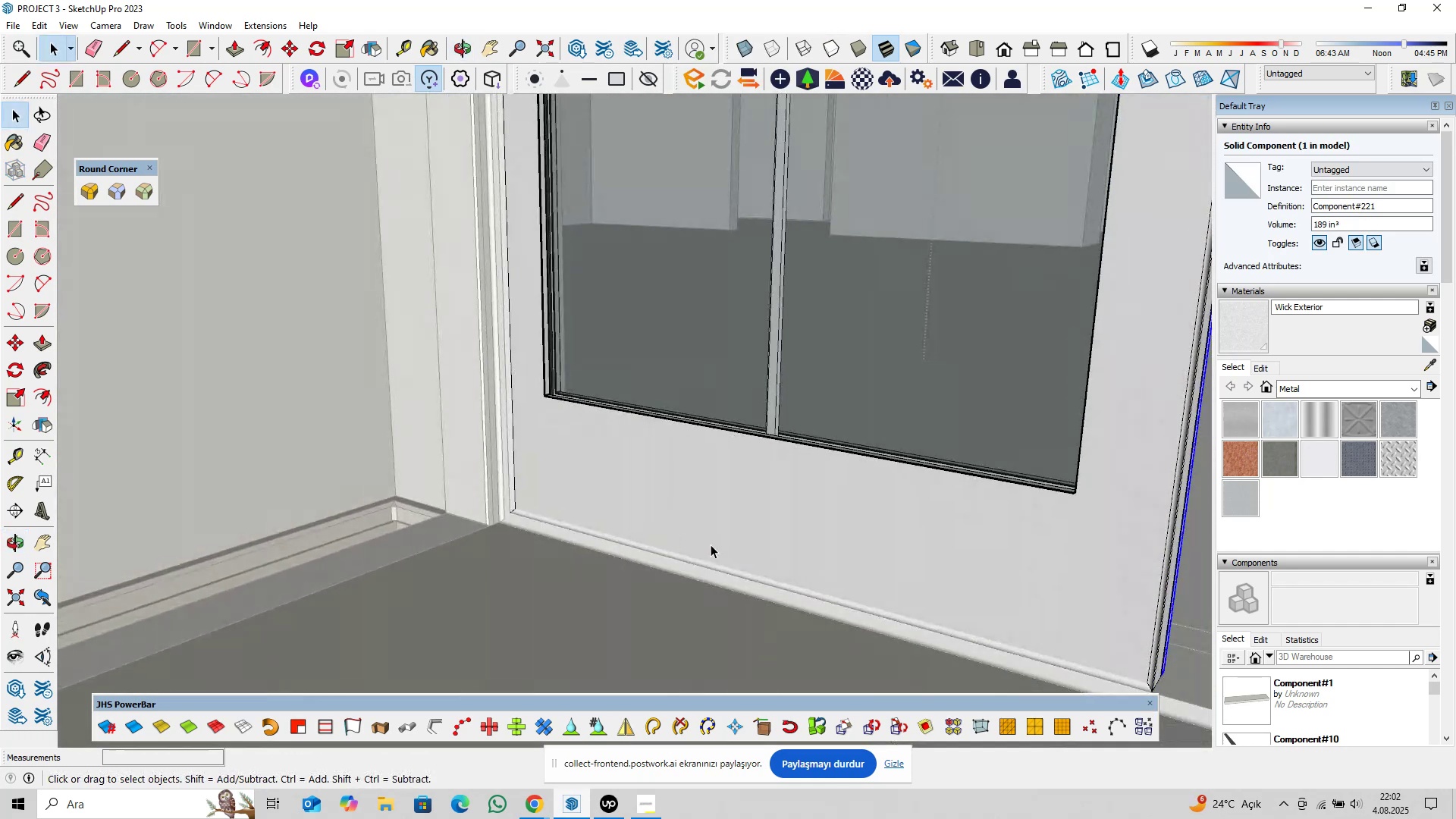 
scroll: coordinate [717, 548], scroll_direction: down, amount: 7.0
 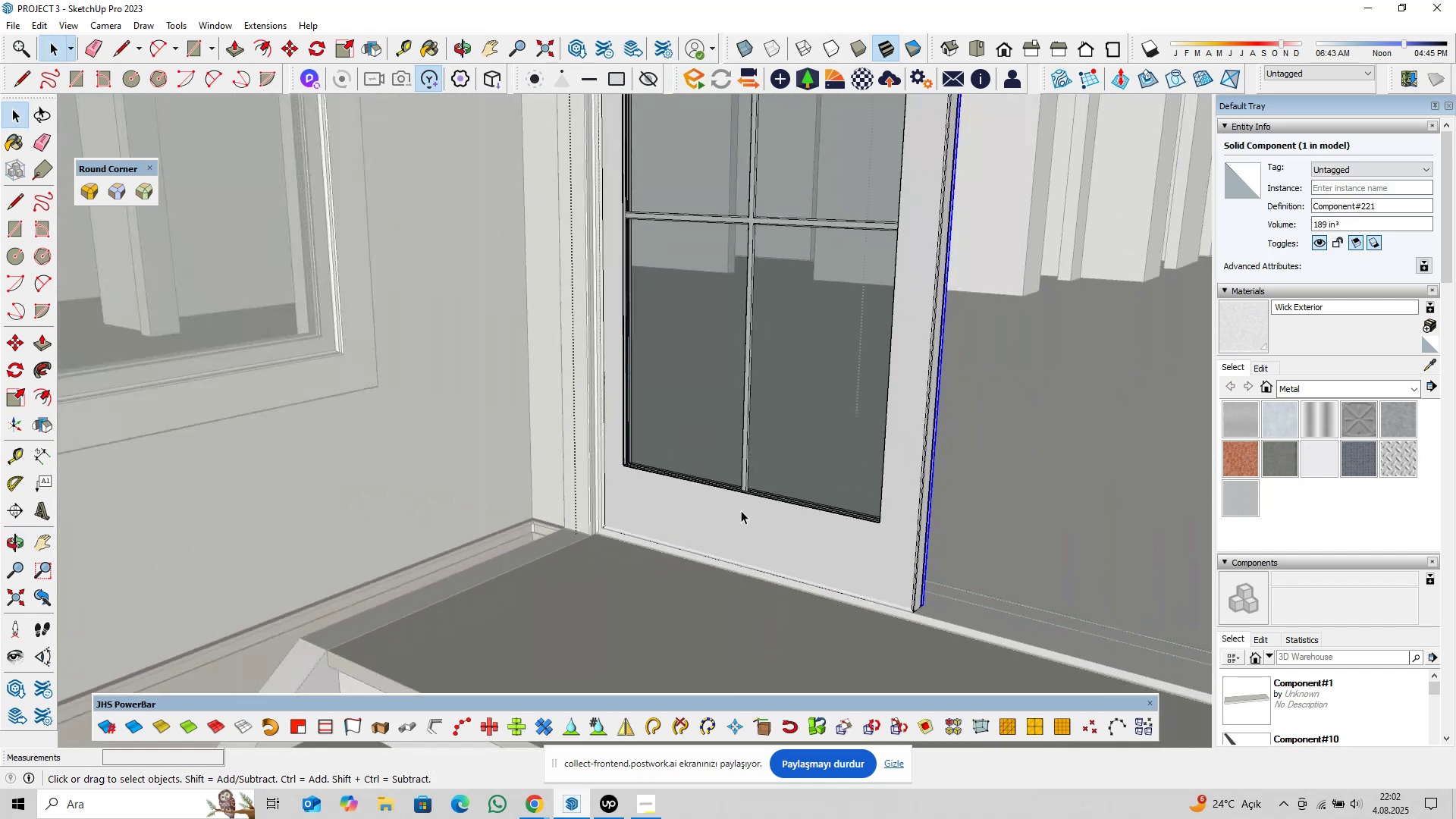 
hold_key(key=ShiftLeft, duration=0.36)
 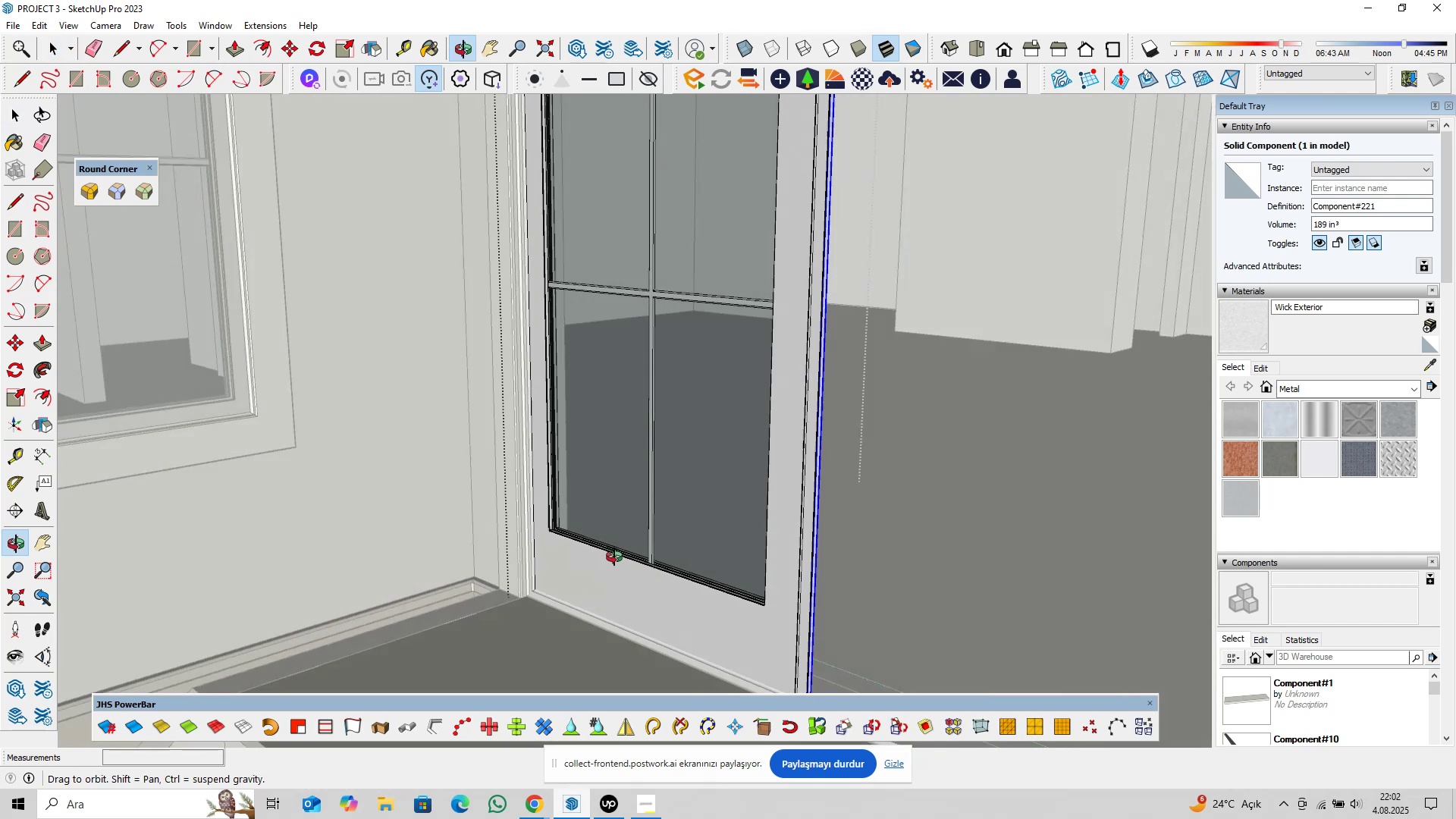 
scroll: coordinate [705, 648], scroll_direction: up, amount: 10.0
 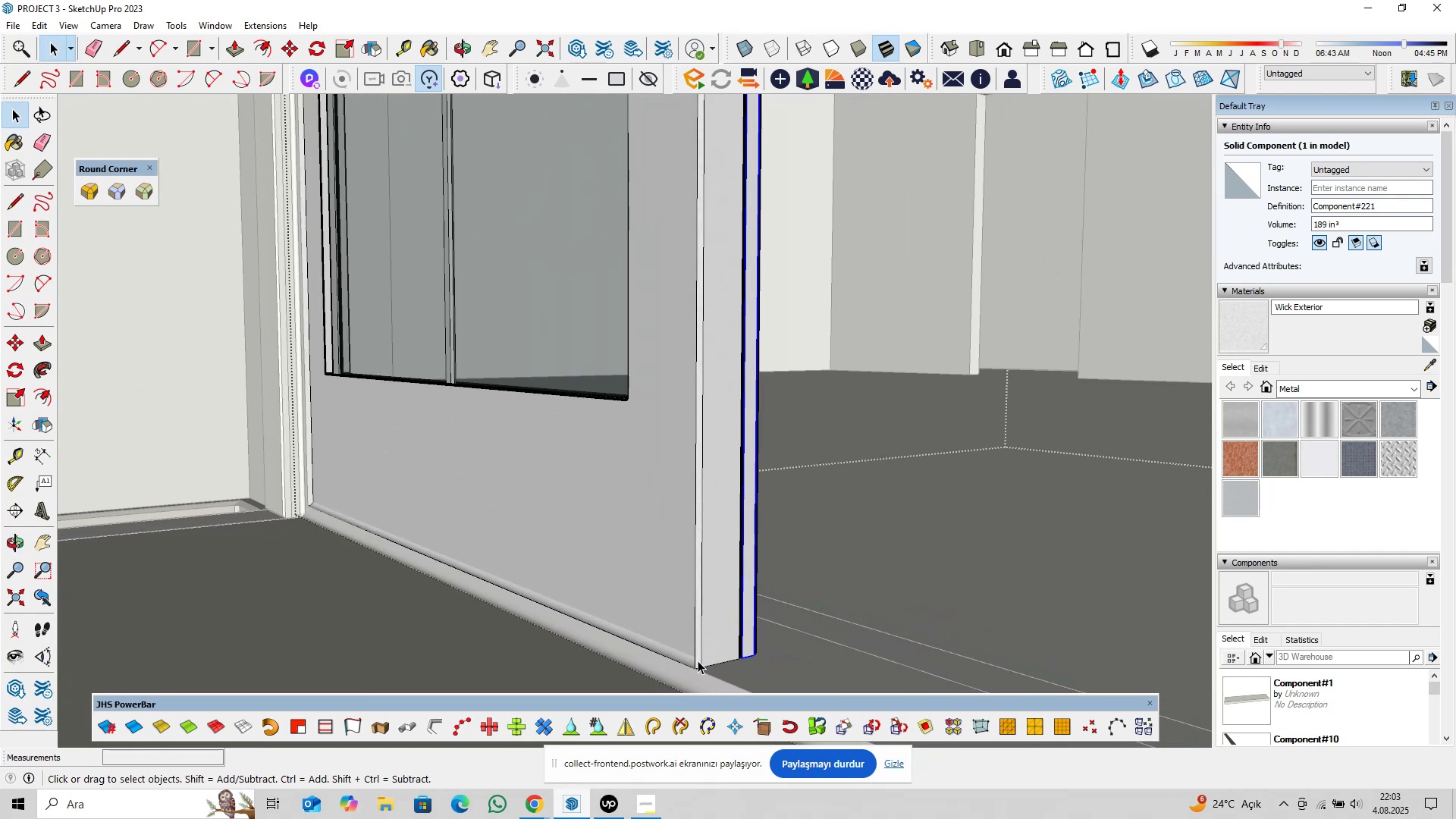 
left_click([696, 662])
 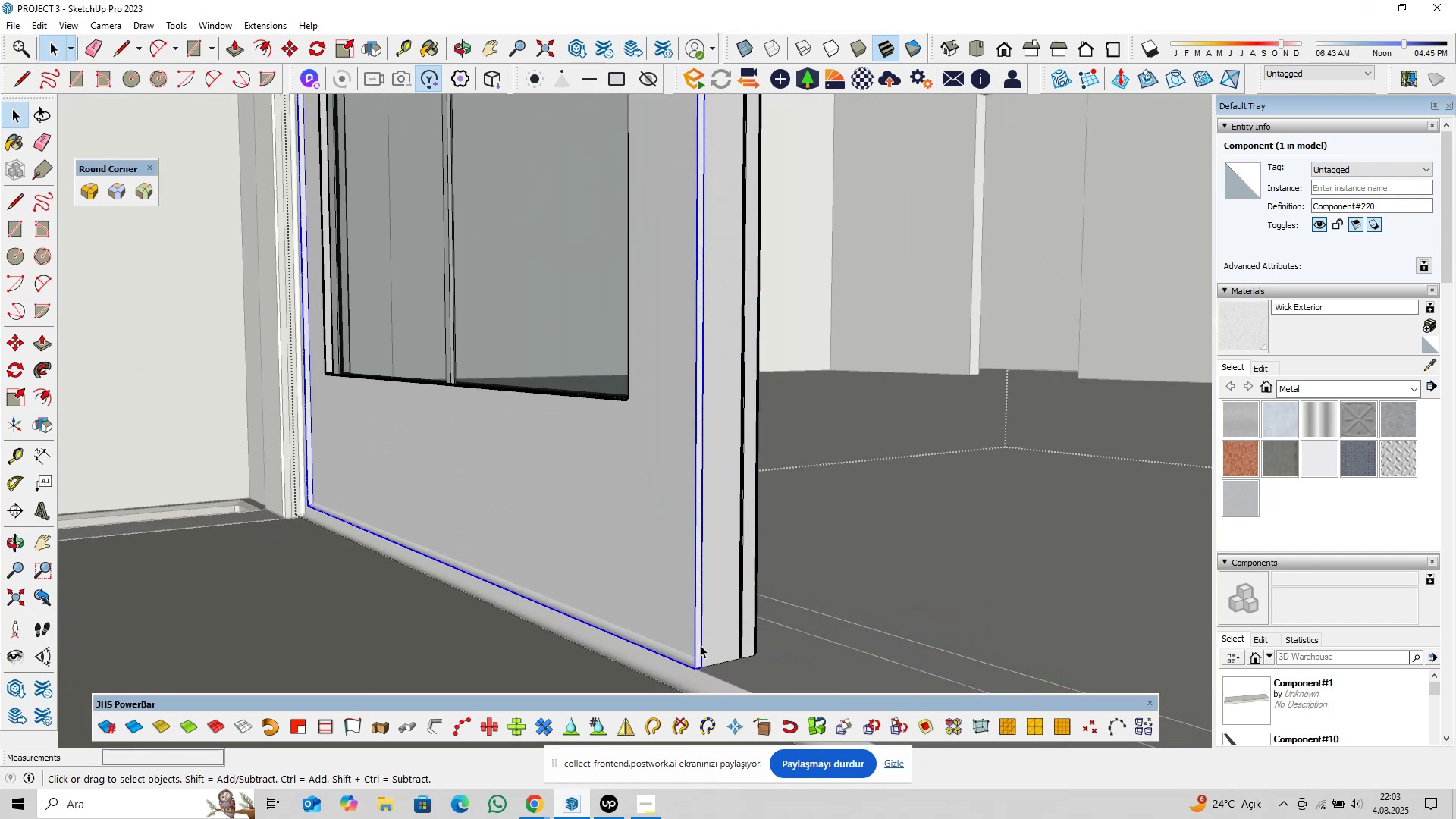 
key(Delete)
 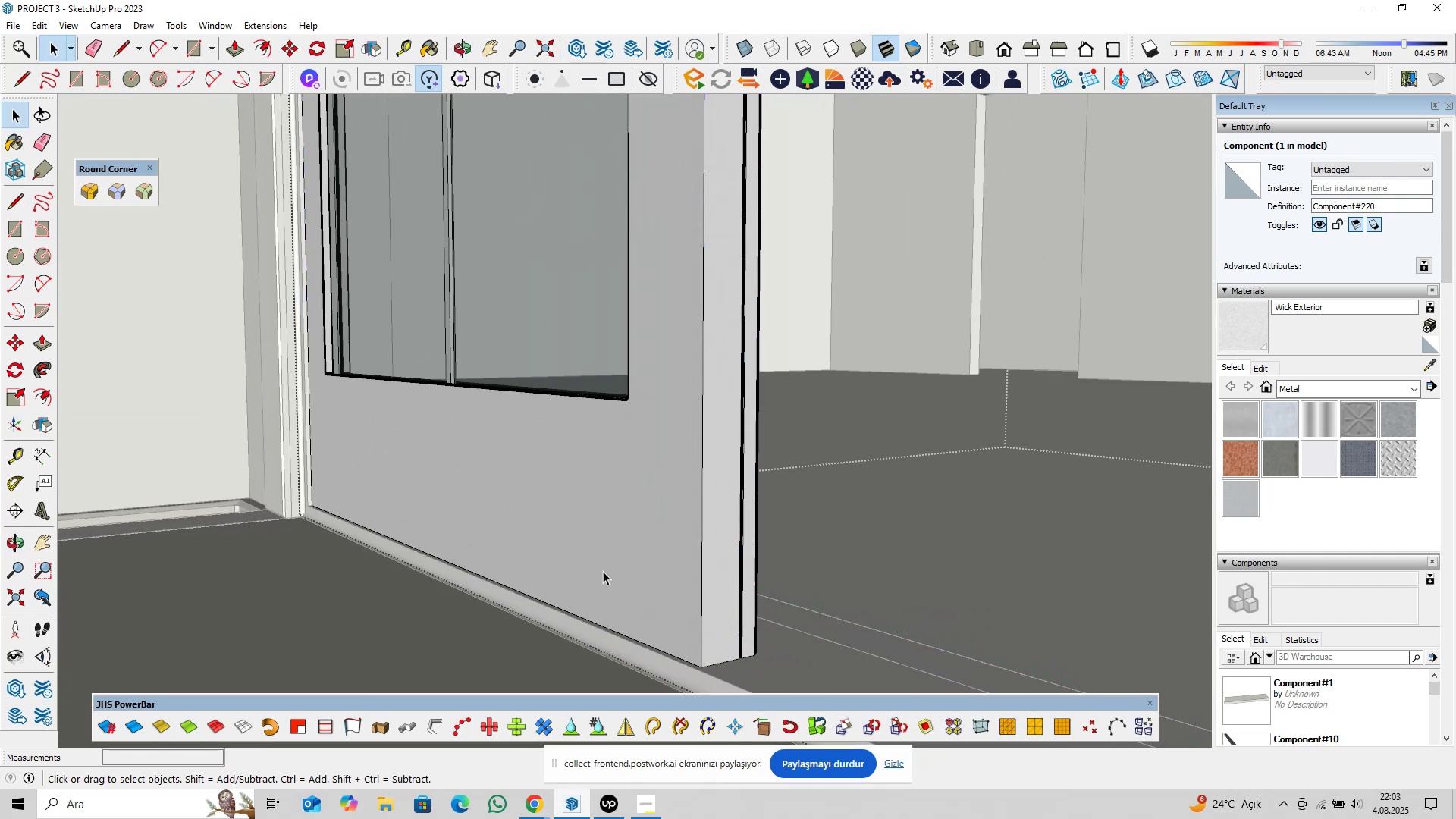 
scroll: coordinate [585, 545], scroll_direction: down, amount: 12.0
 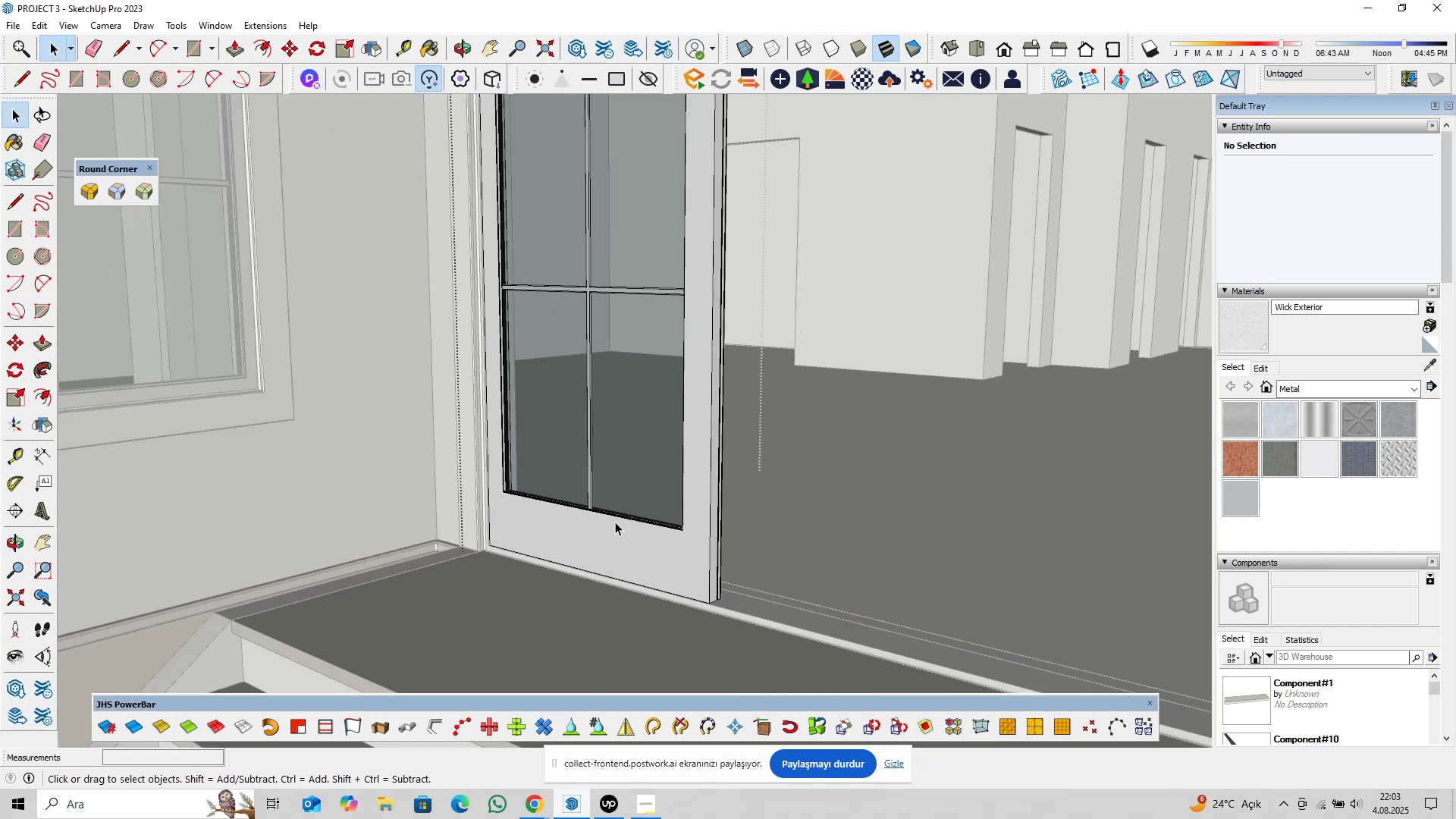 
hold_key(key=ShiftLeft, duration=0.41)
 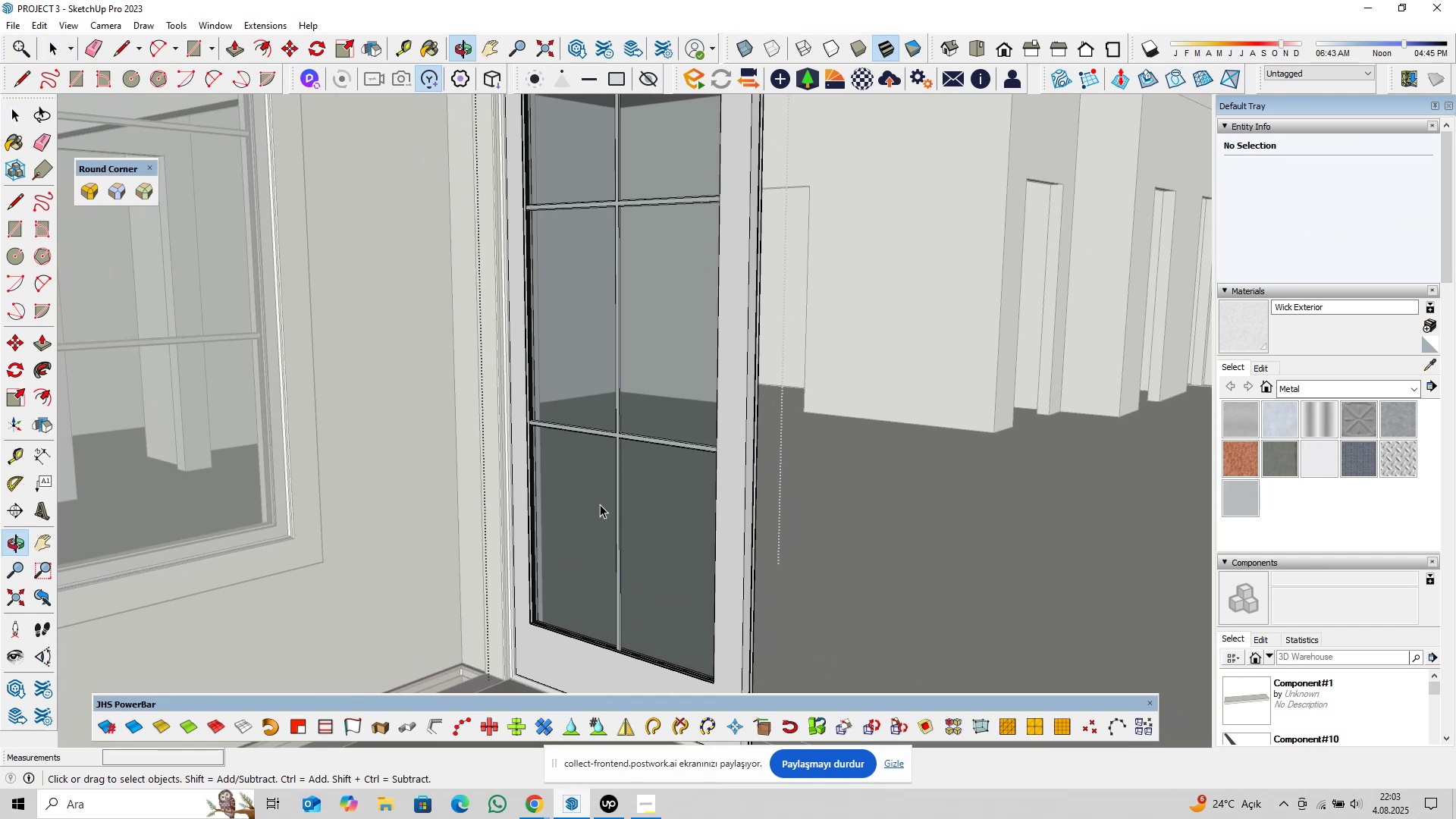 
hold_key(key=ShiftLeft, duration=0.38)
 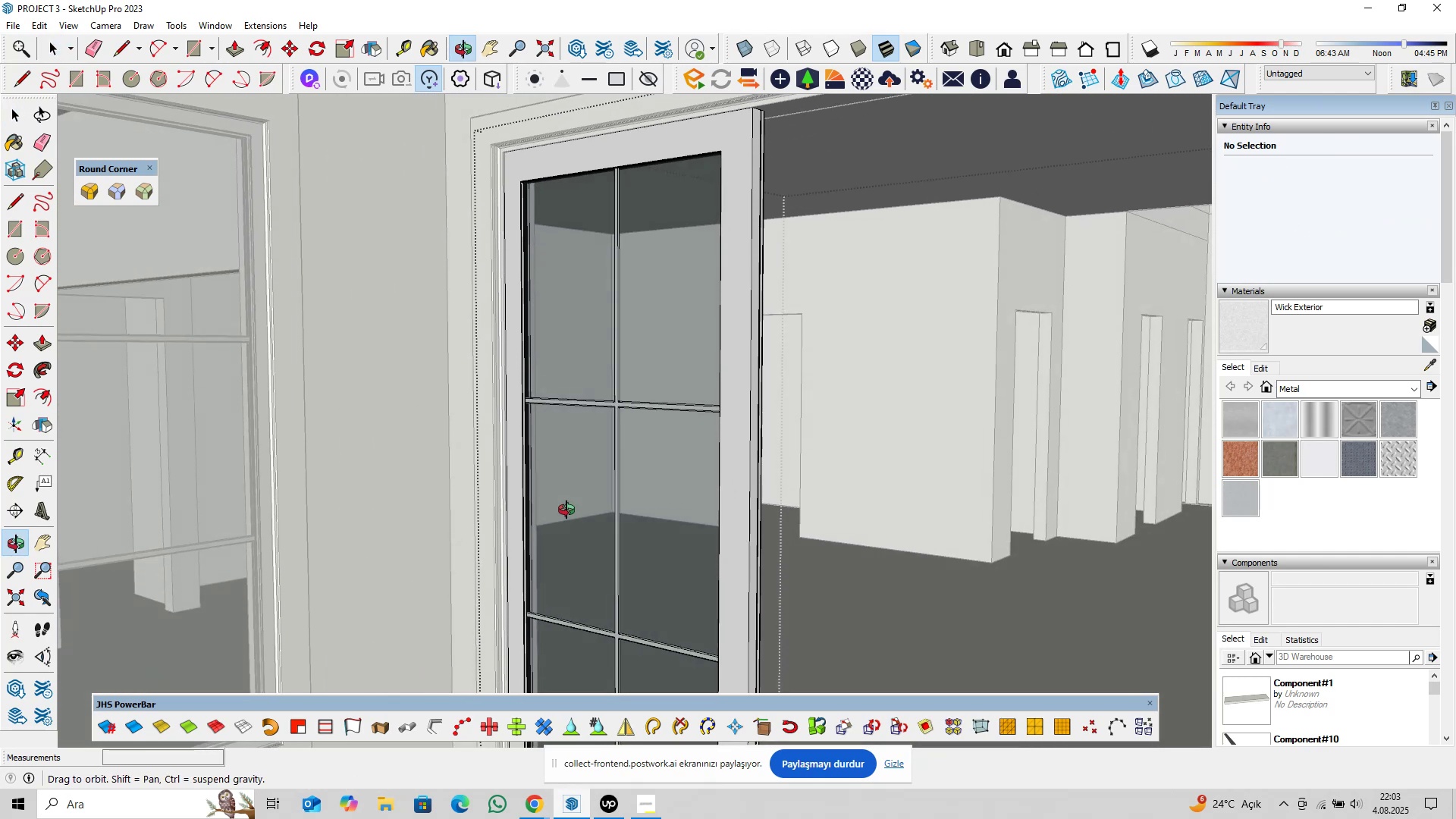 
hold_key(key=ShiftLeft, duration=0.43)
 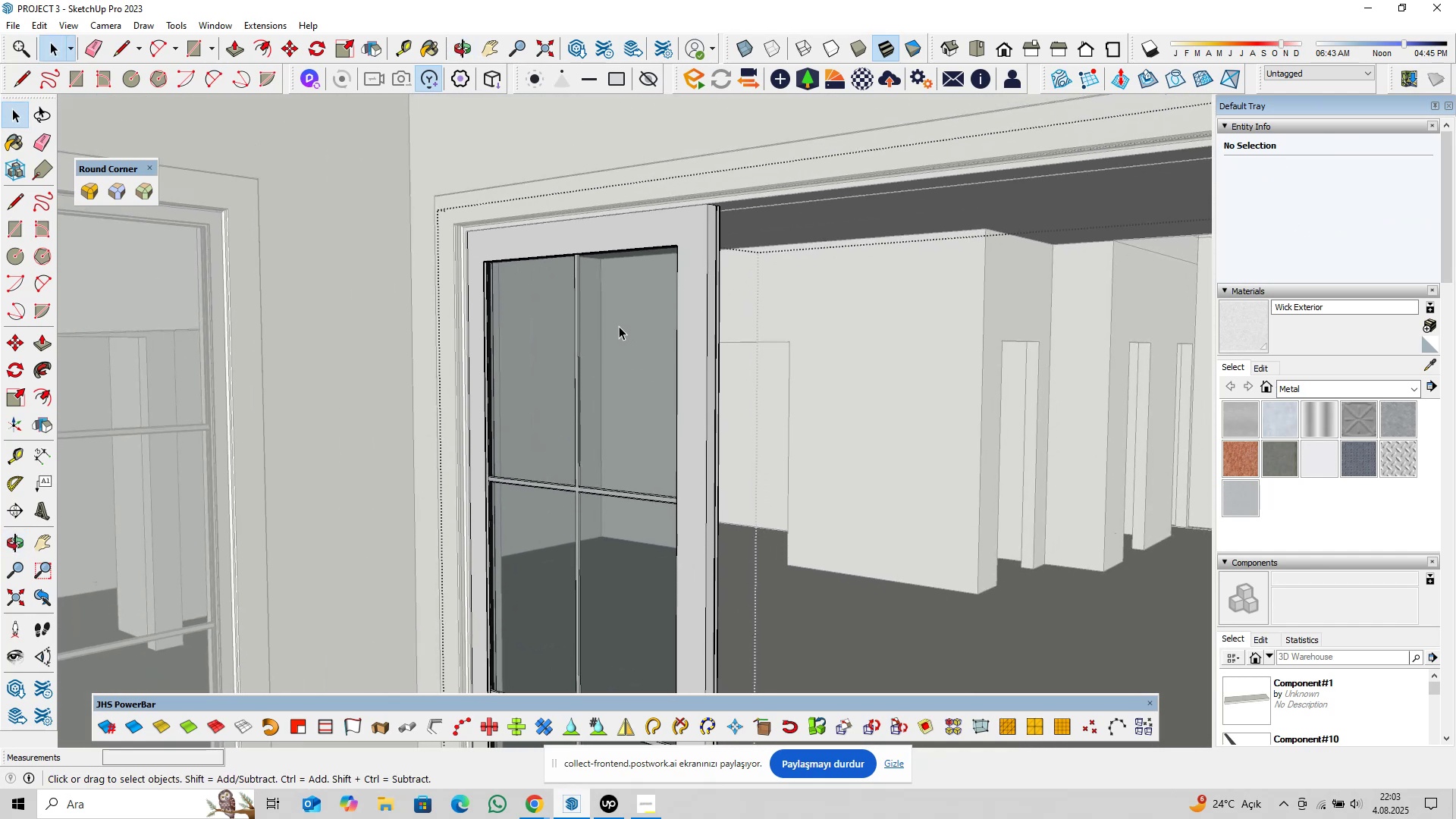 
scroll: coordinate [702, 242], scroll_direction: up, amount: 21.0
 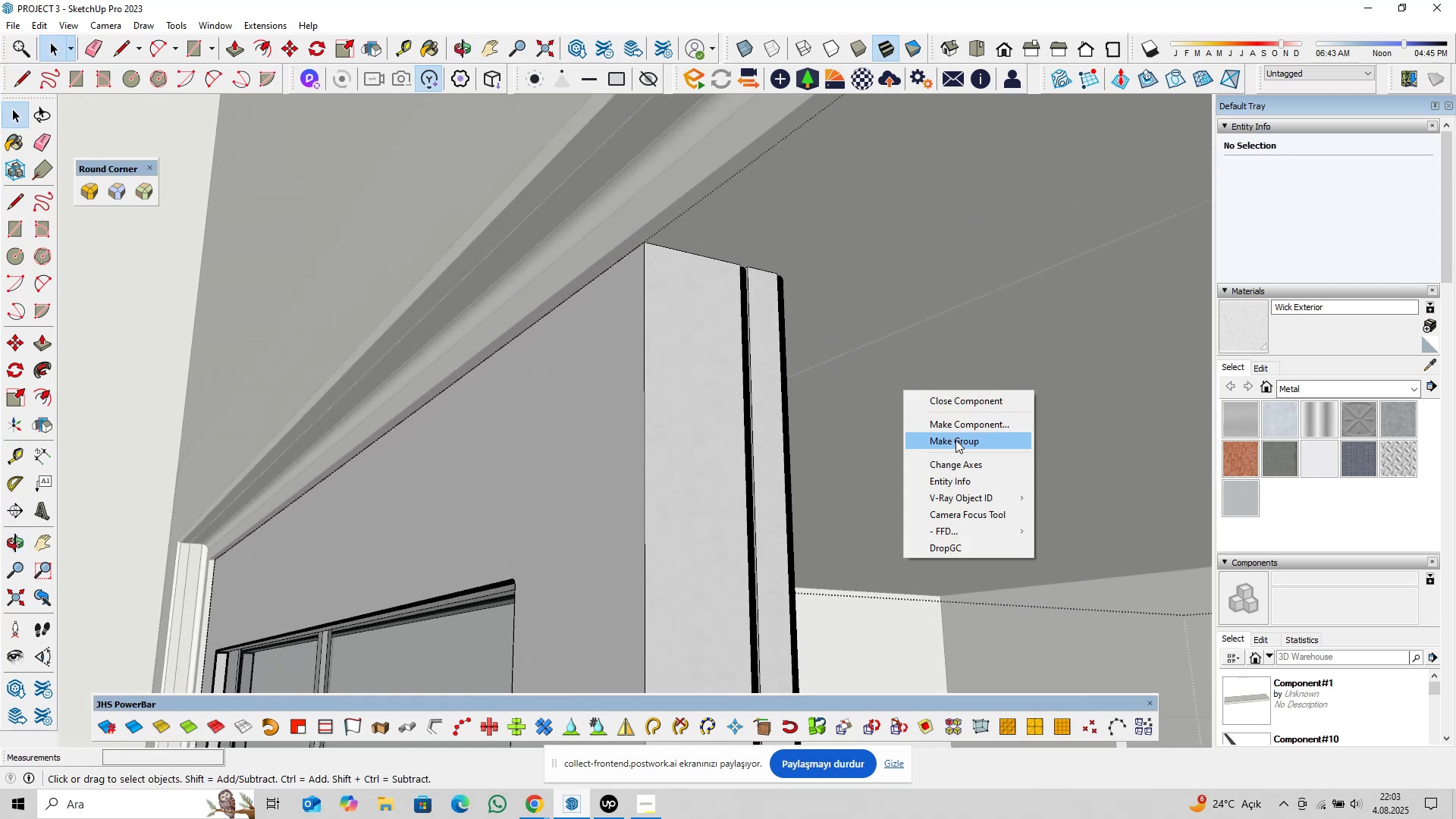 
left_click([959, 441])
 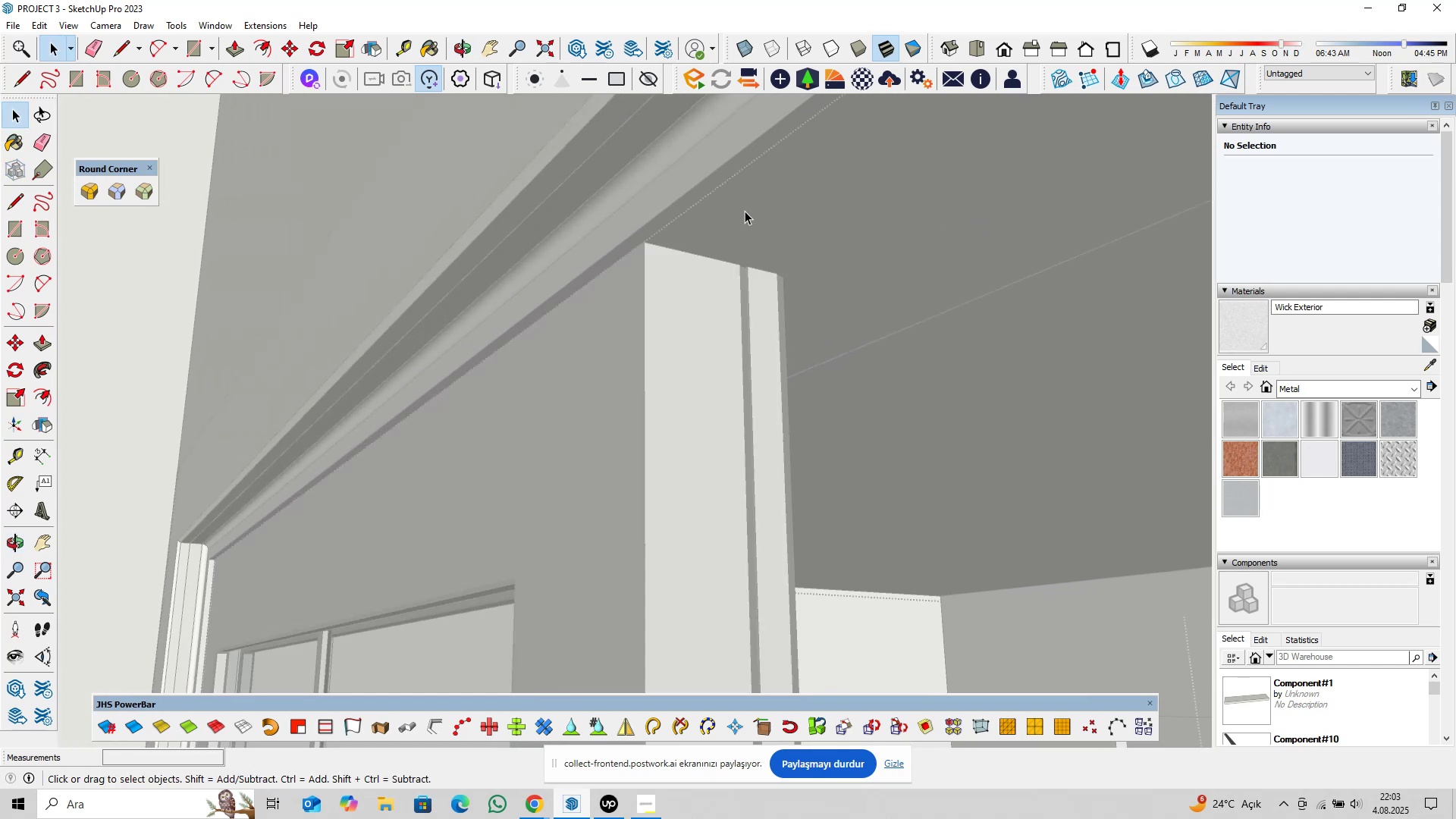 
scroll: coordinate [770, 274], scroll_direction: up, amount: 10.0
 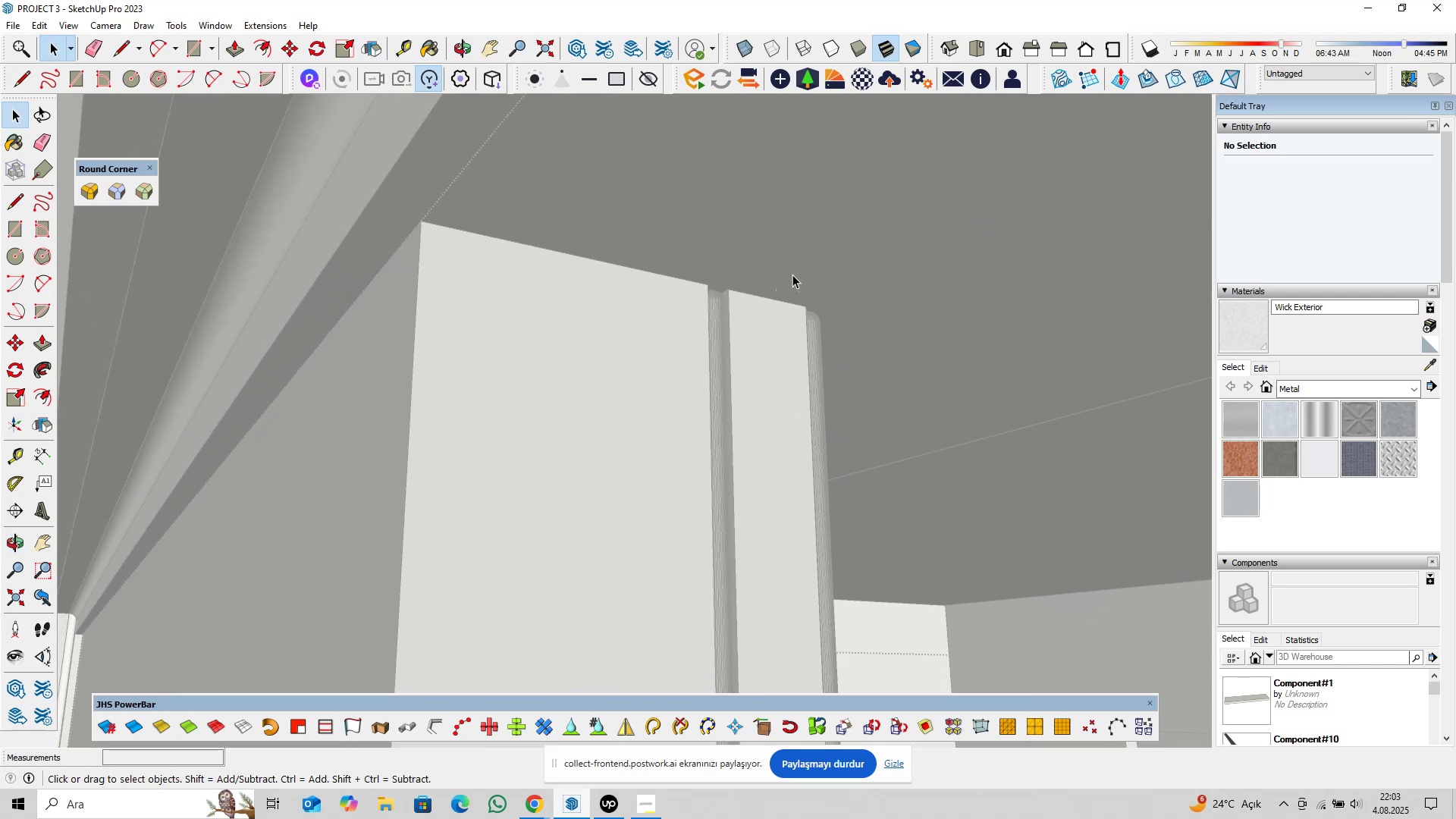 
type(pl)
 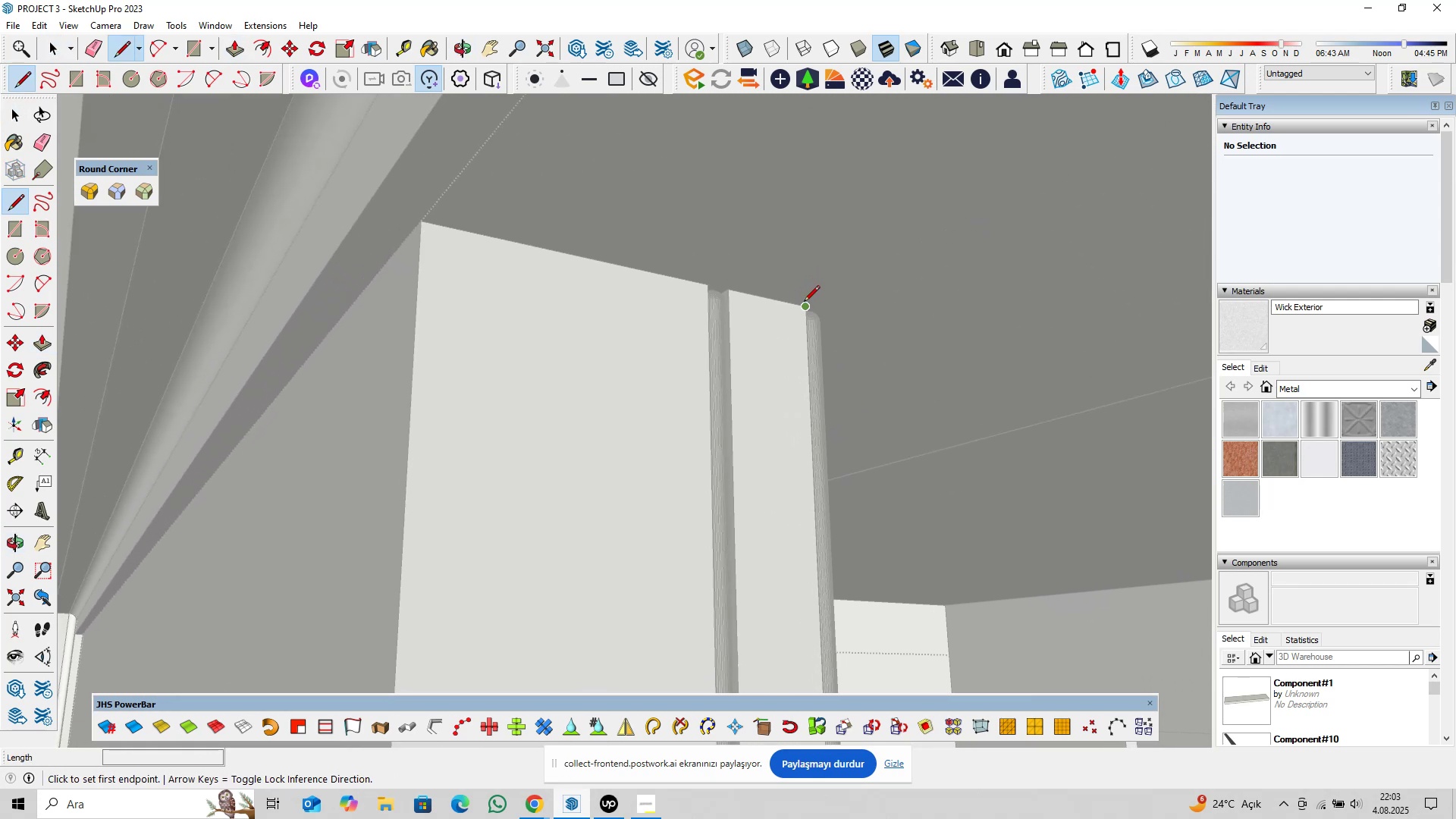 
left_click([804, 303])
 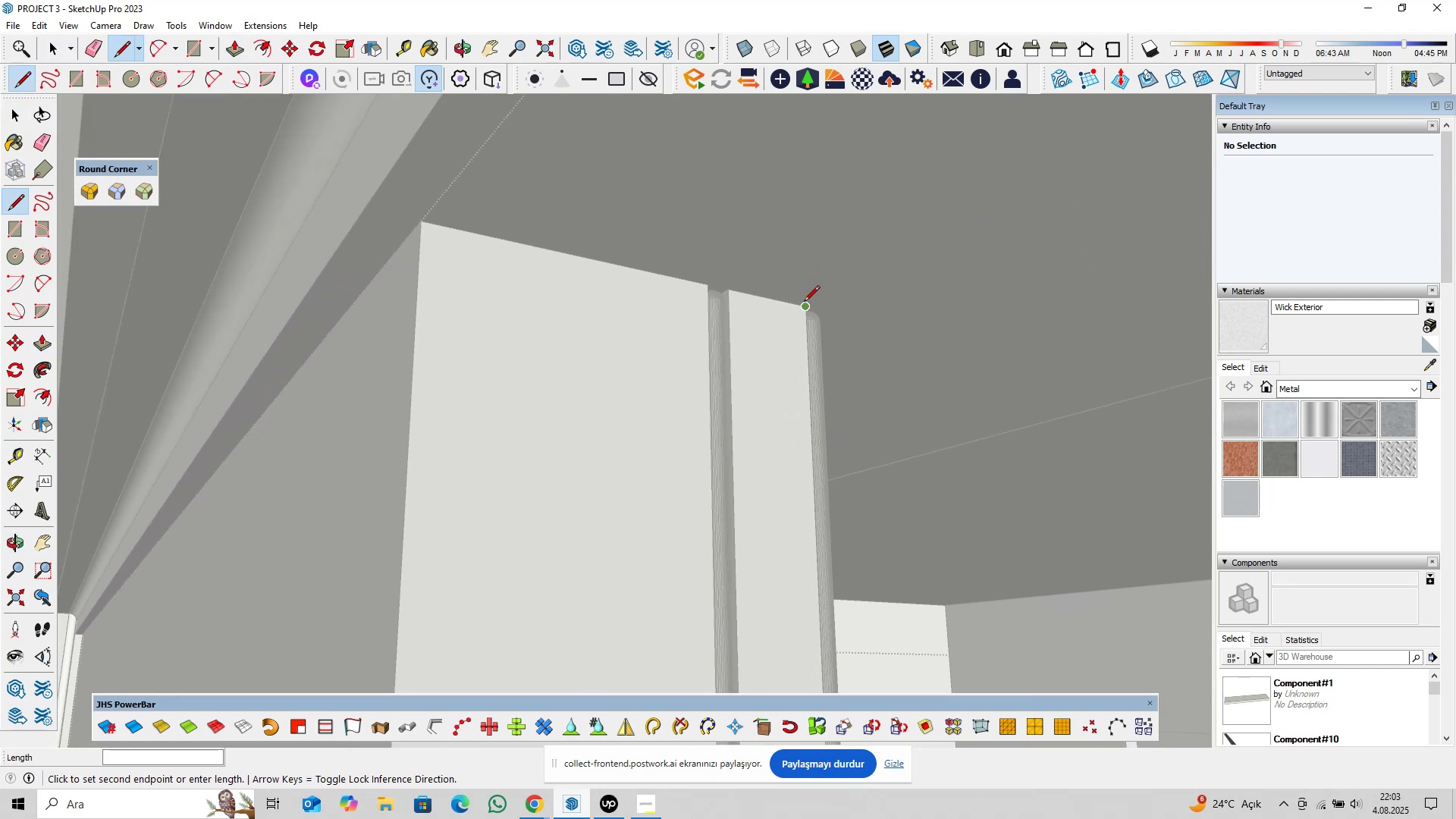 
key(ArrowLeft)
 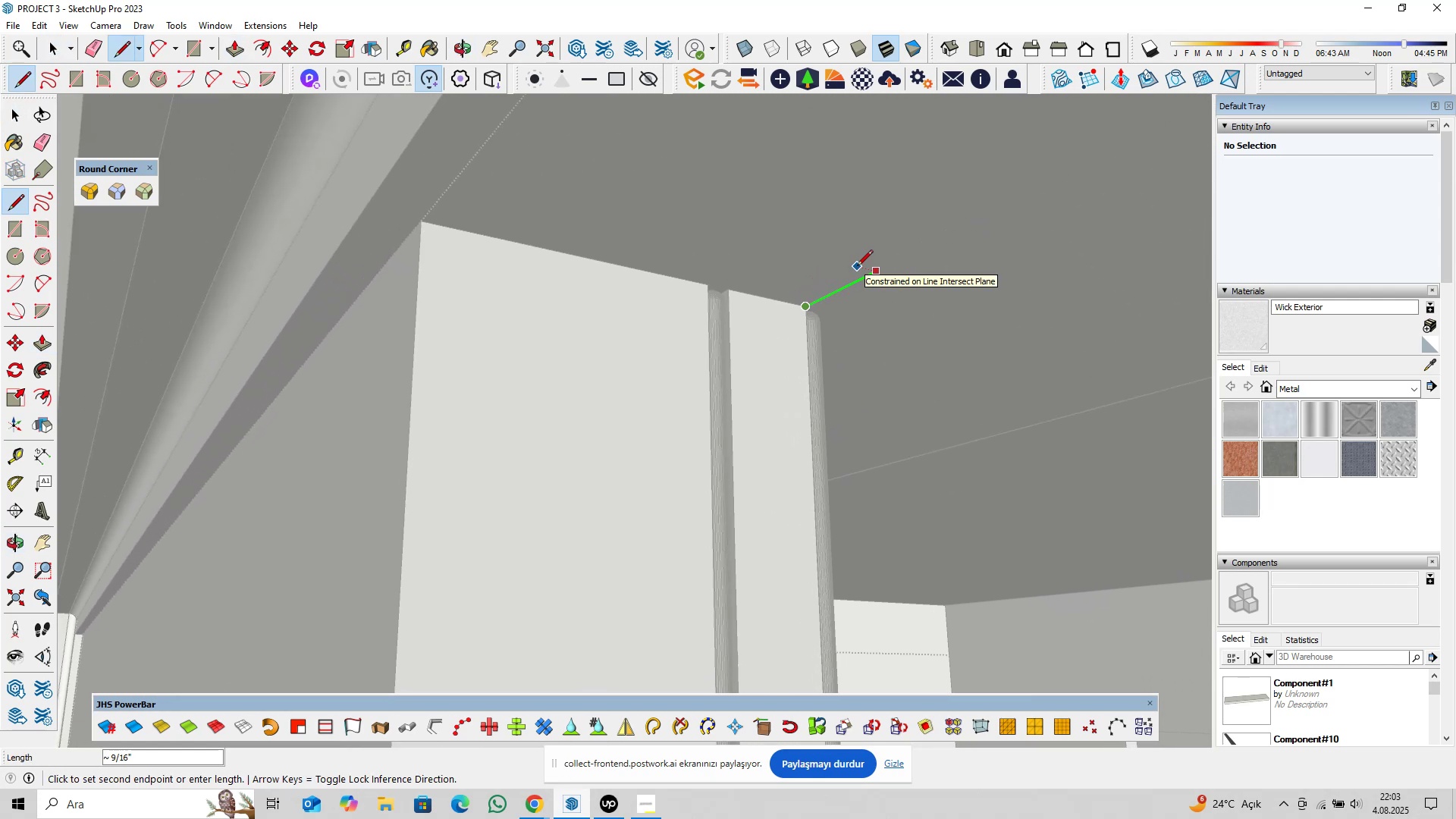 
type(0,25)
 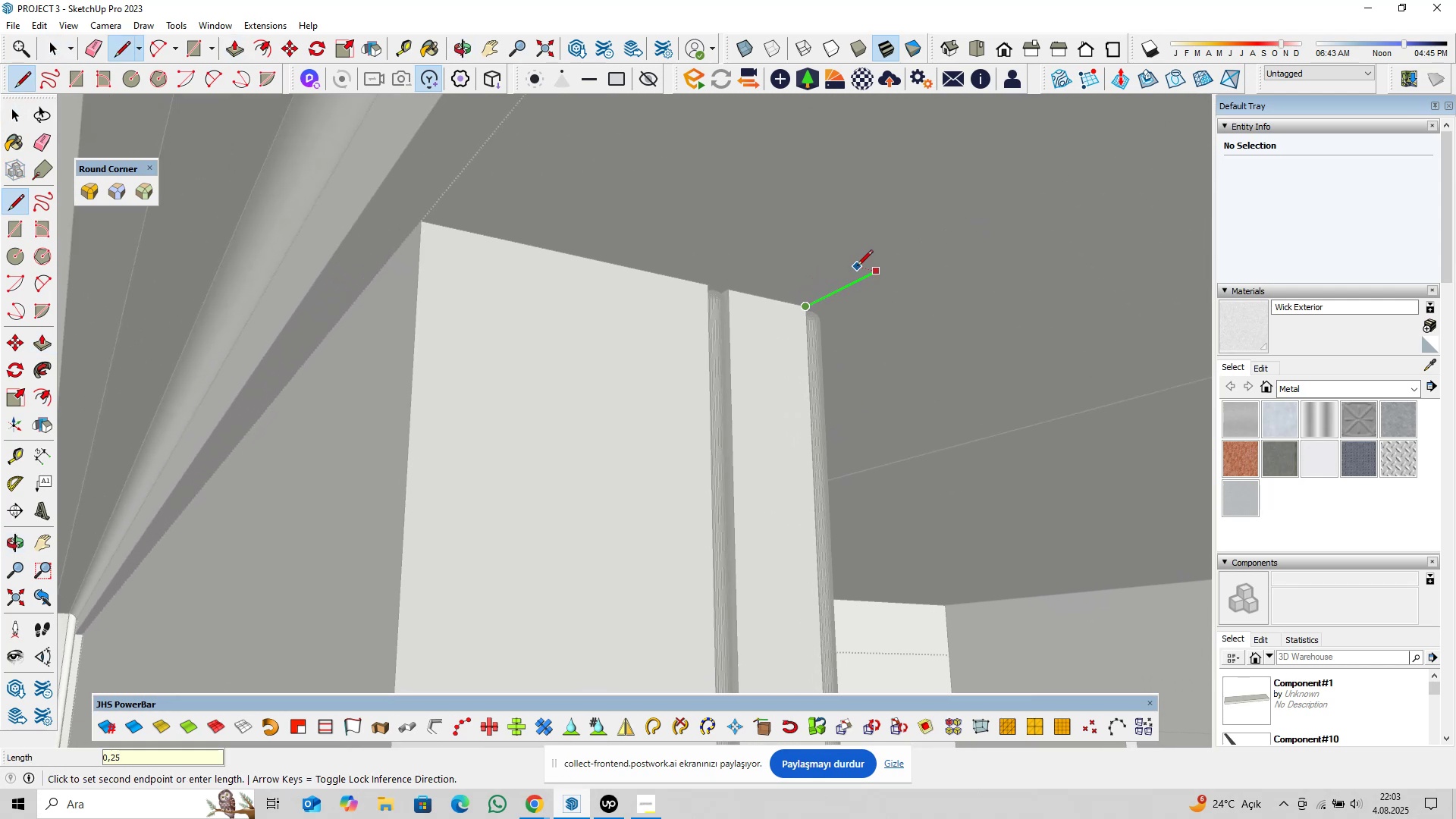 
key(Enter)
 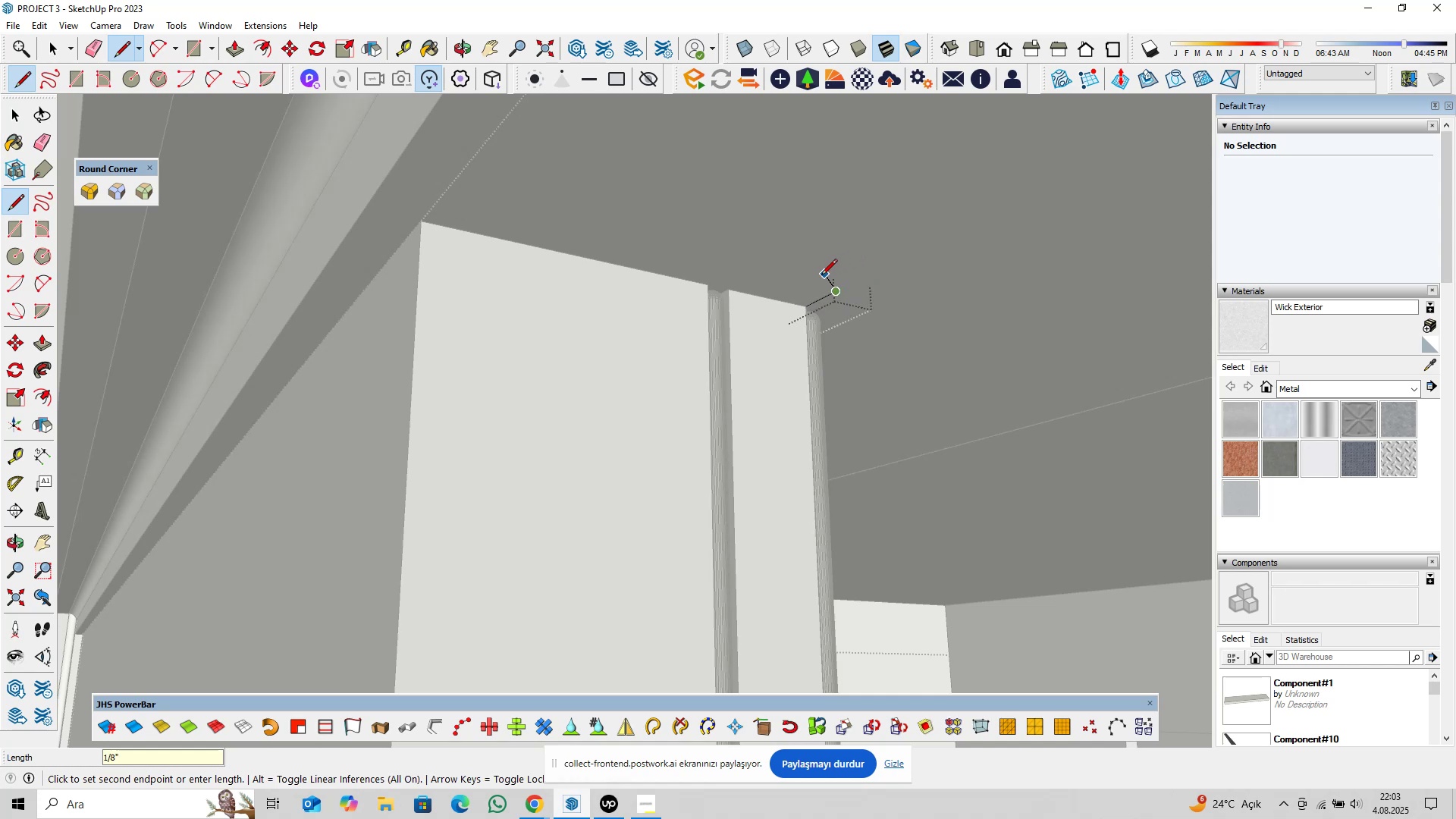 
scroll: coordinate [819, 276], scroll_direction: up, amount: 2.0
 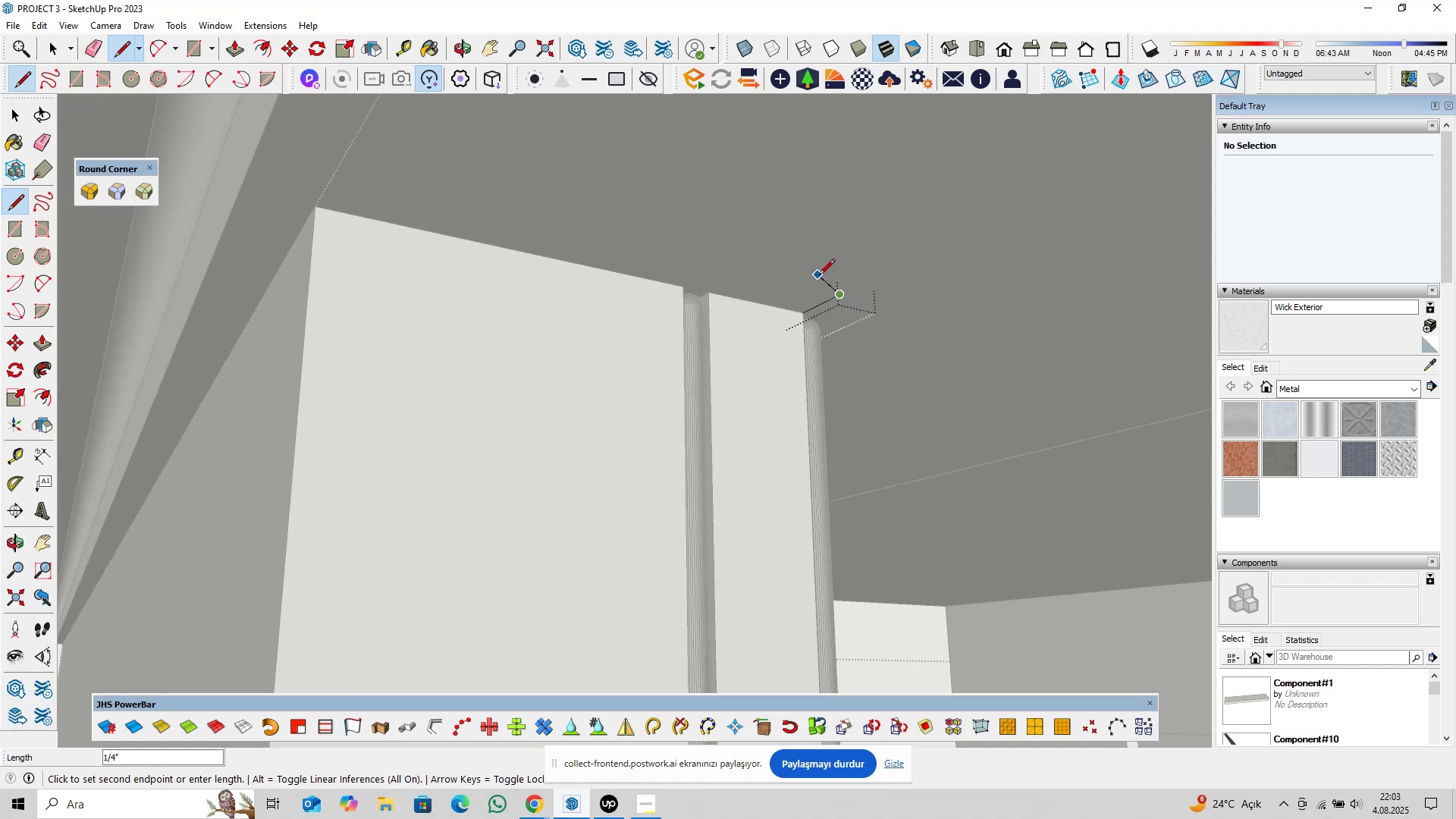 
key(Escape)
 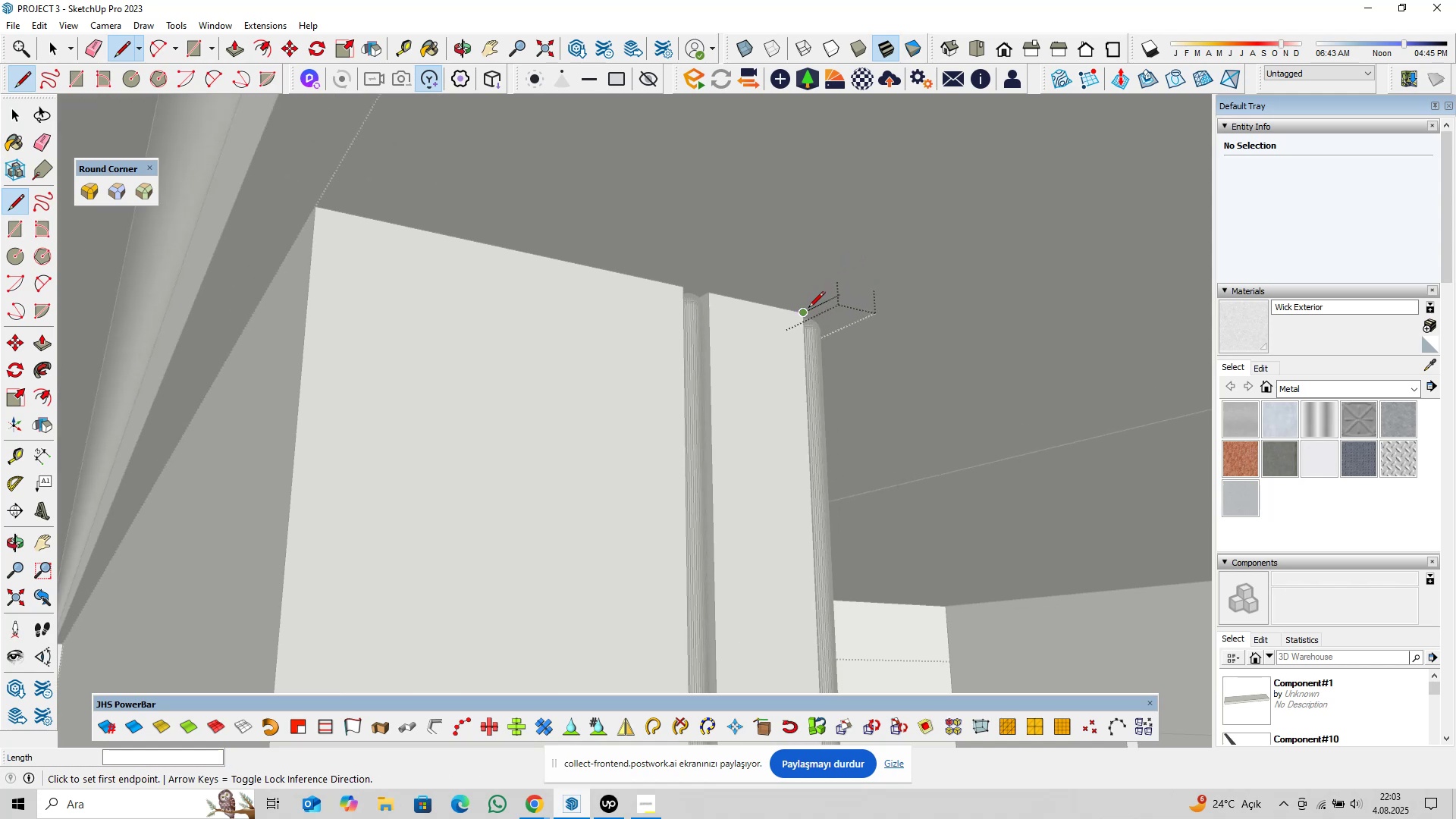 
left_click([806, 310])
 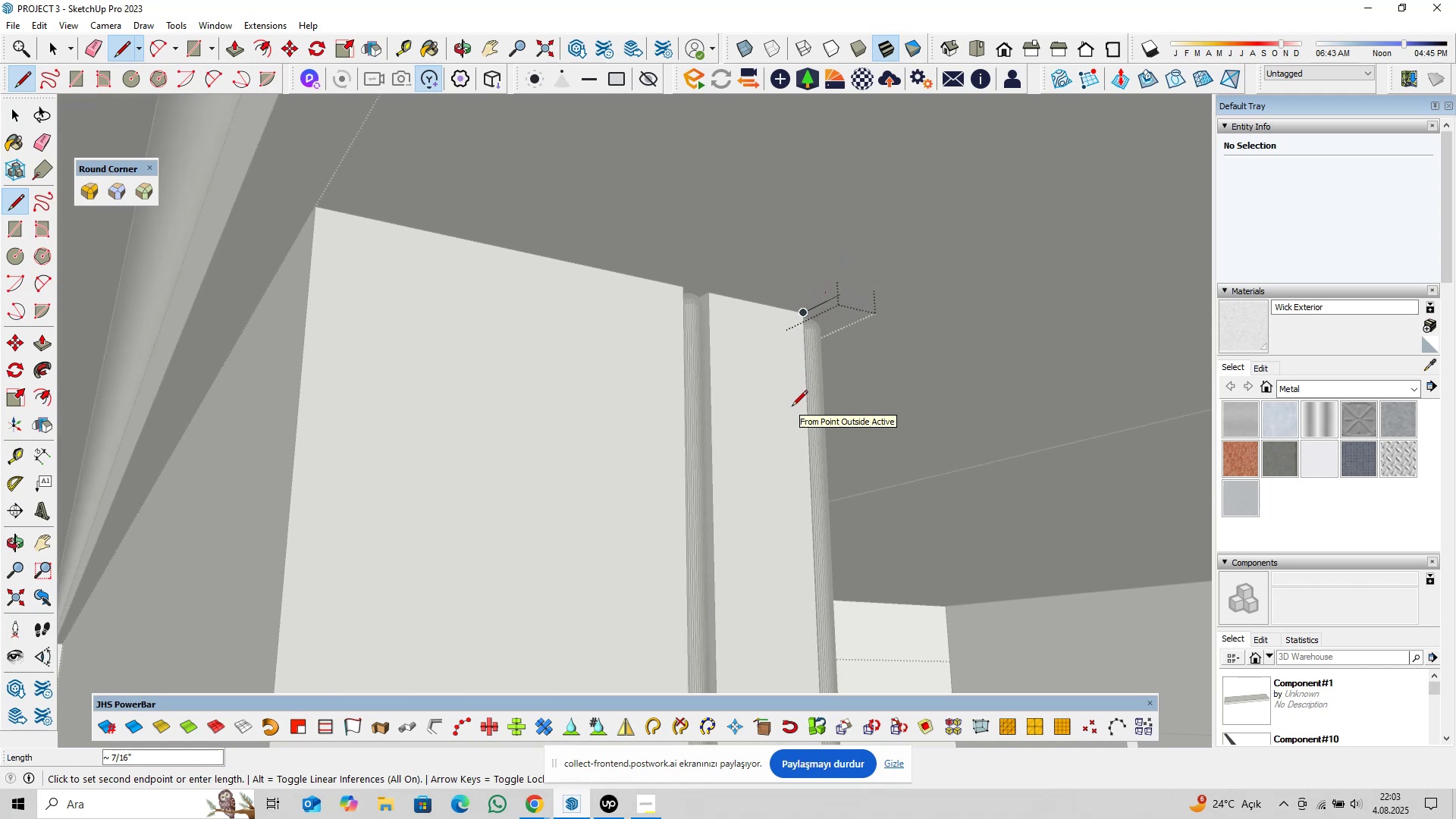 
key(ArrowUp)
 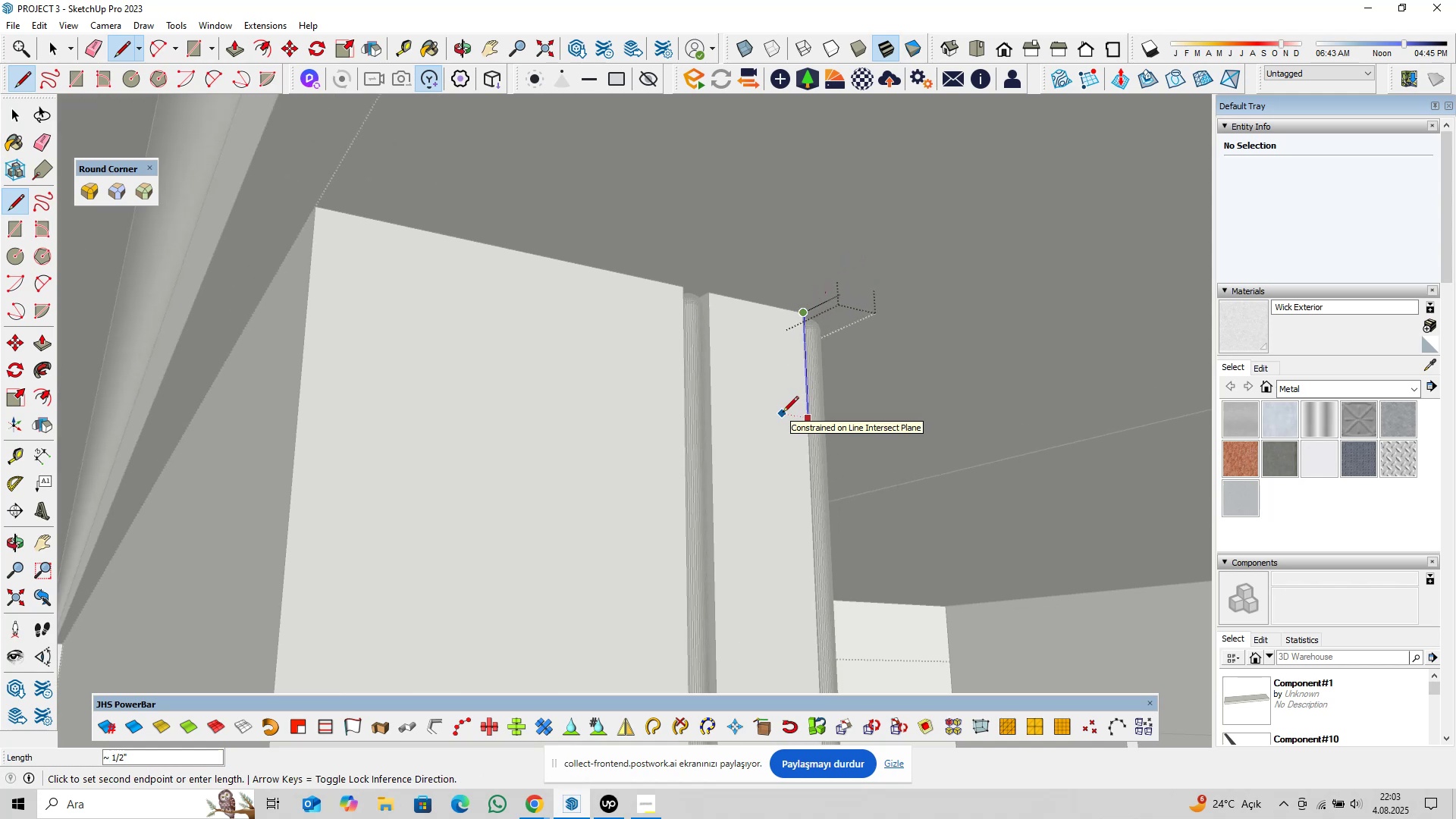 
type(0,25)
 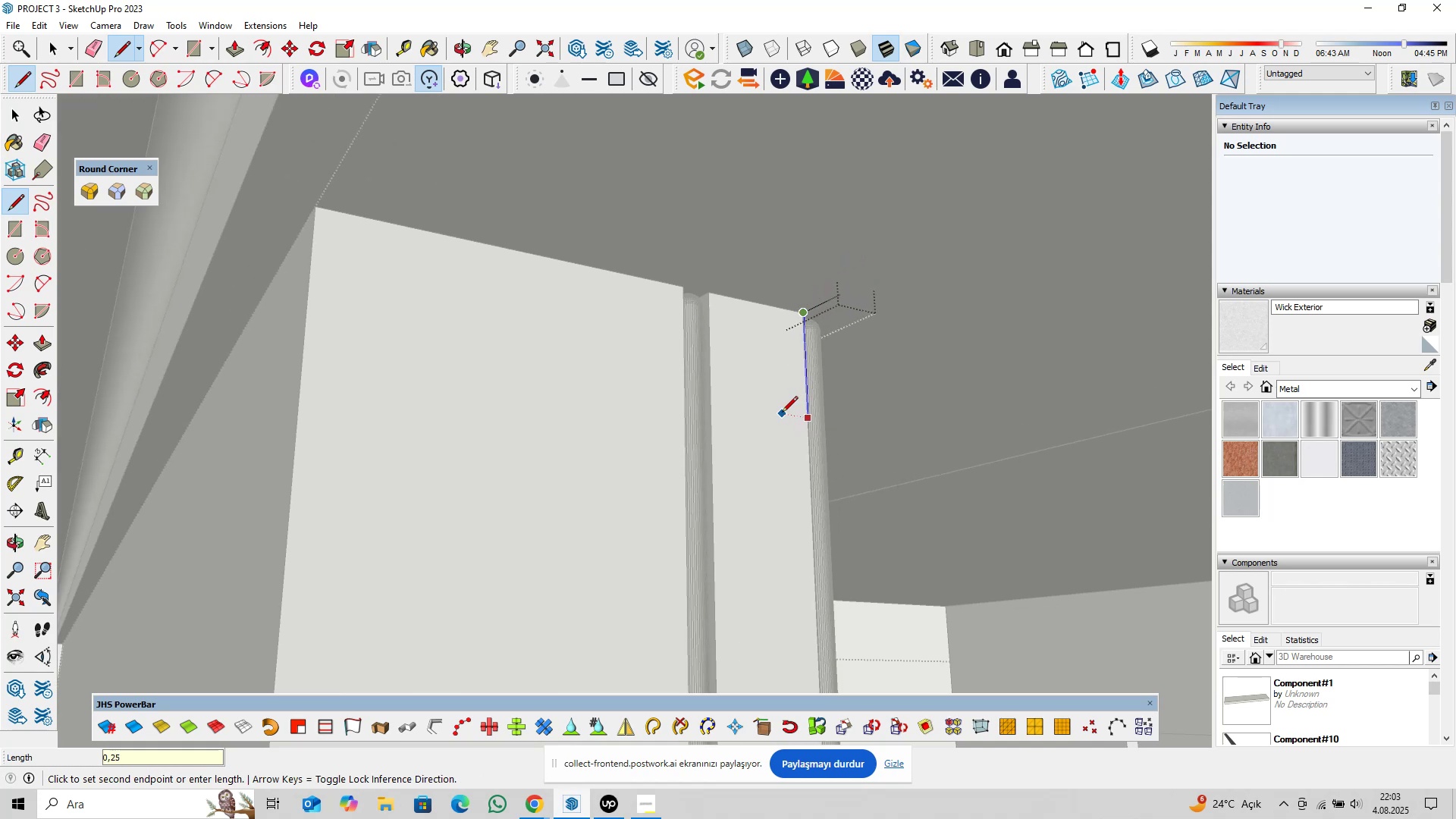 
key(Enter)
 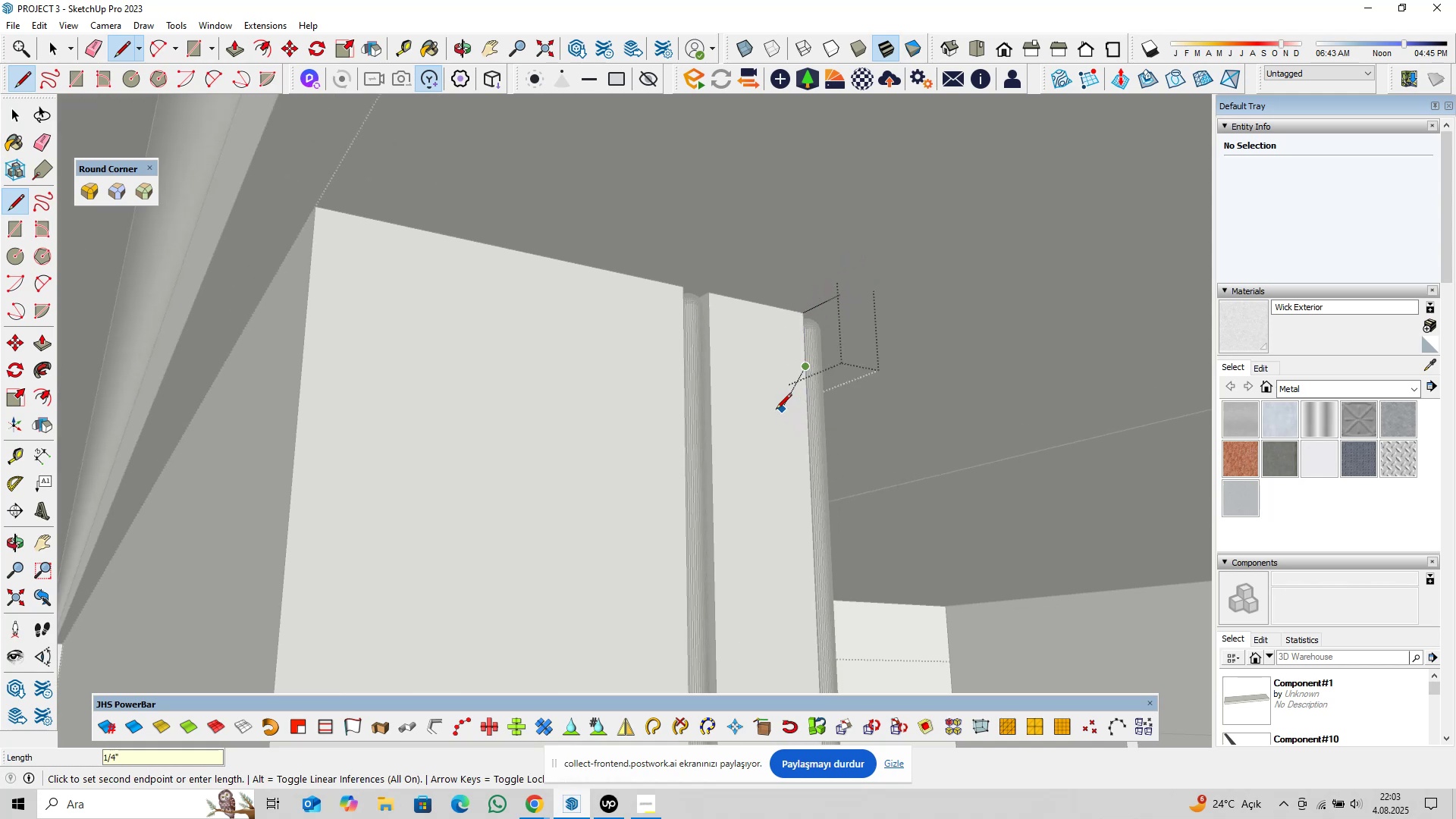 
key(Space)
 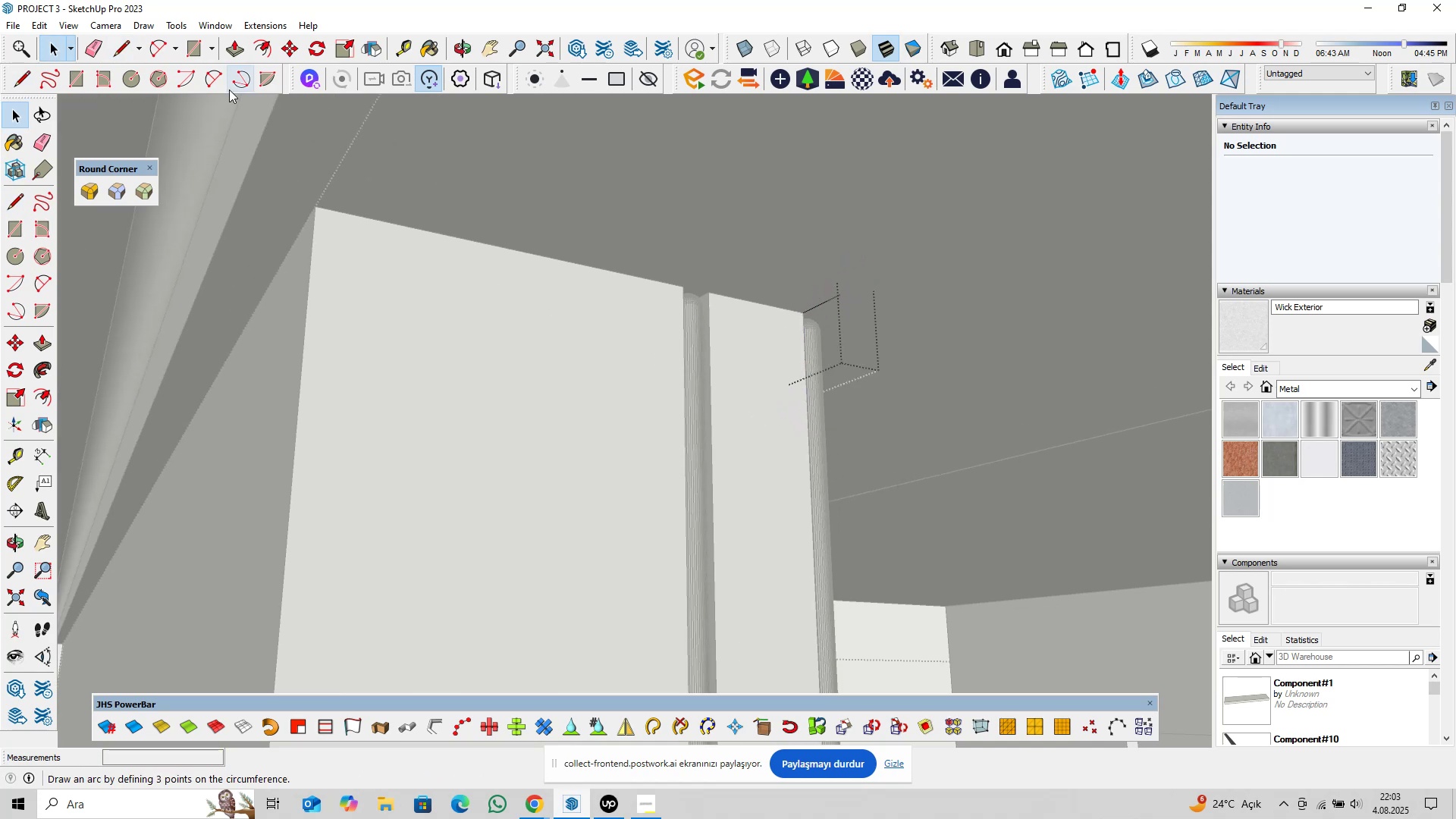 
left_click([223, 82])
 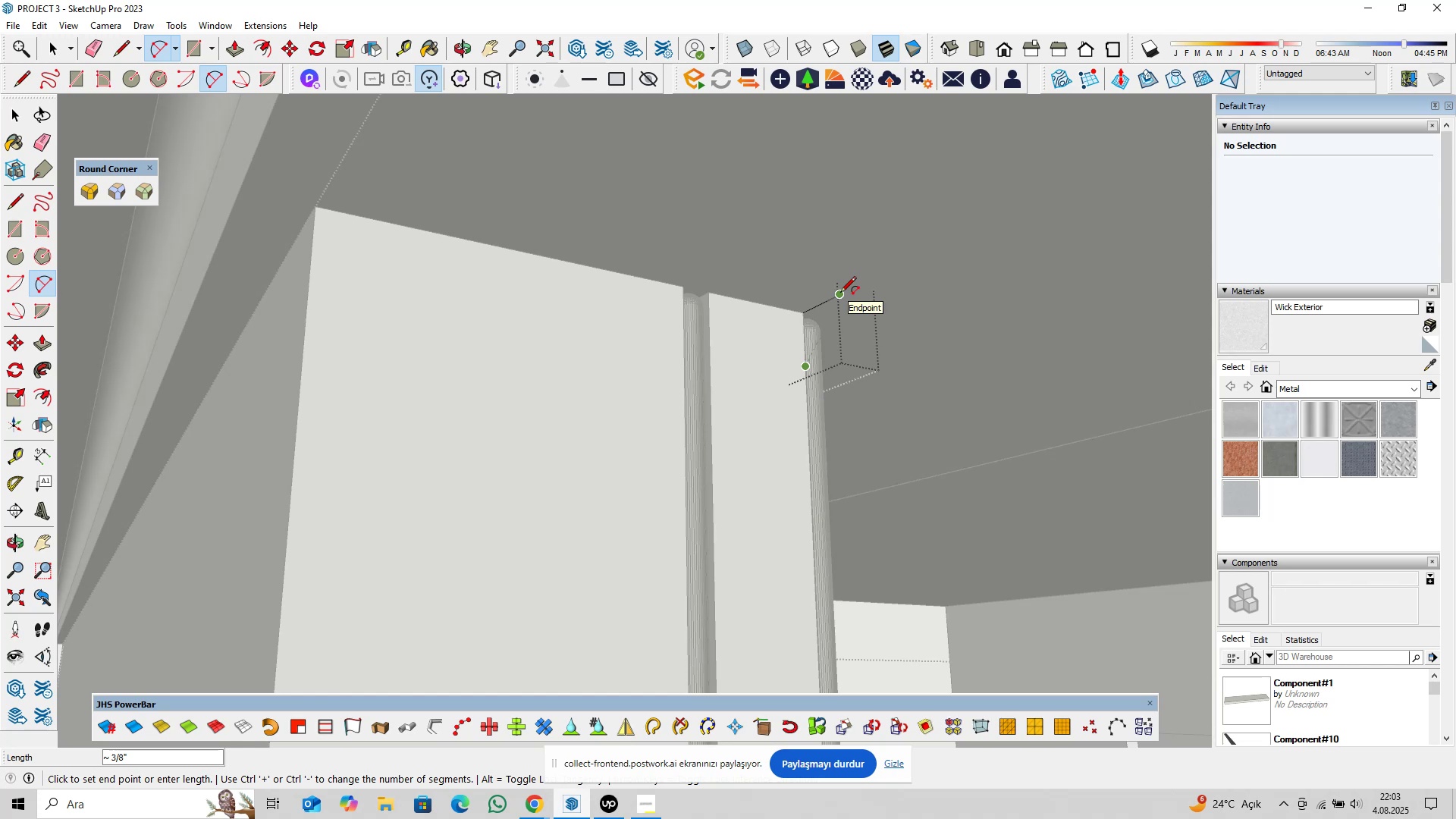 
key(Escape)
 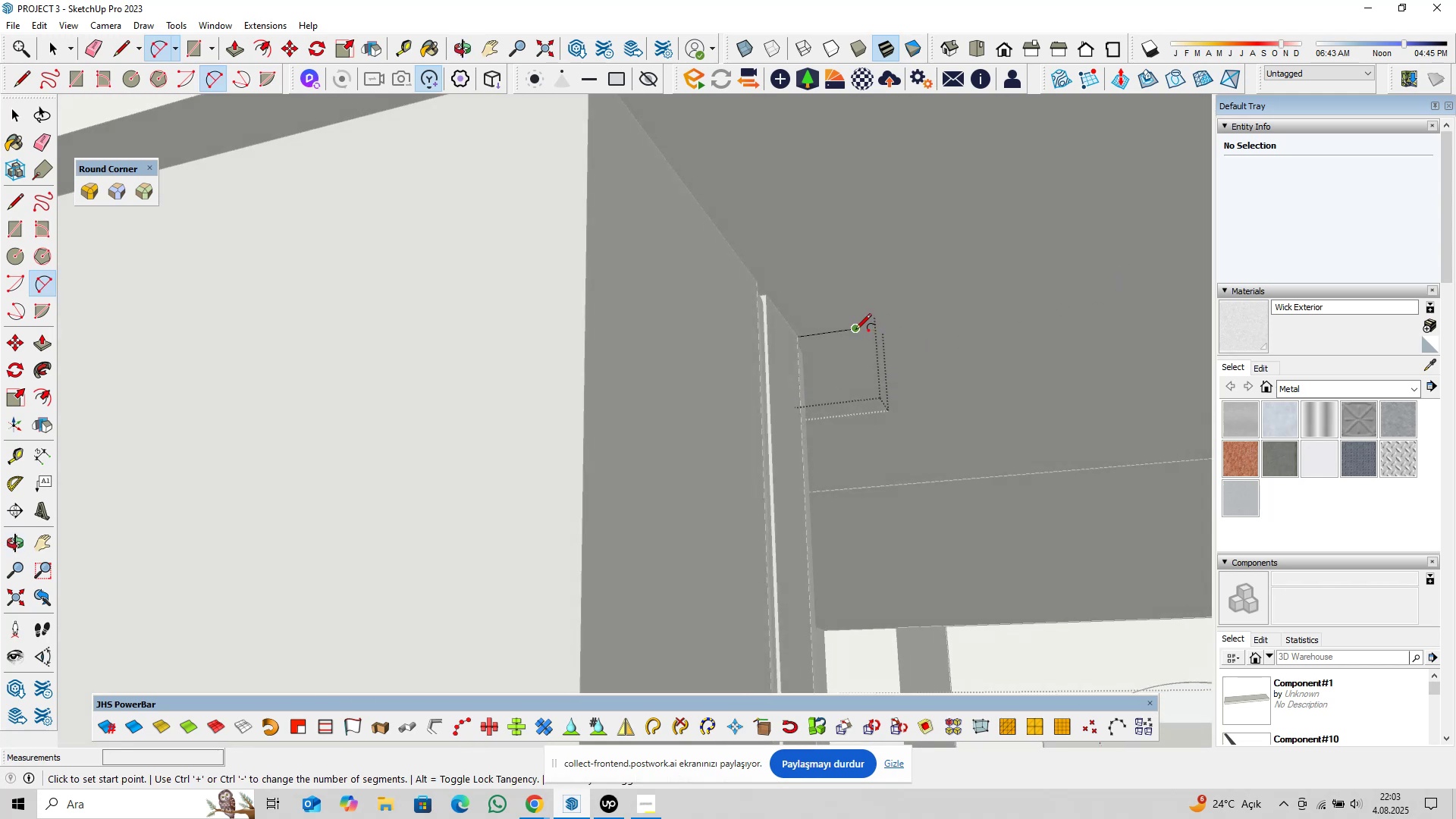 
left_click([855, 331])
 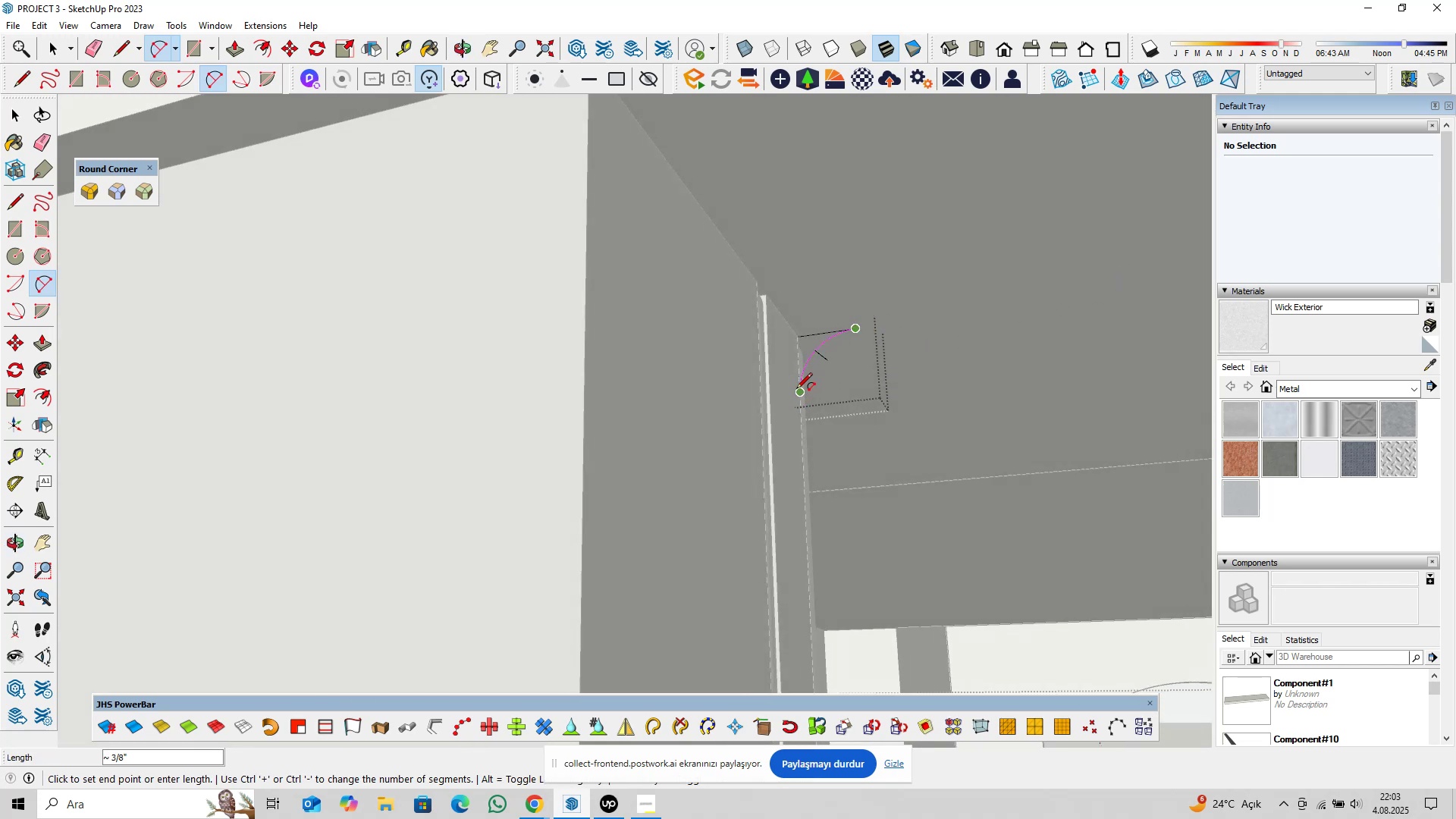 
double_click([796, 390])
 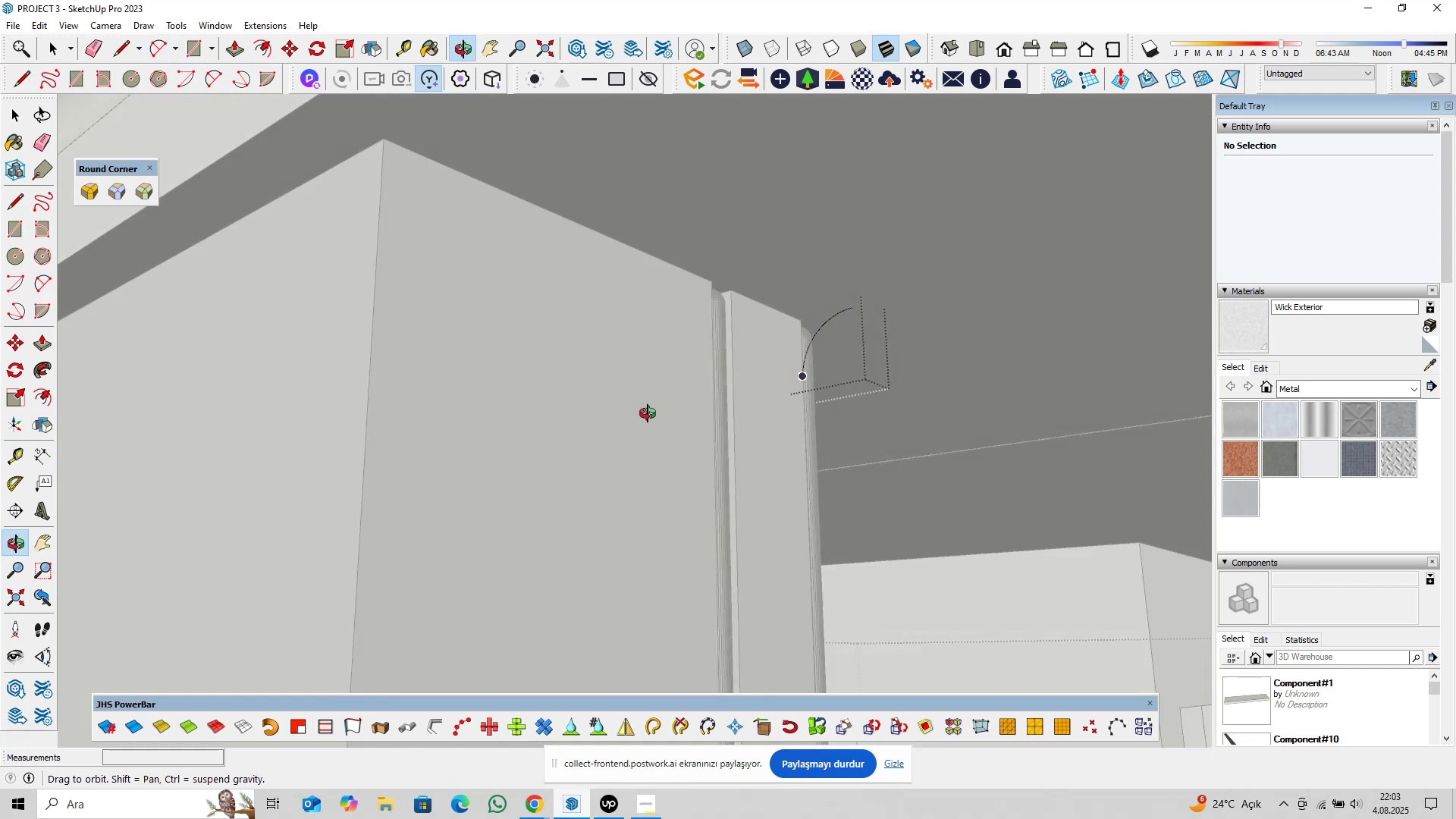 
type( pl)
 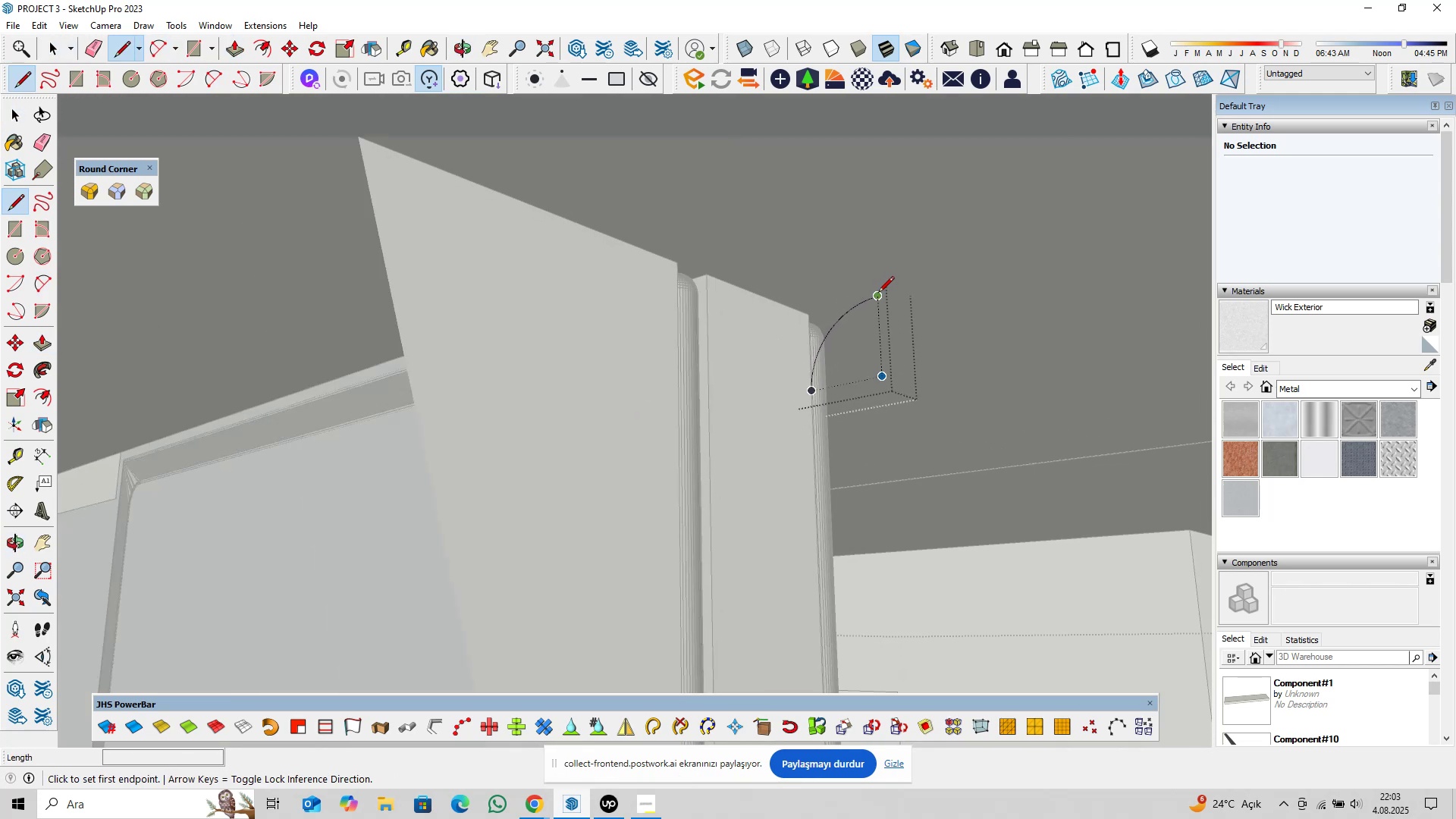 
scroll: coordinate [780, 331], scroll_direction: up, amount: 3.0
 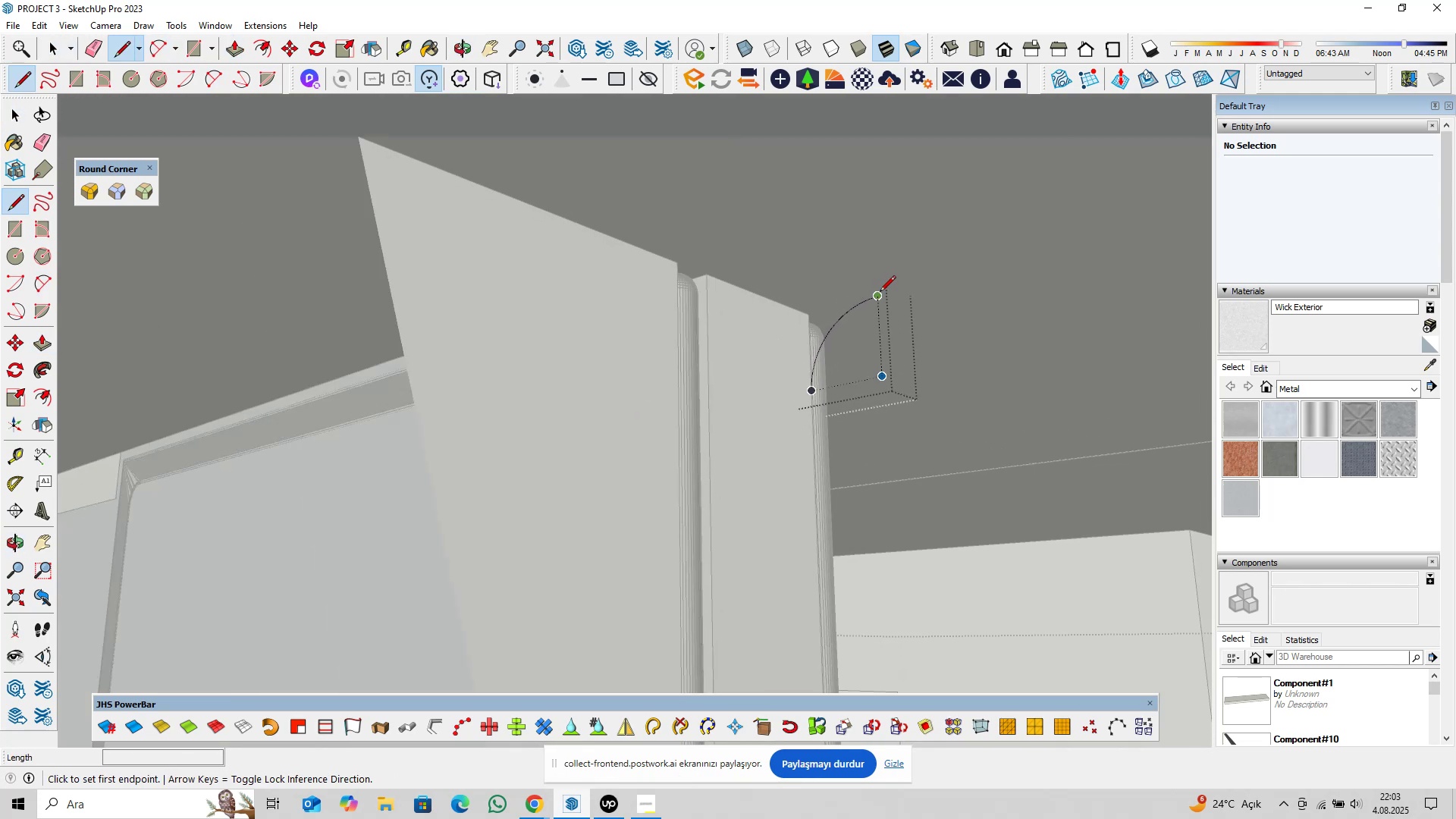 
left_click([878, 293])
 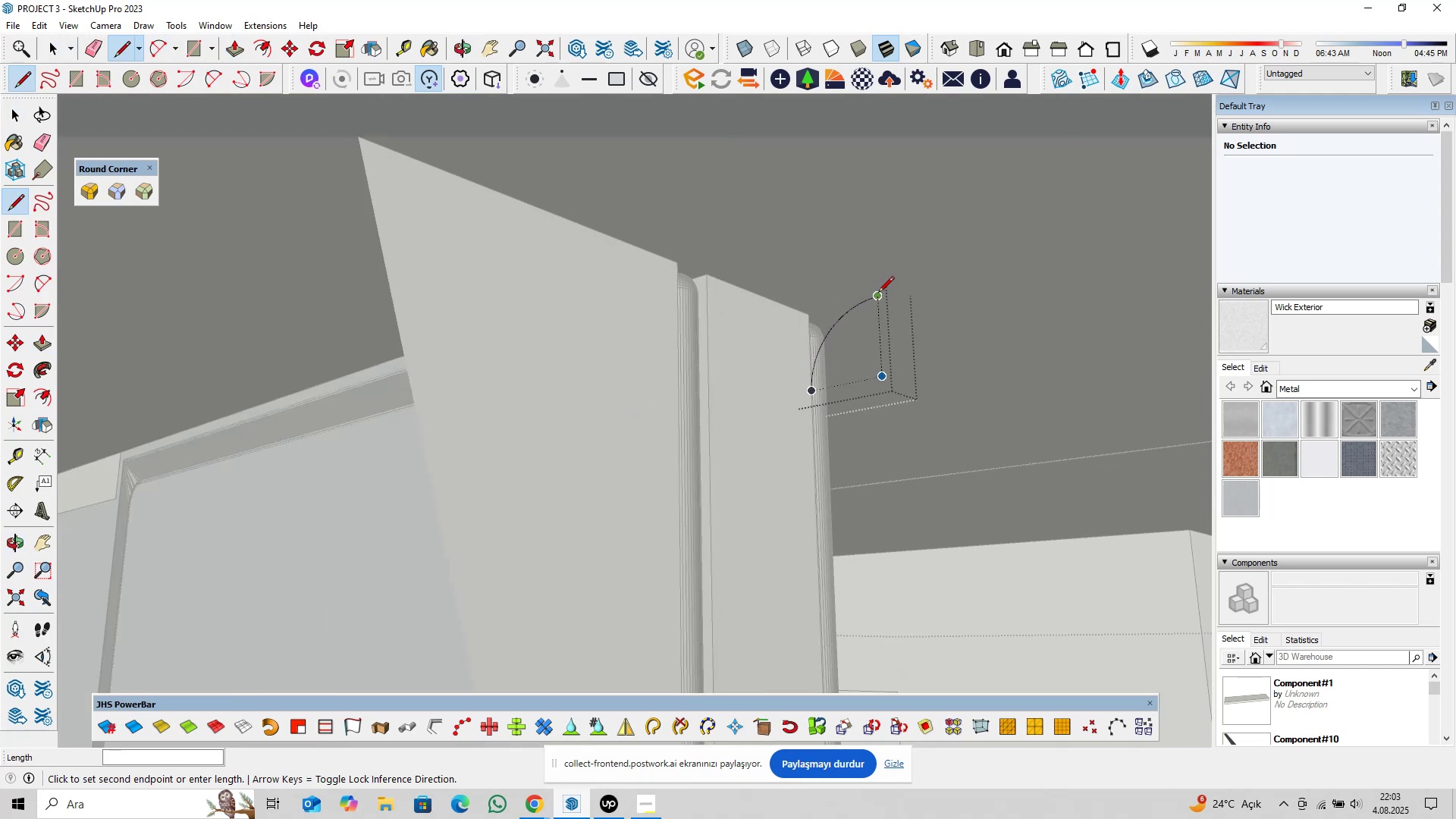 
key(ArrowLeft)
 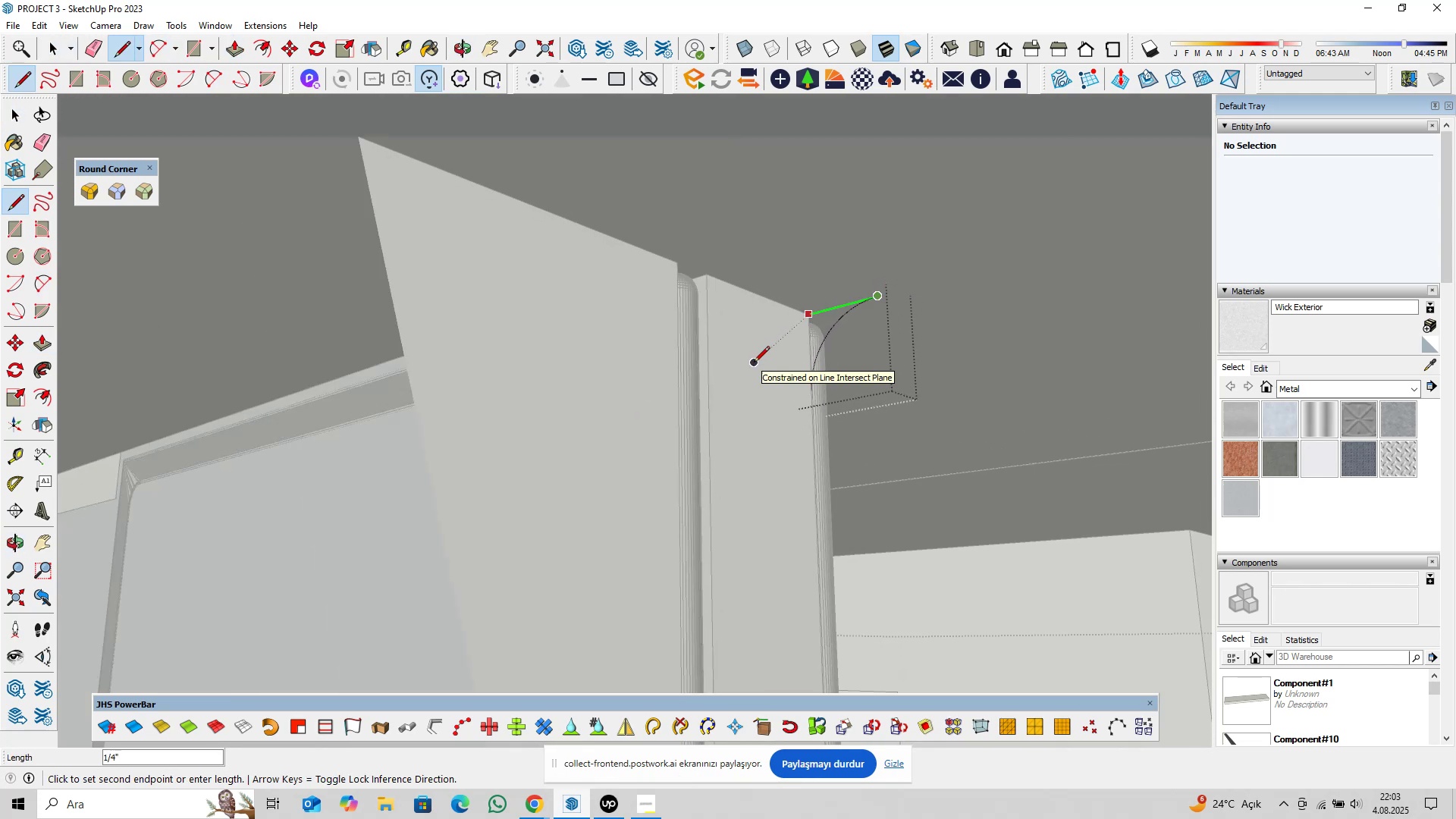 
left_click([754, 363])
 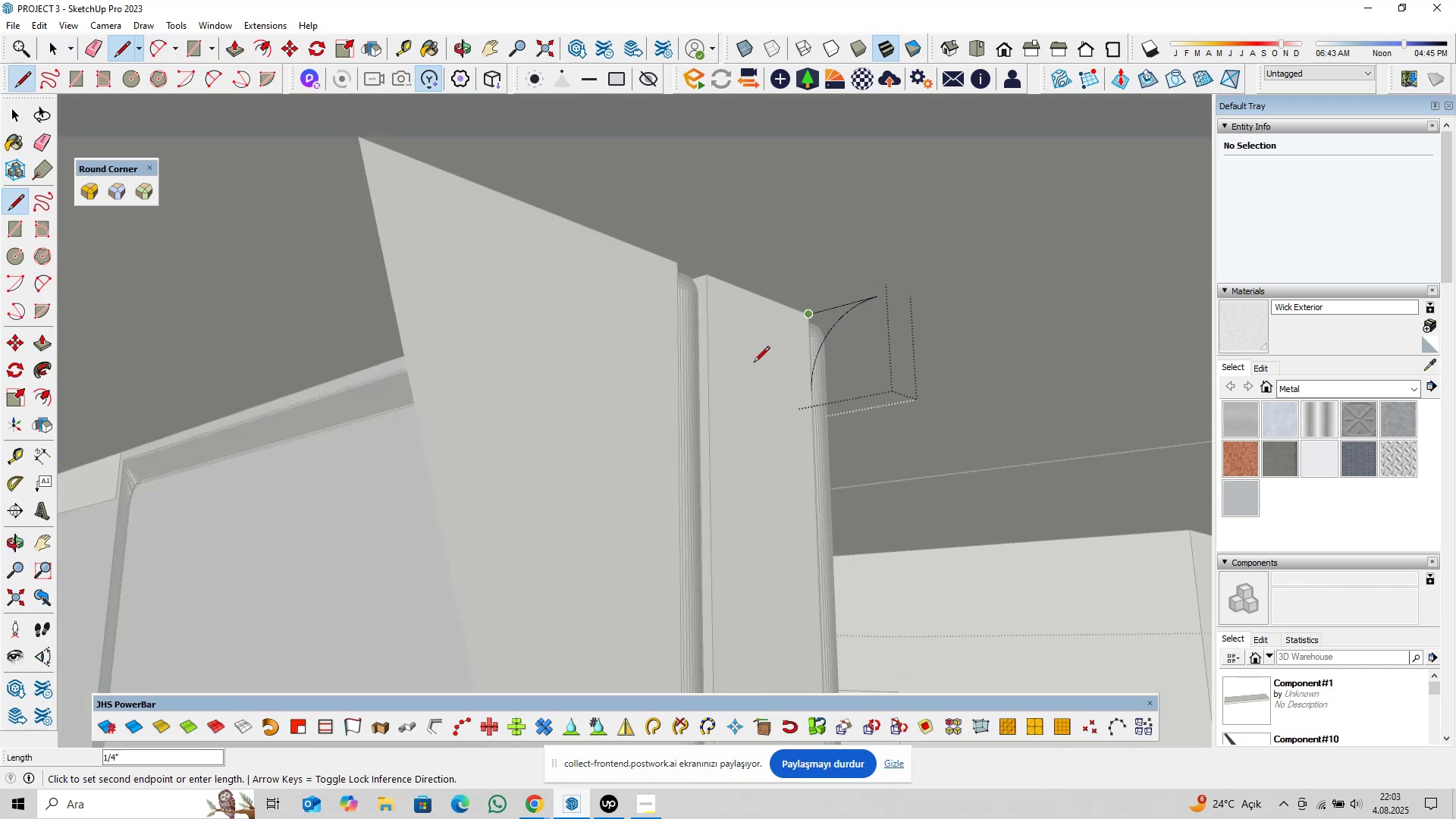 
key(ArrowUp)
 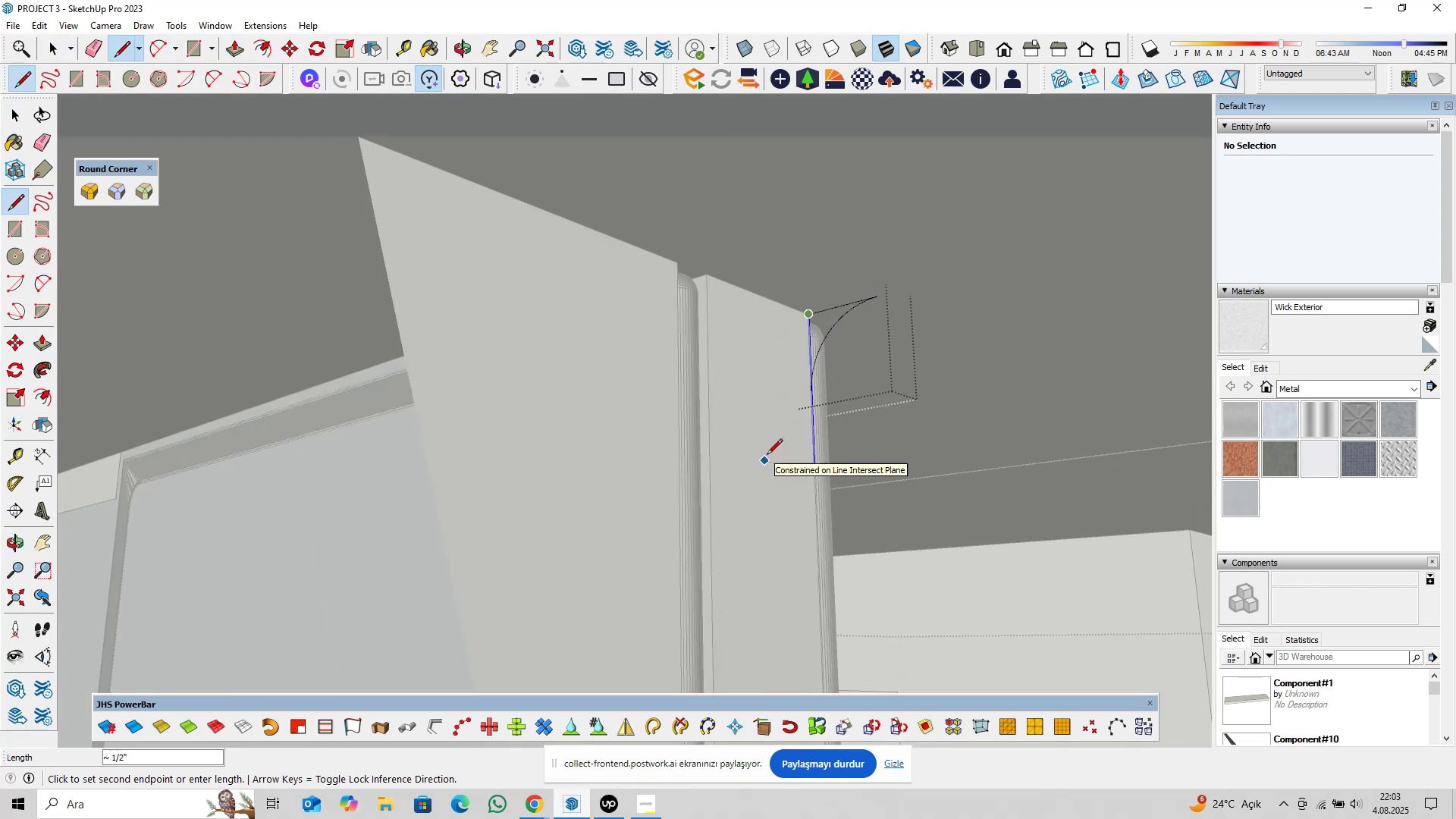 
type(0,25)
 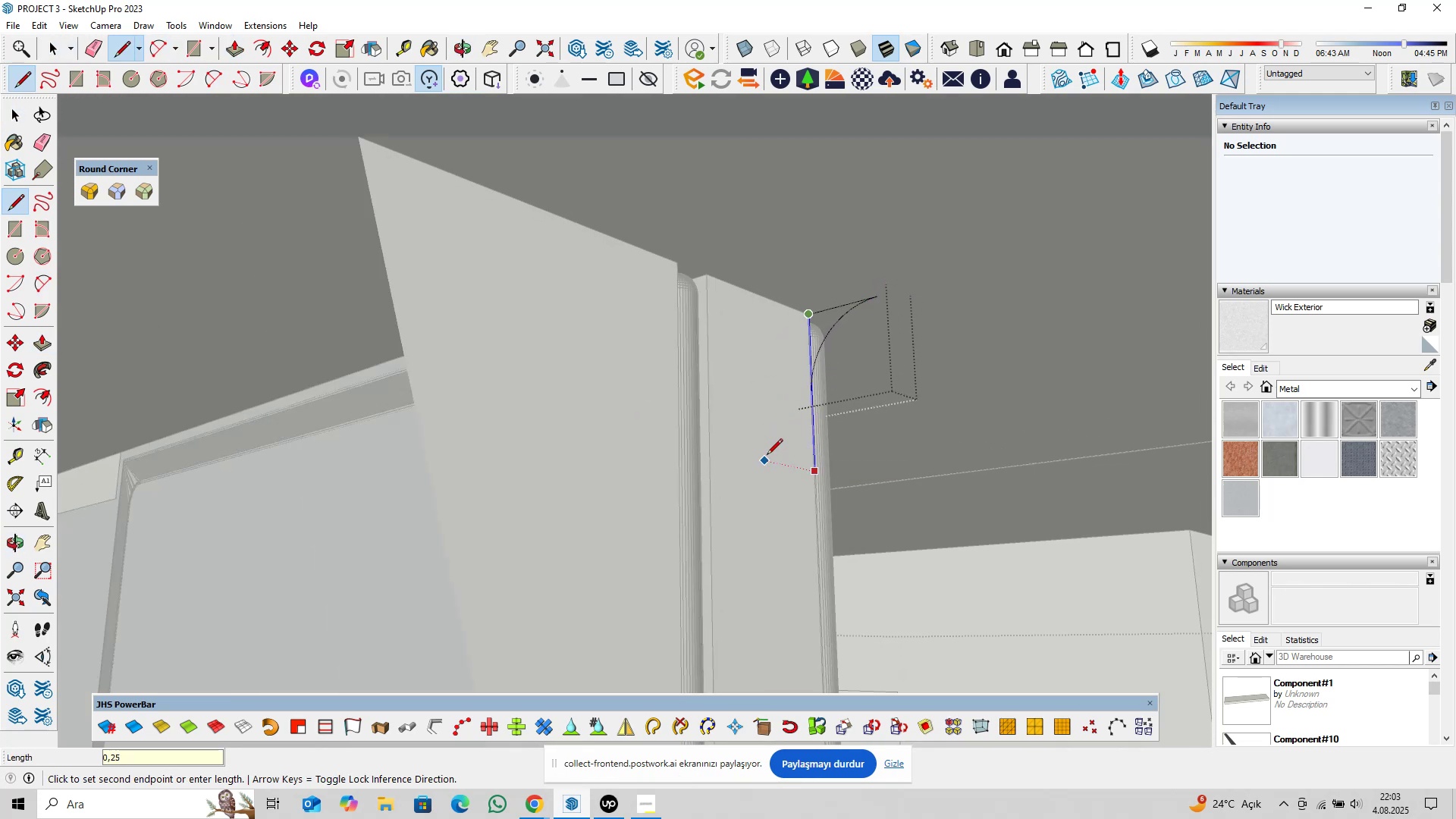 
key(Enter)
 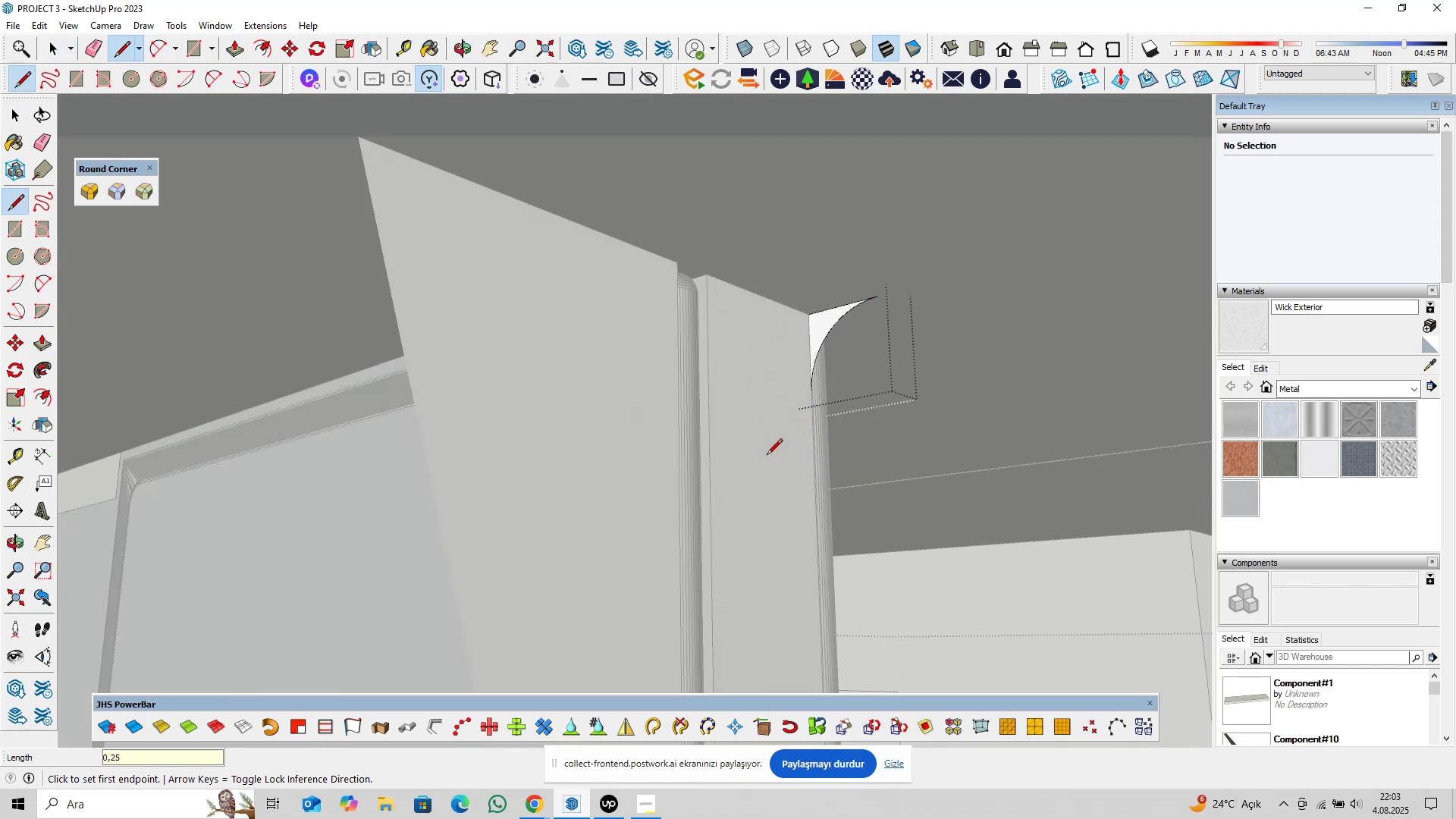 
key(Space)
 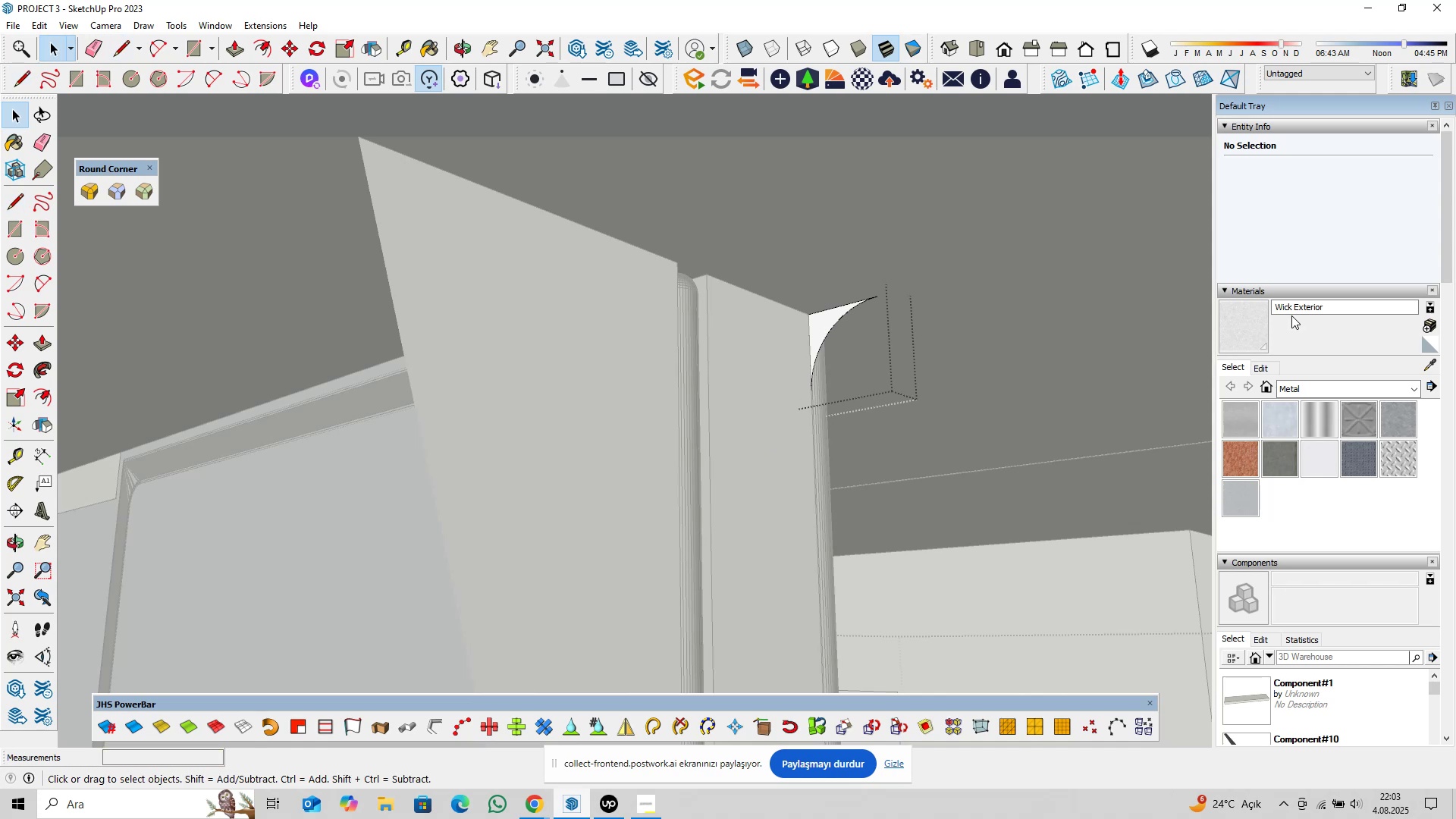 
left_click([1262, 321])
 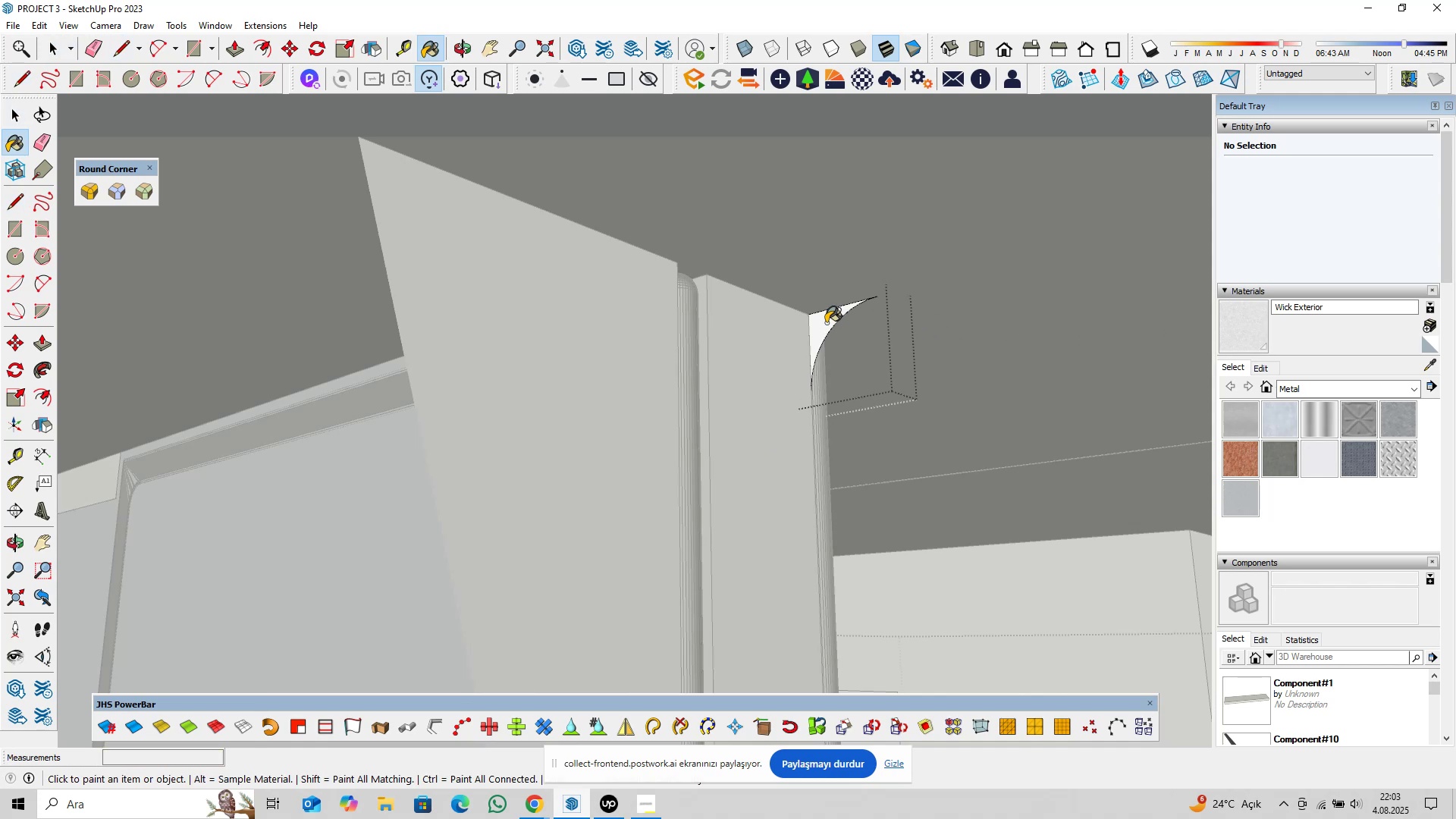 
left_click([826, 323])
 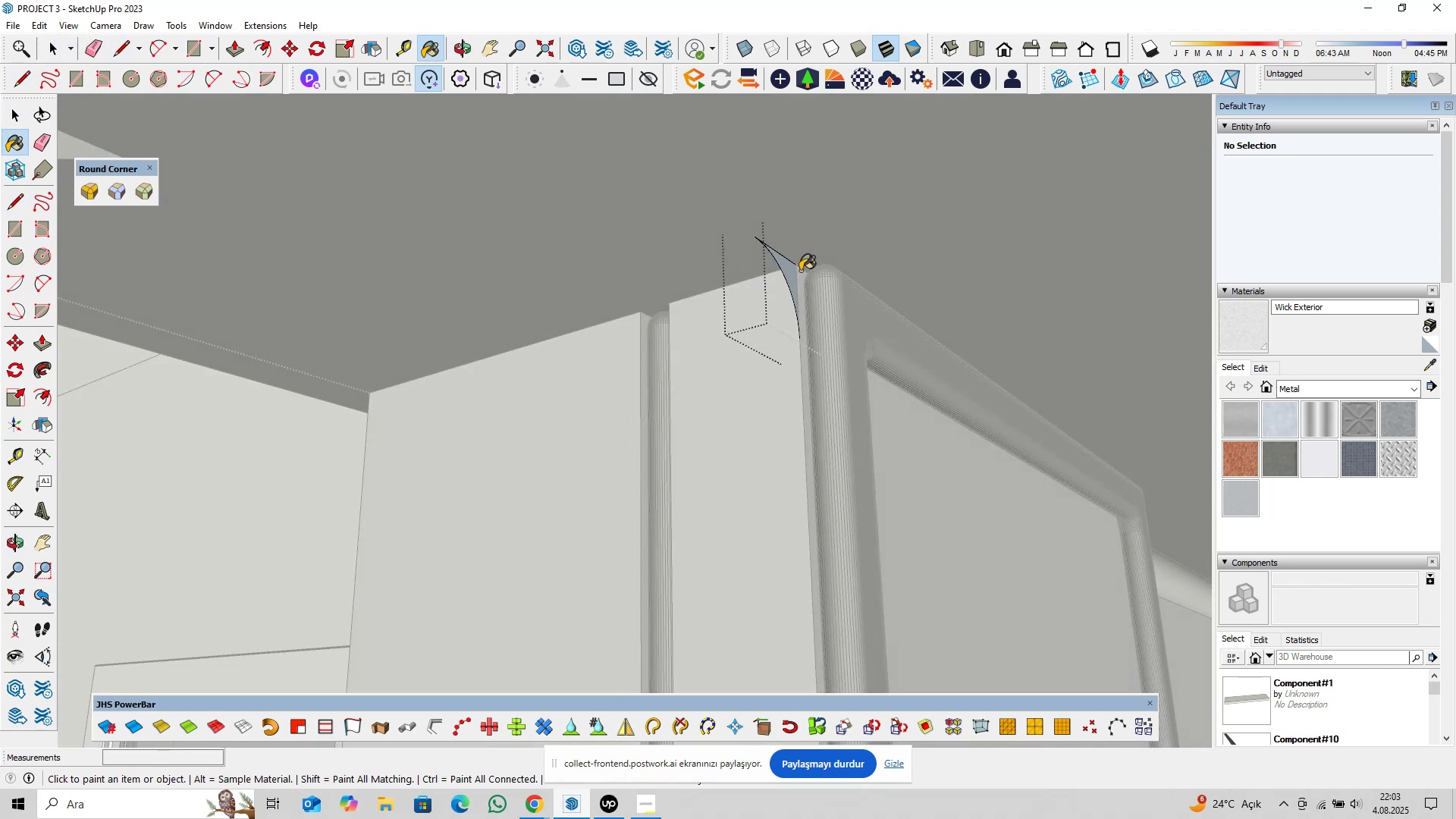 
left_click([793, 272])
 